 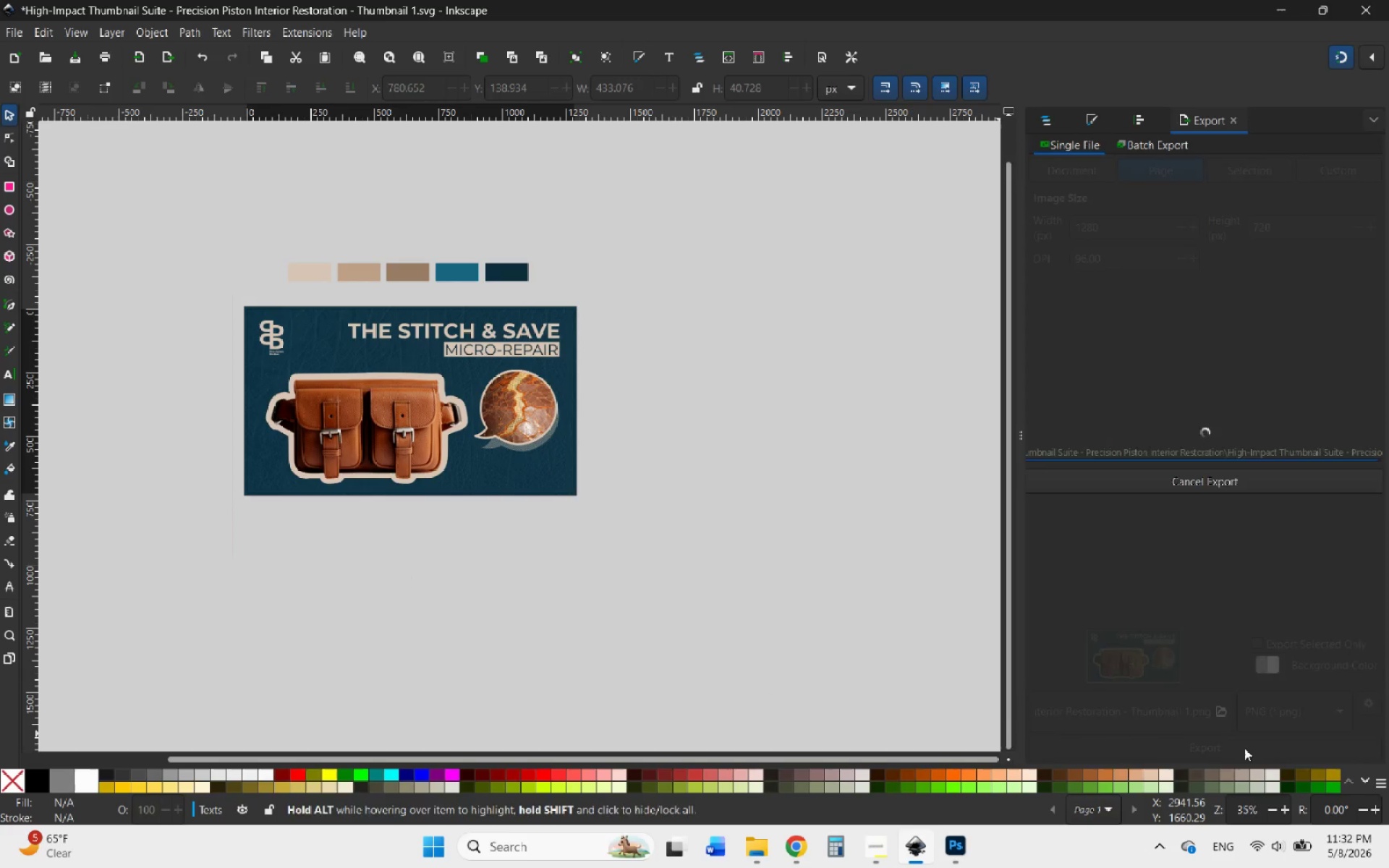 
mouse_move([788, 842])
 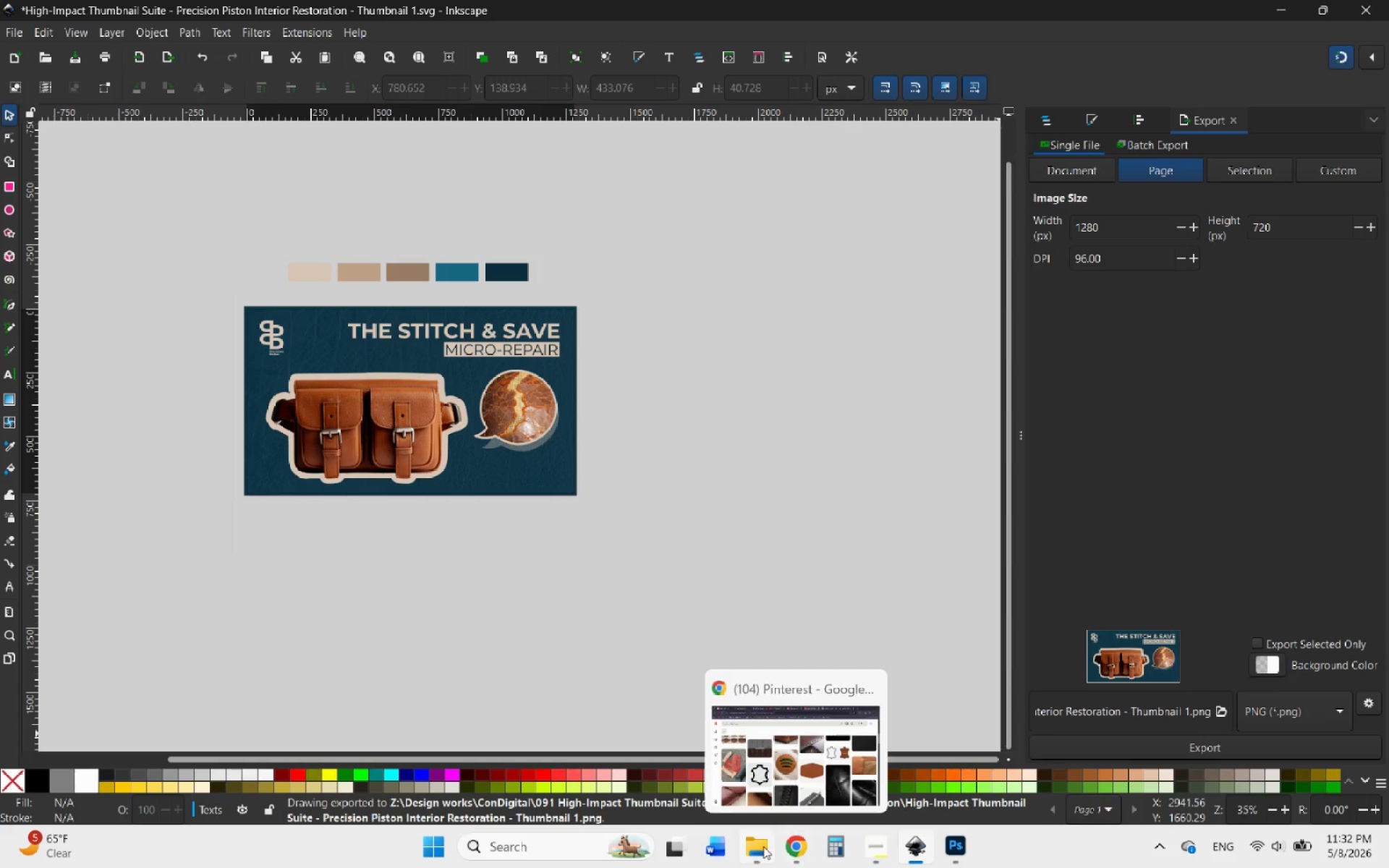 
left_click([763, 846])
 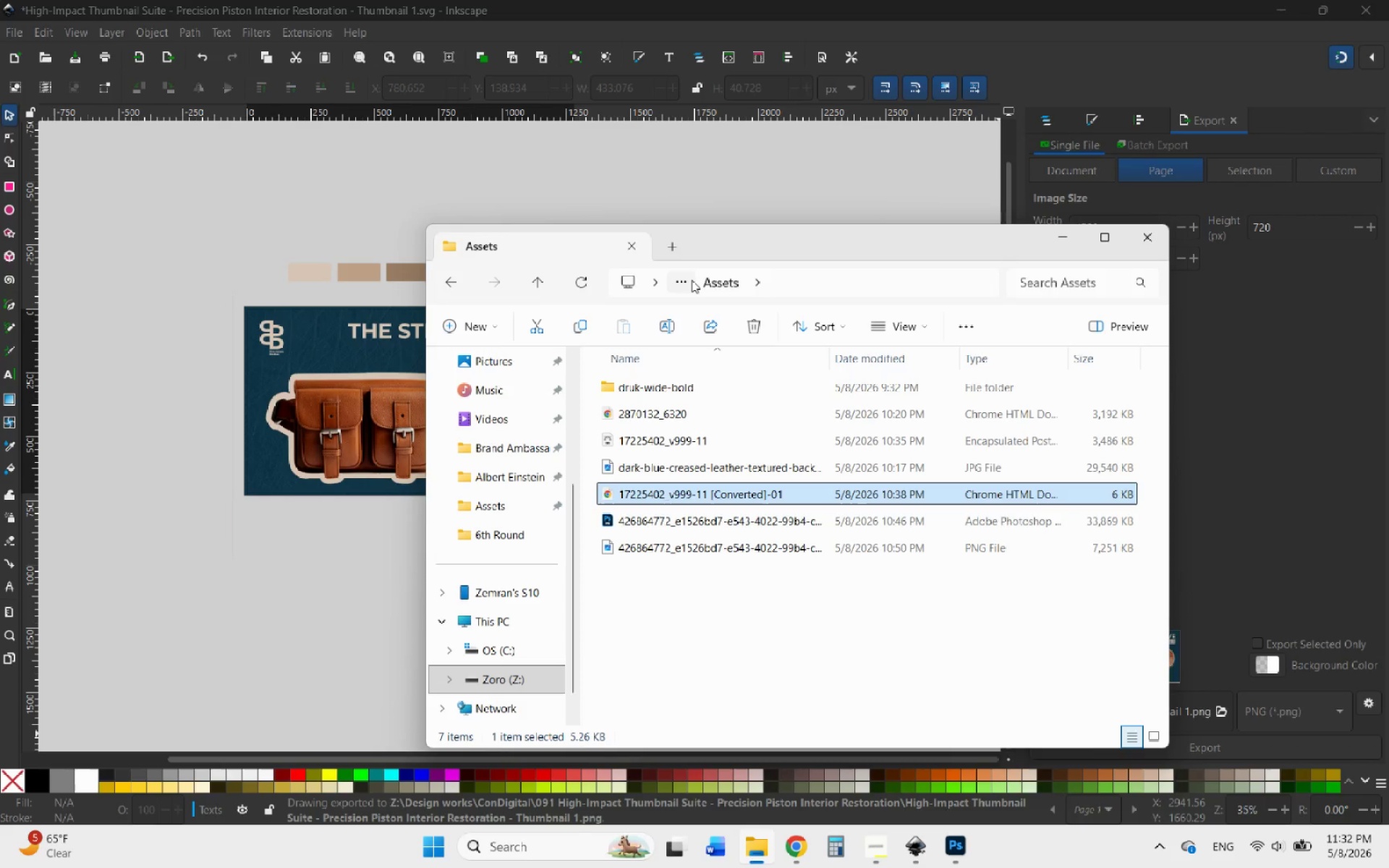 
left_click([684, 281])
 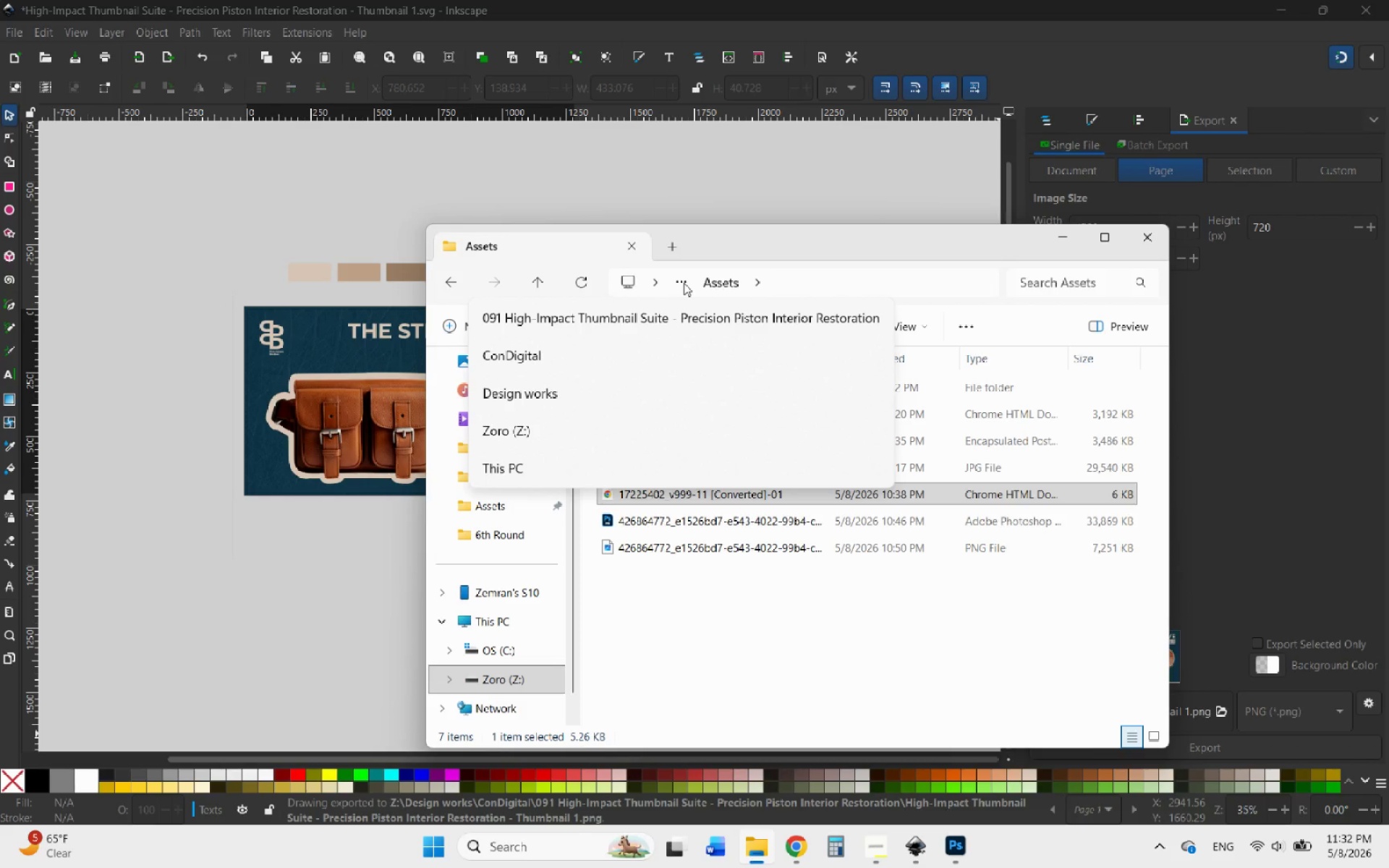 
wait(7.55)
 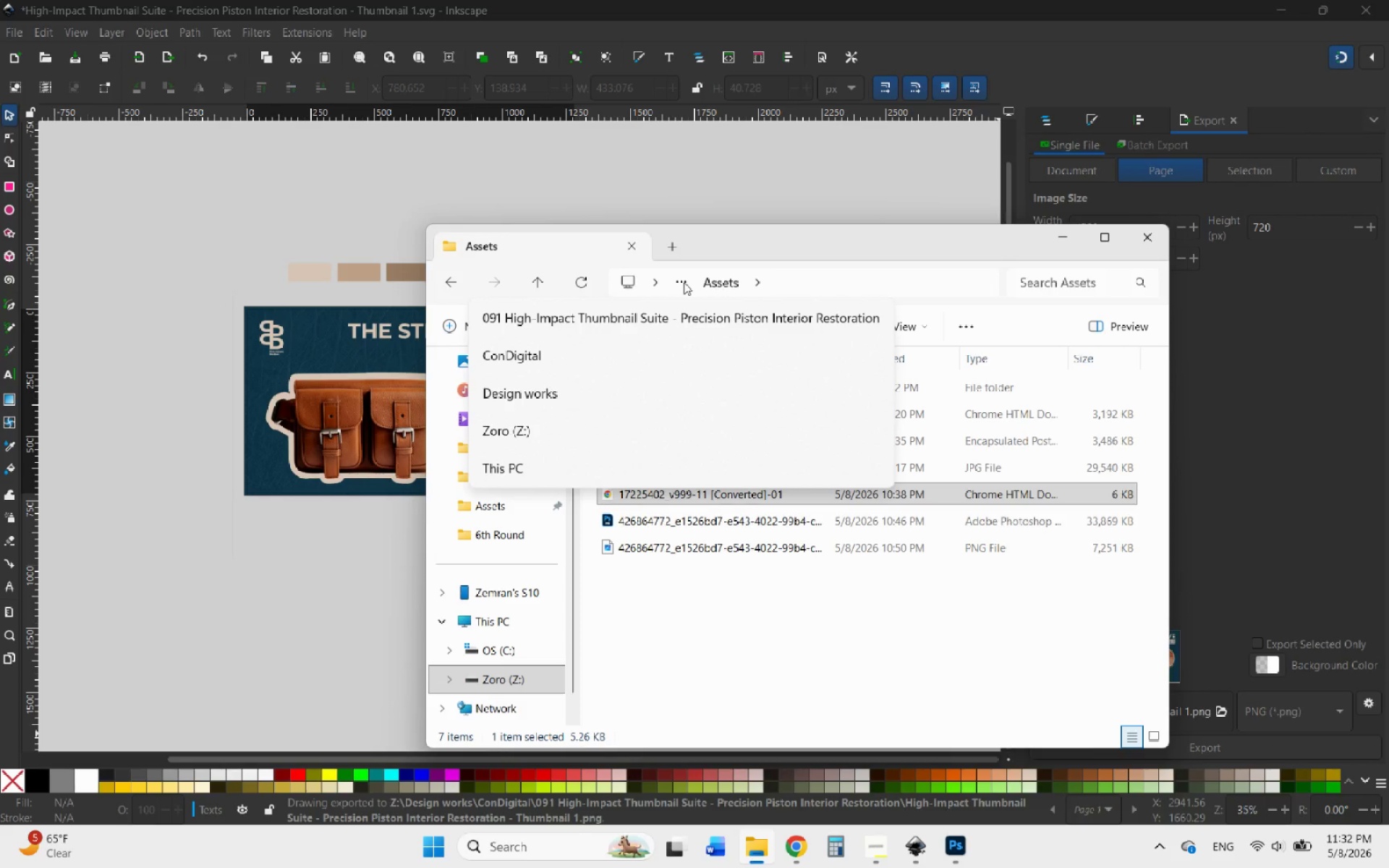 
left_click([543, 318])
 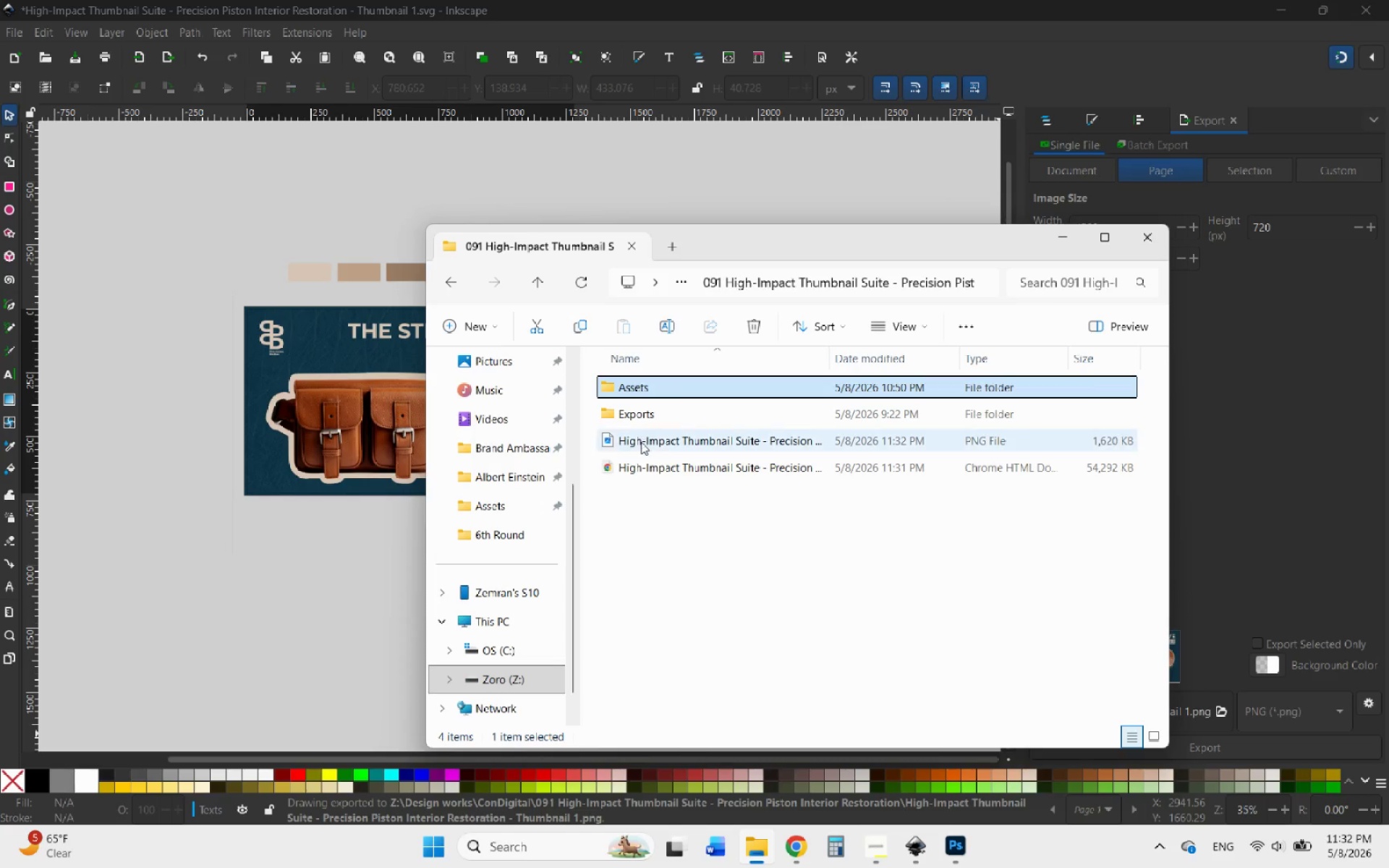 
double_click([644, 447])
 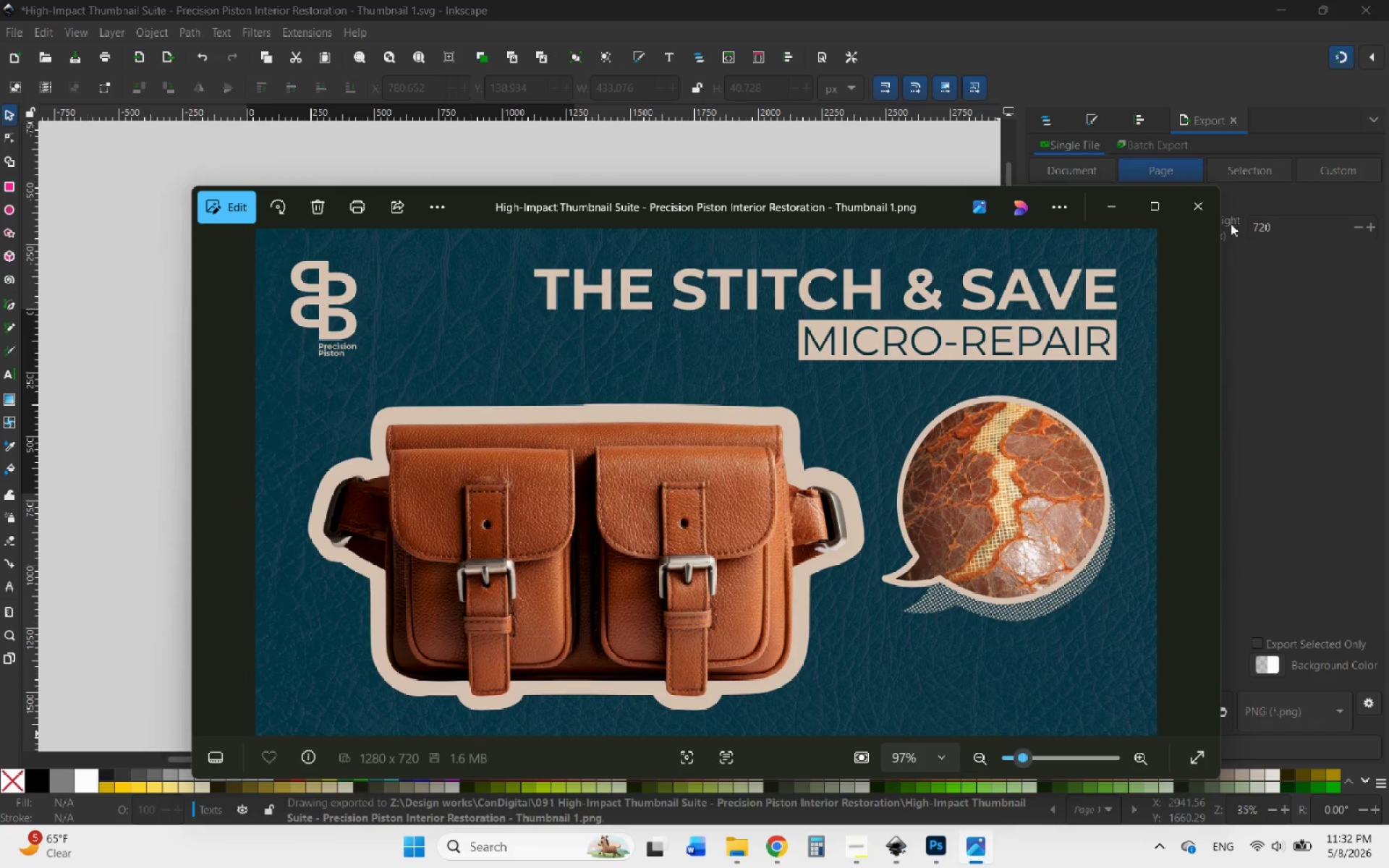 
left_click([1160, 205])
 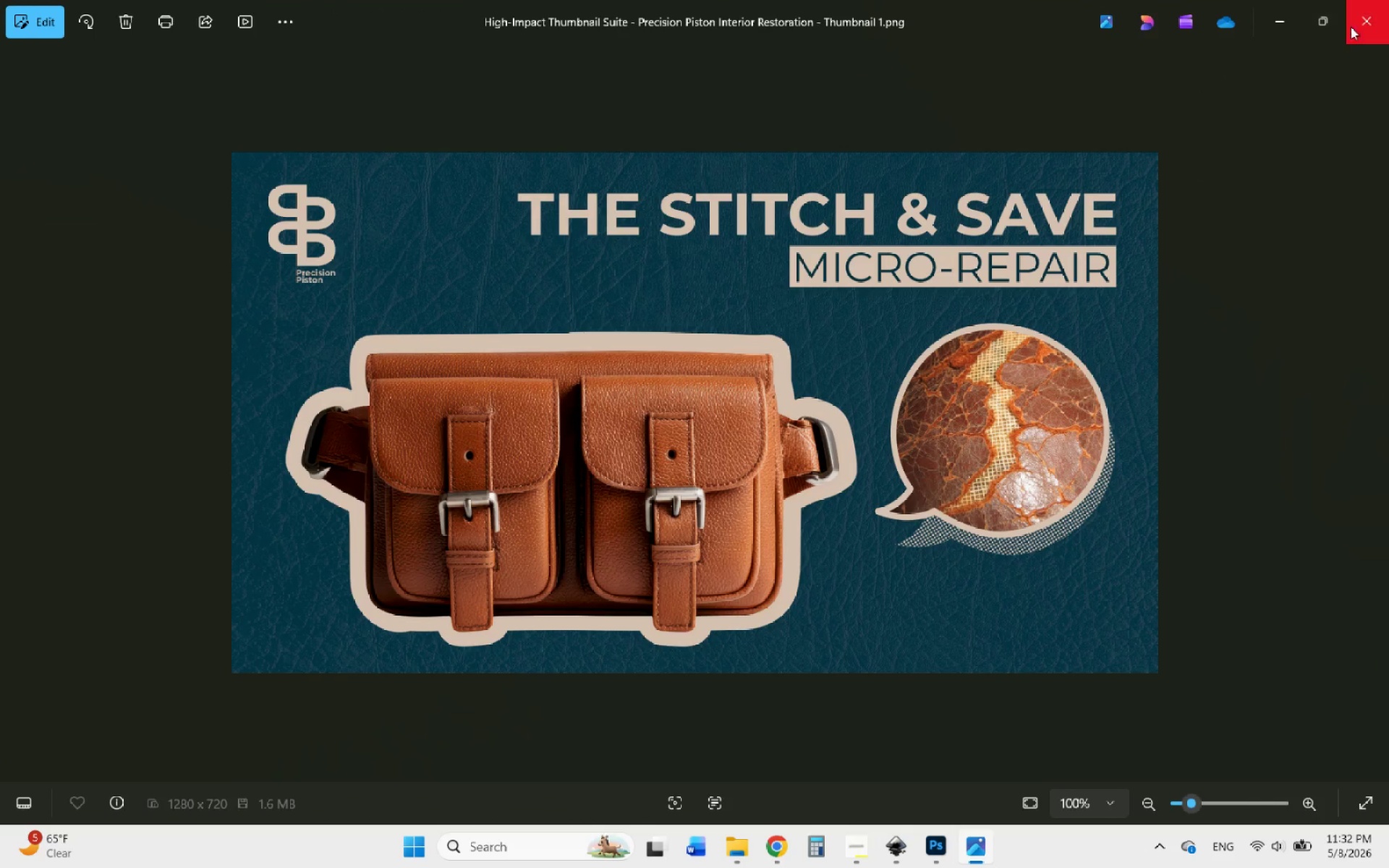 
left_click([1364, 26])
 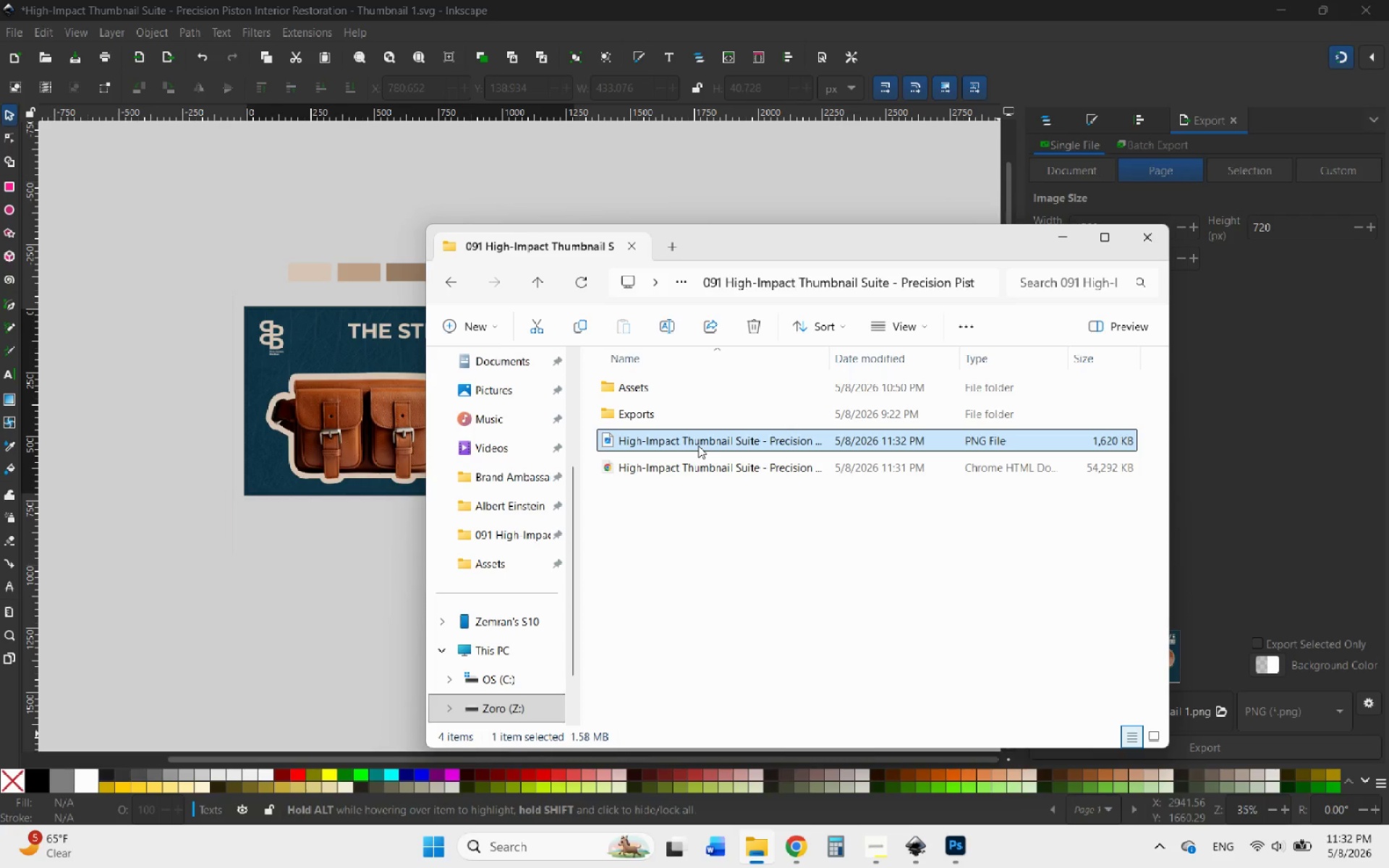 
left_click_drag(start_coordinate=[693, 445], to_coordinate=[689, 419])
 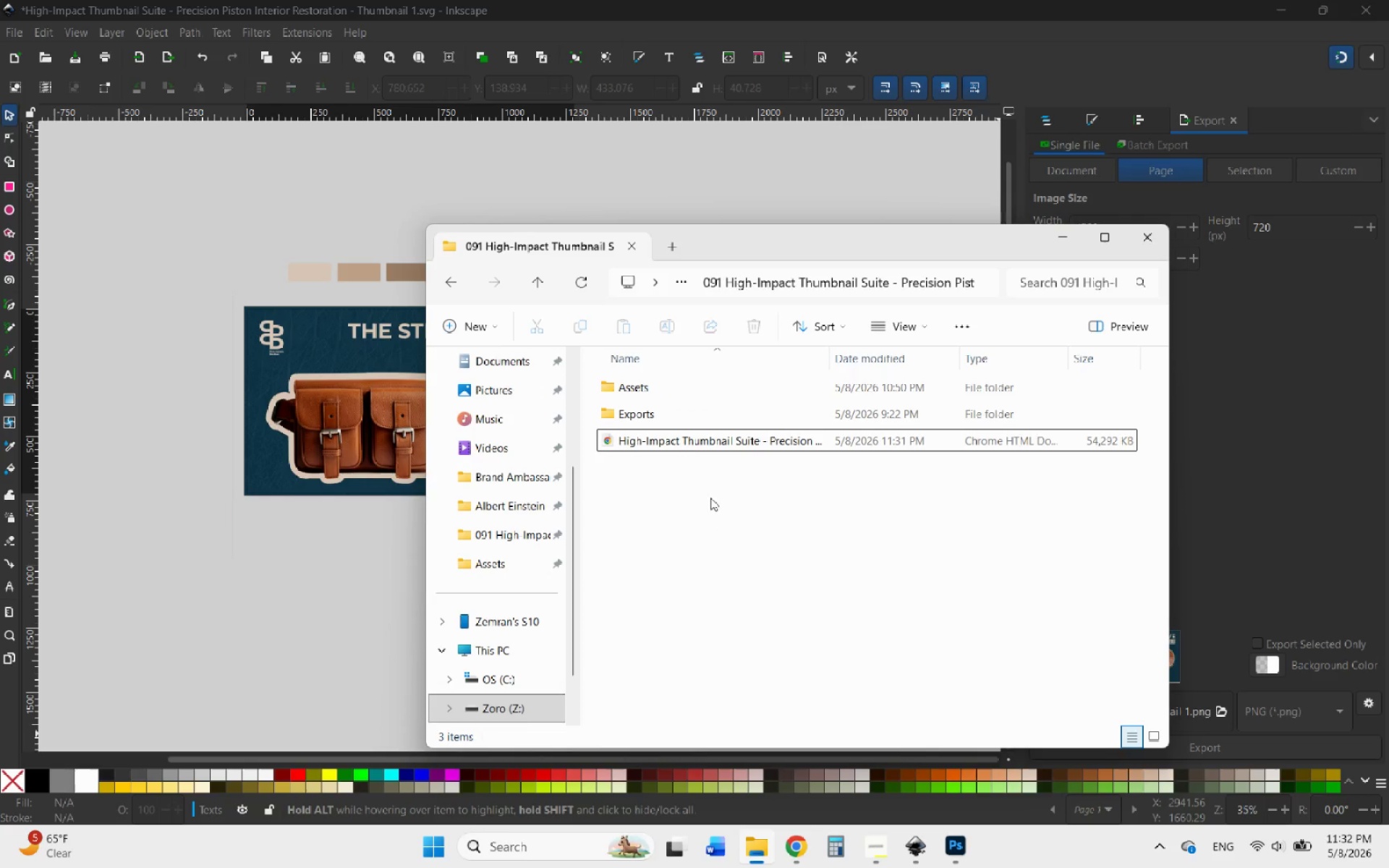 
left_click([682, 443])
 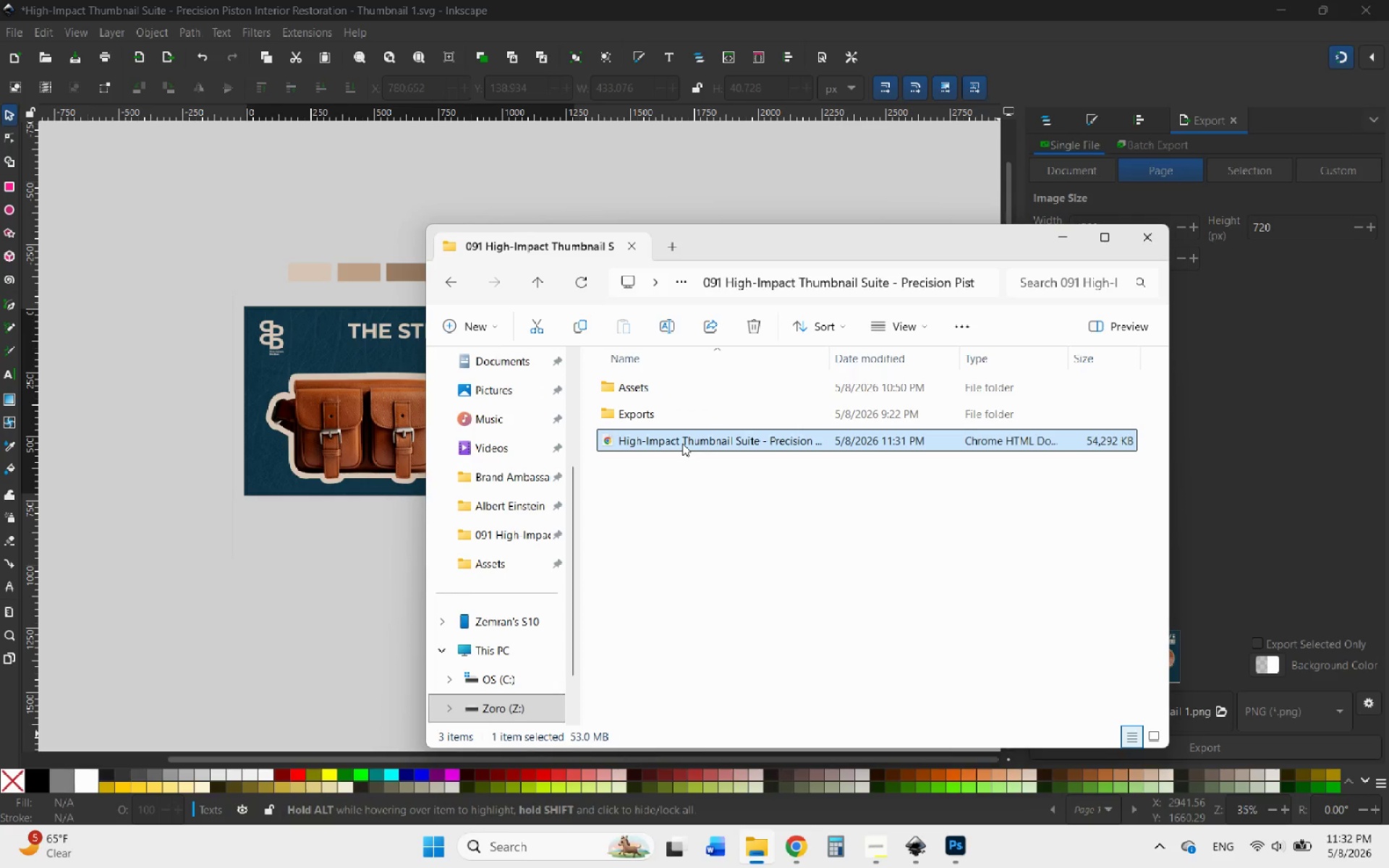 
right_click([682, 443])
 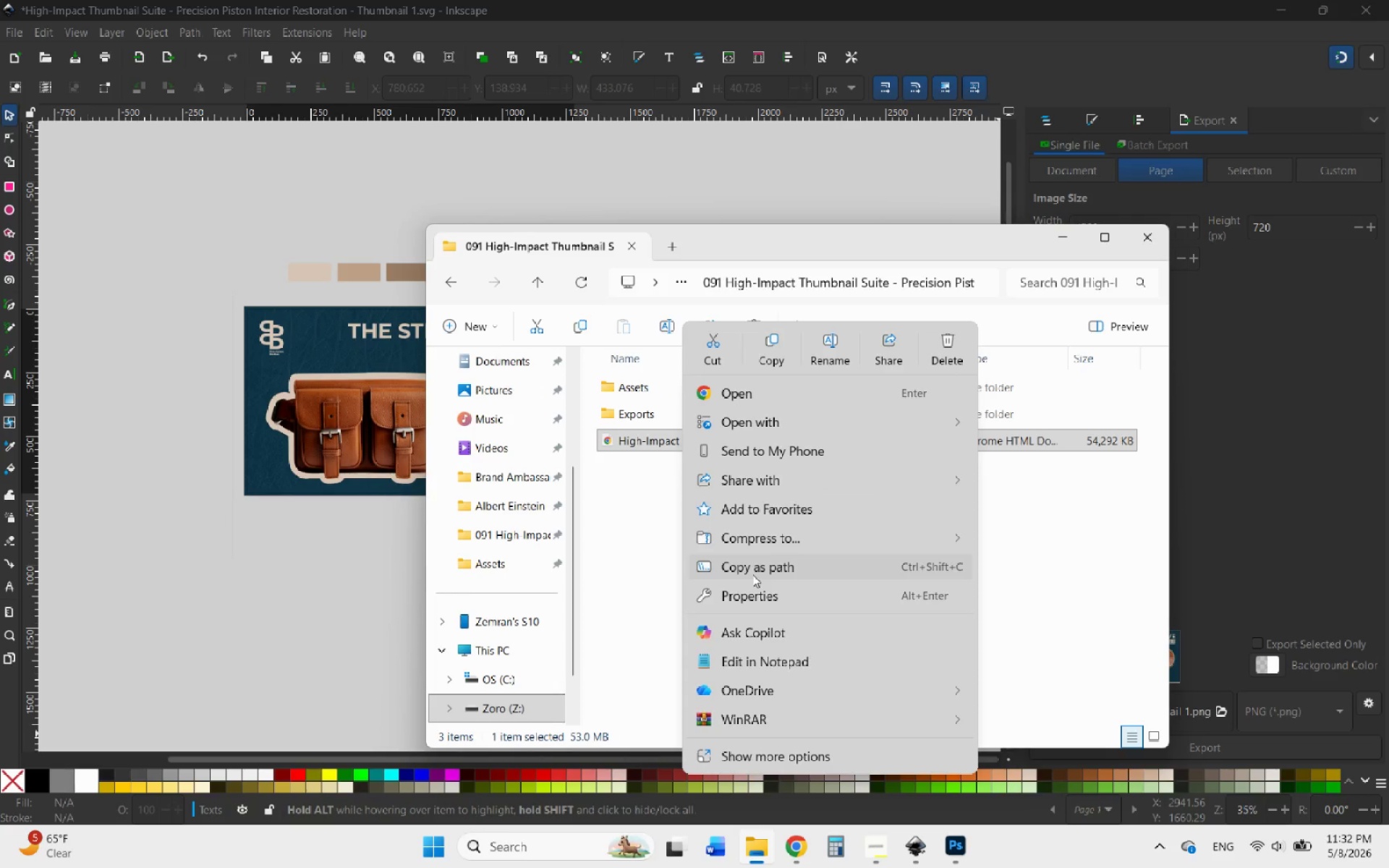 
left_click([776, 356])
 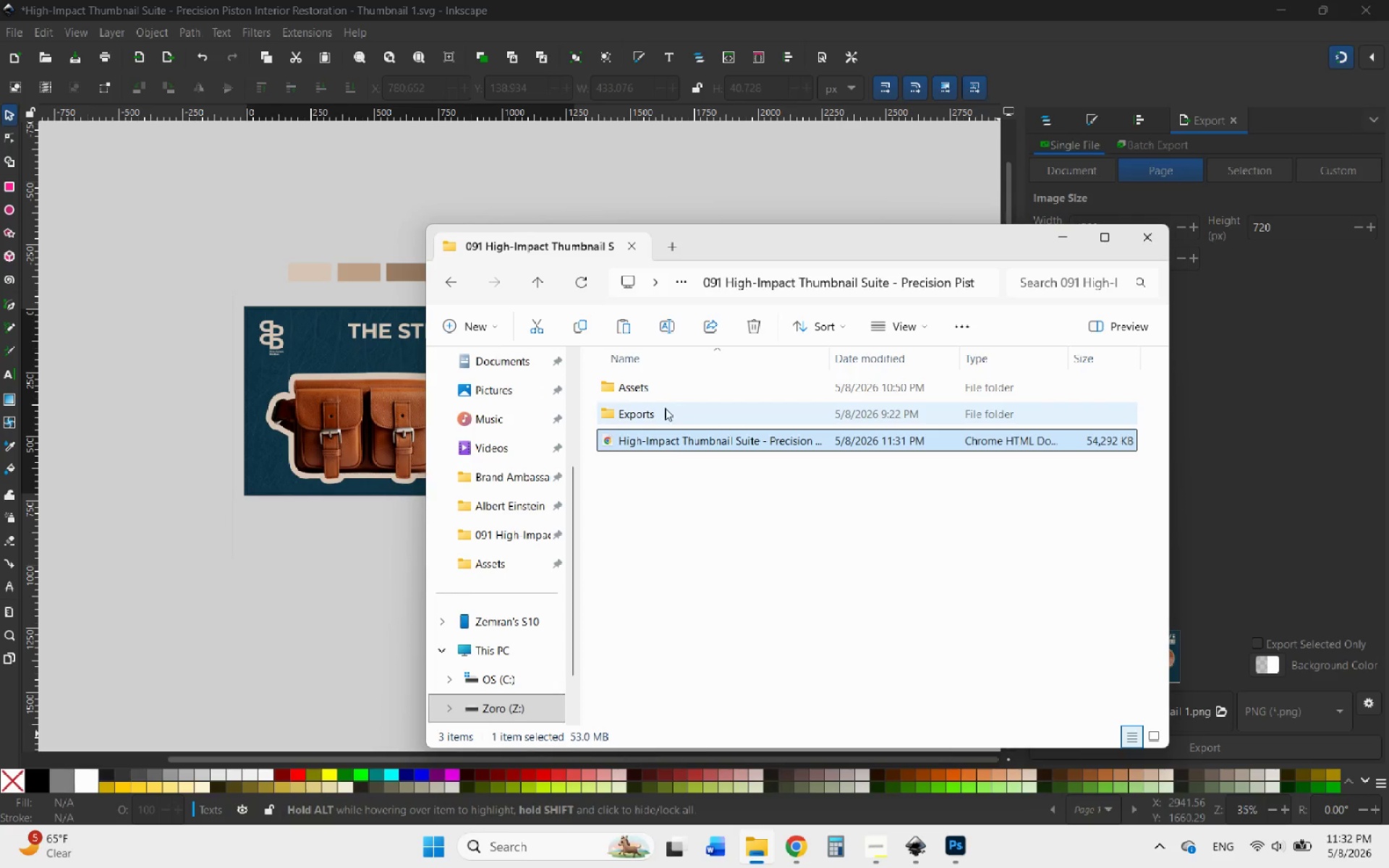 
double_click([653, 412])
 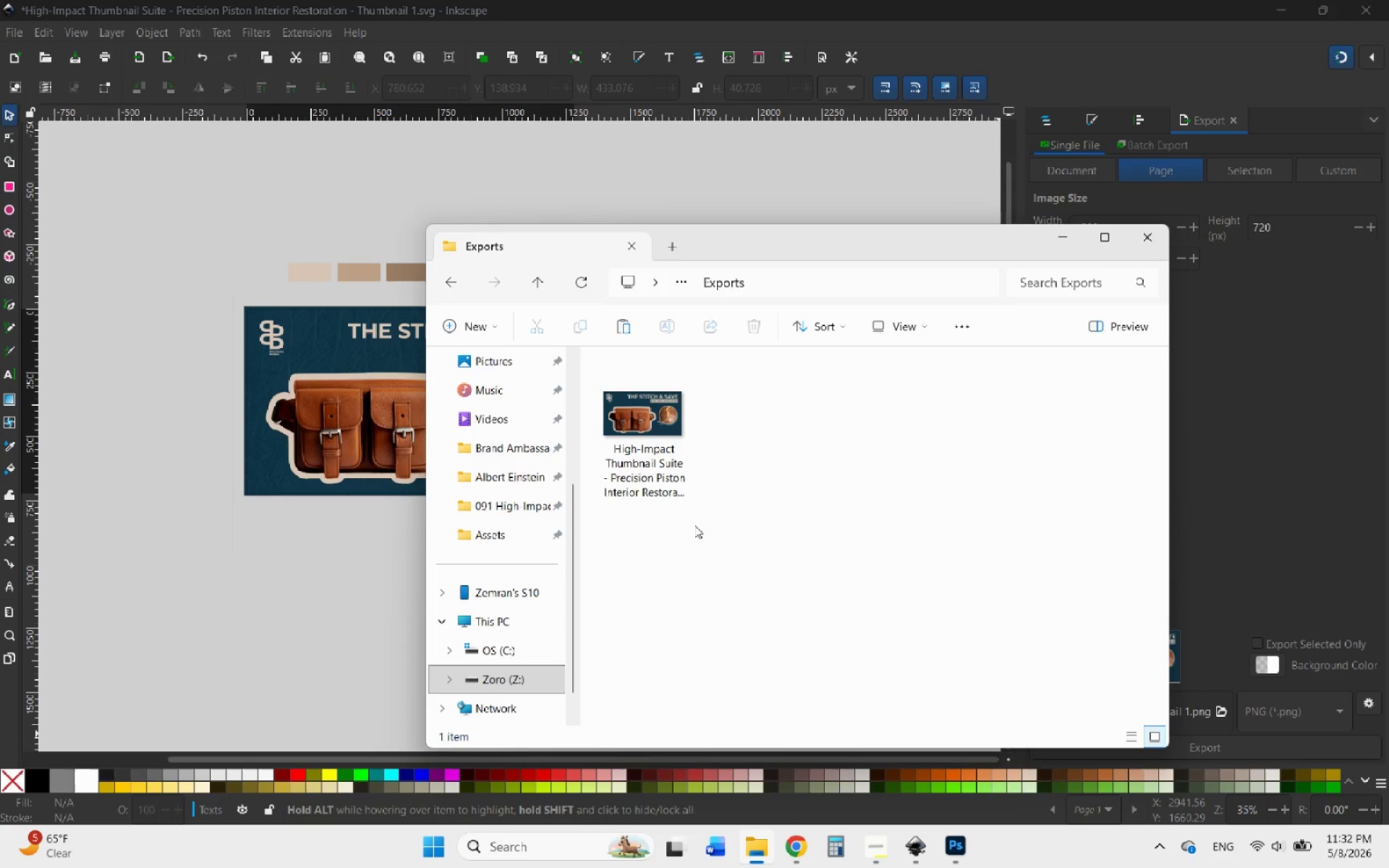 
right_click([694, 525])
 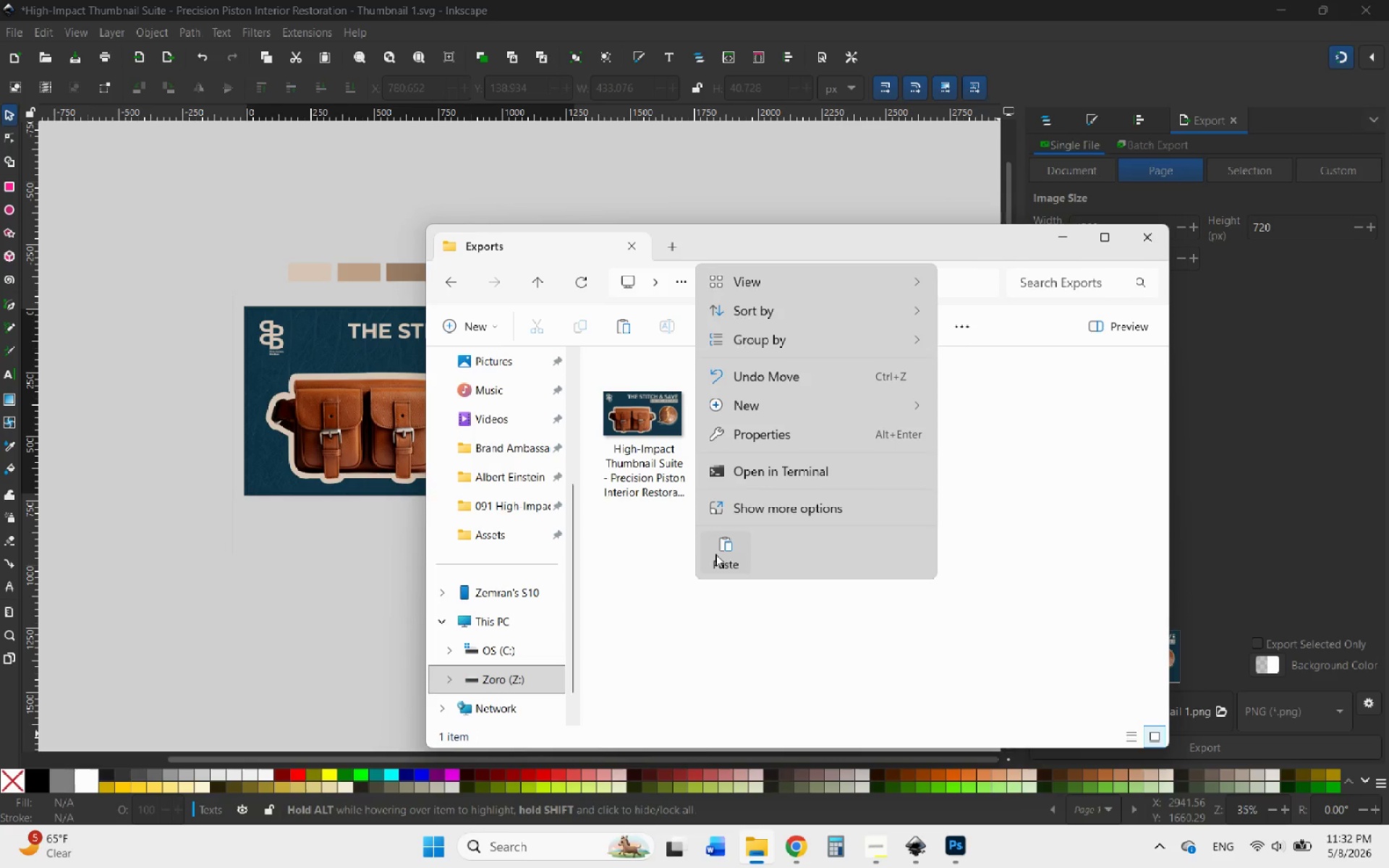 
left_click([720, 557])
 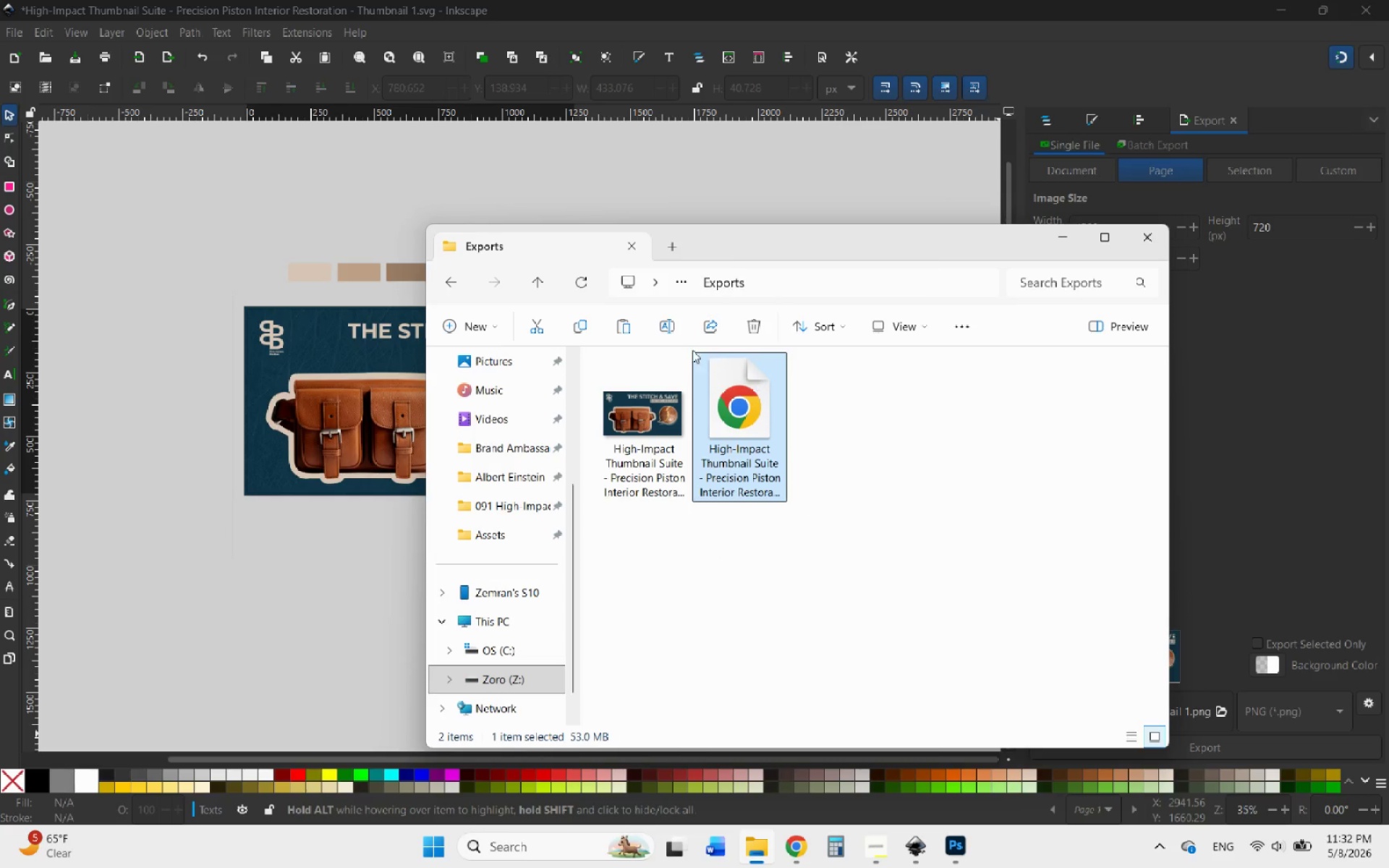 
left_click([661, 331])
 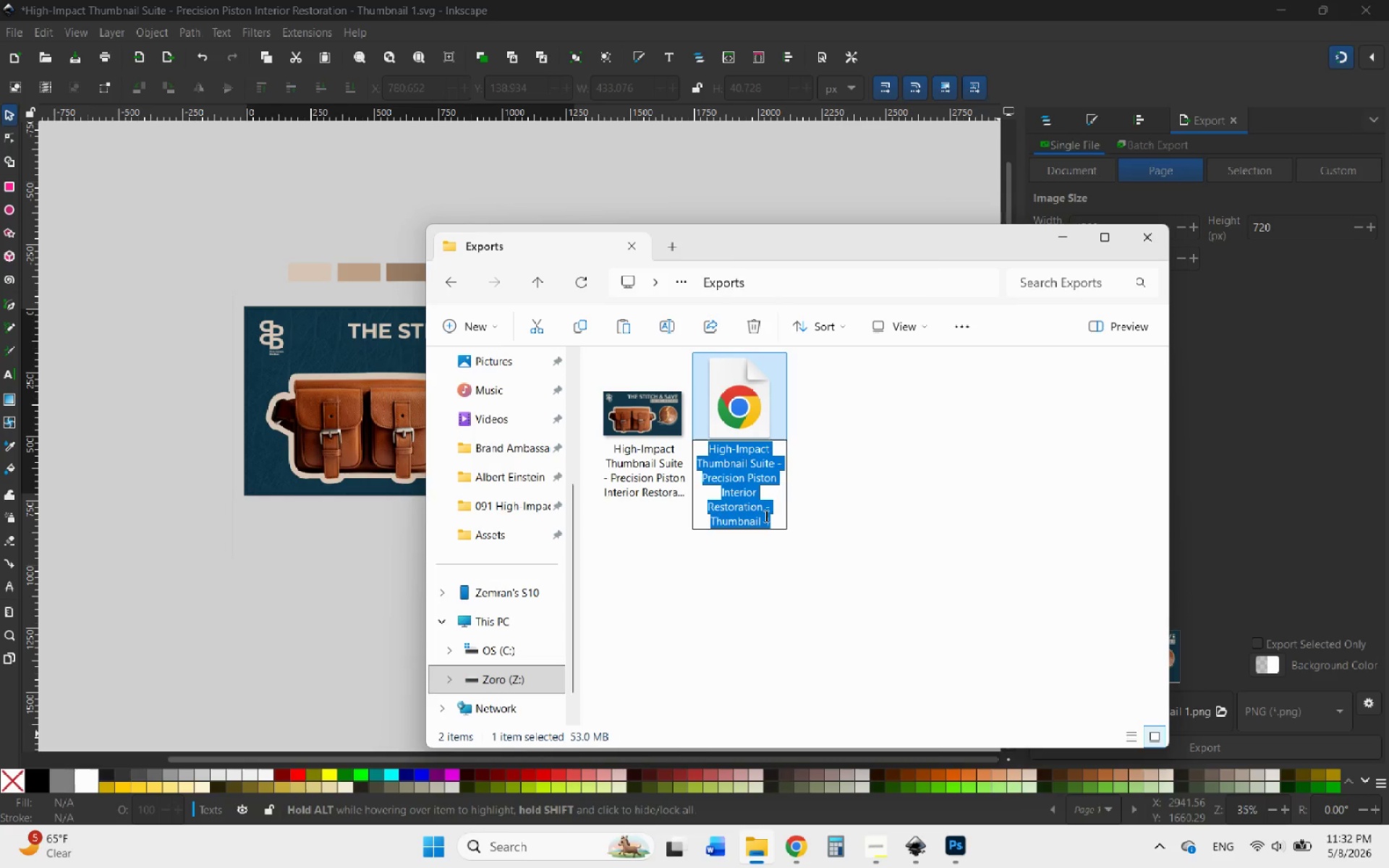 
left_click([775, 521])
 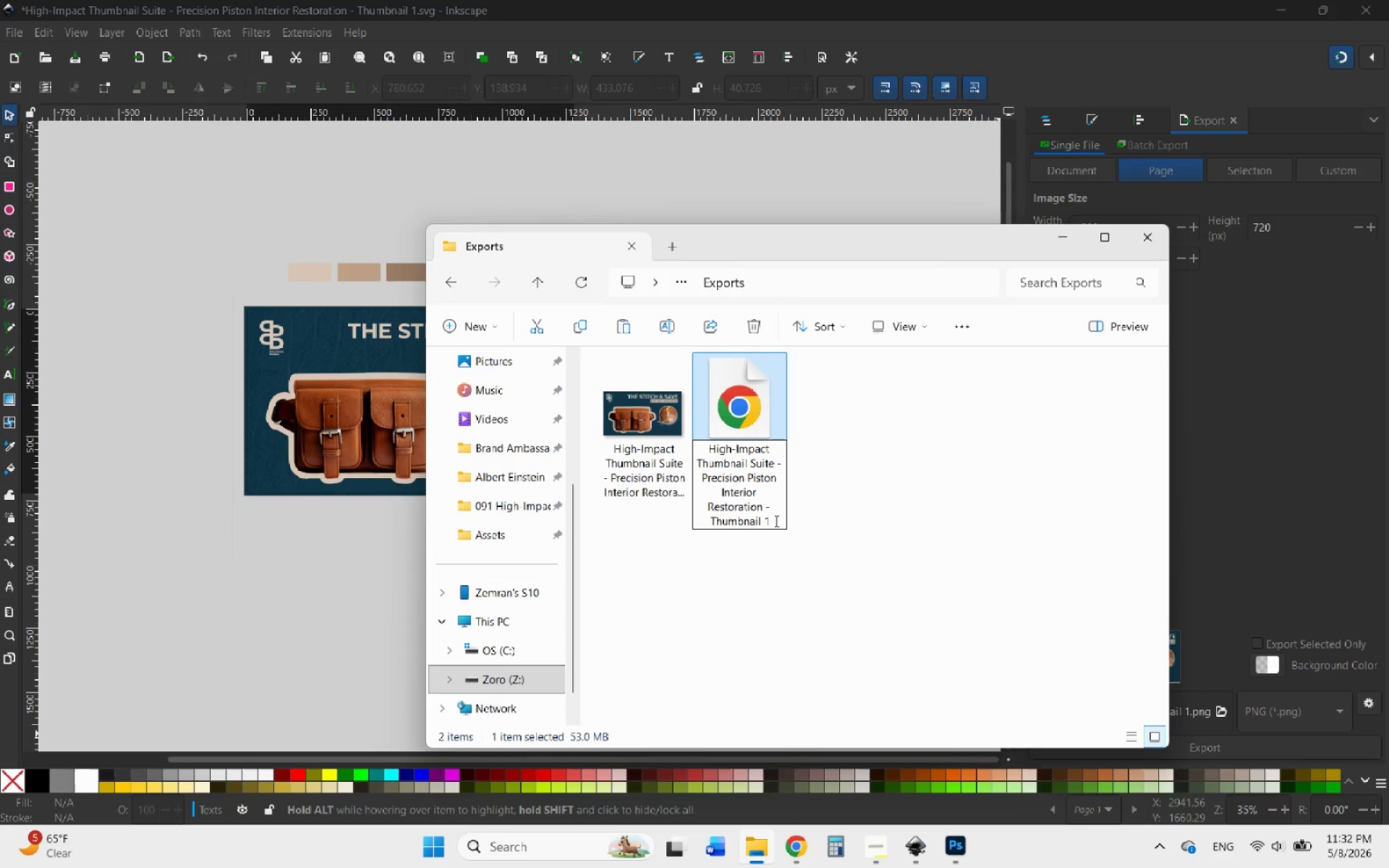 
key(Backspace)
 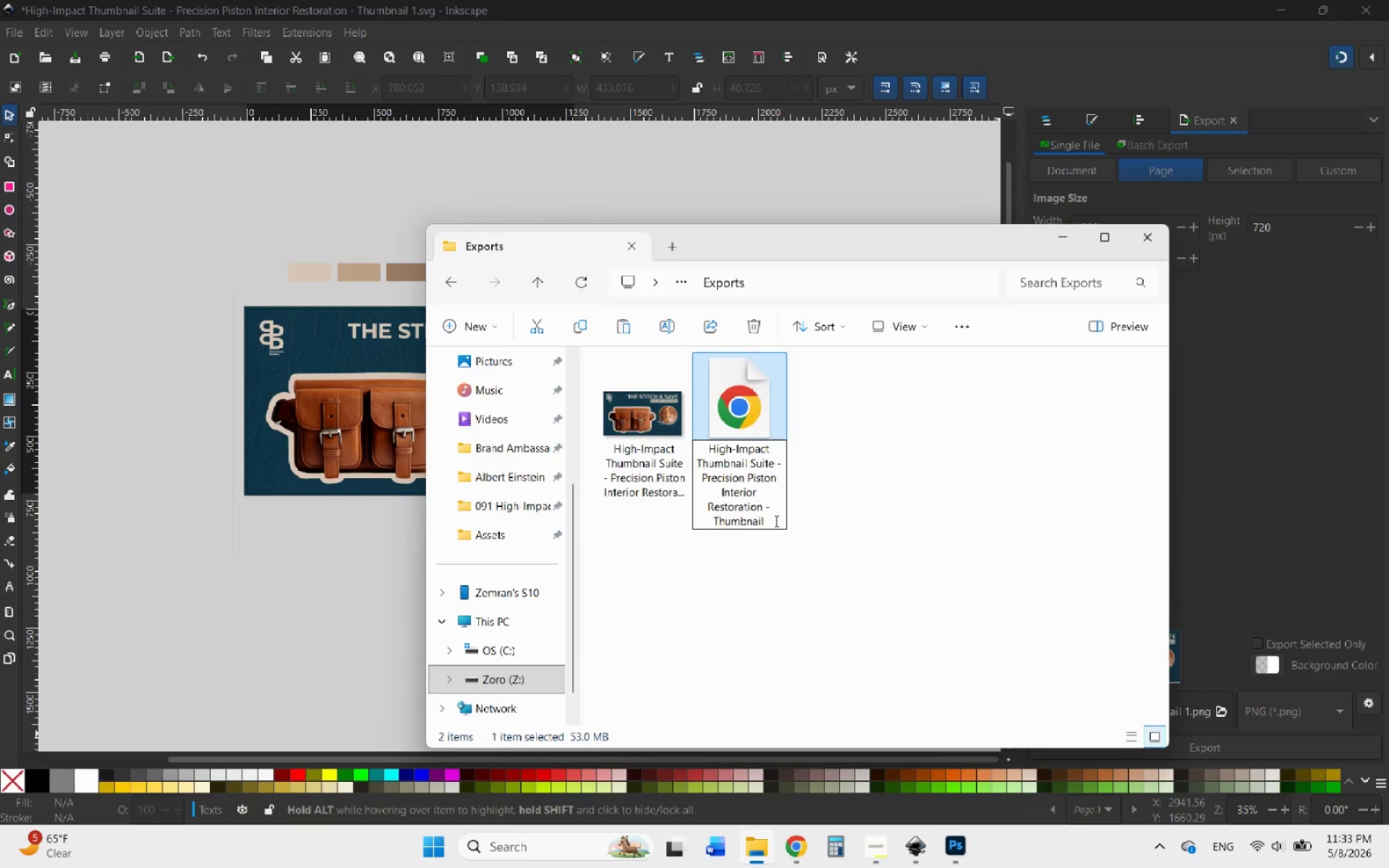 
key(2)
 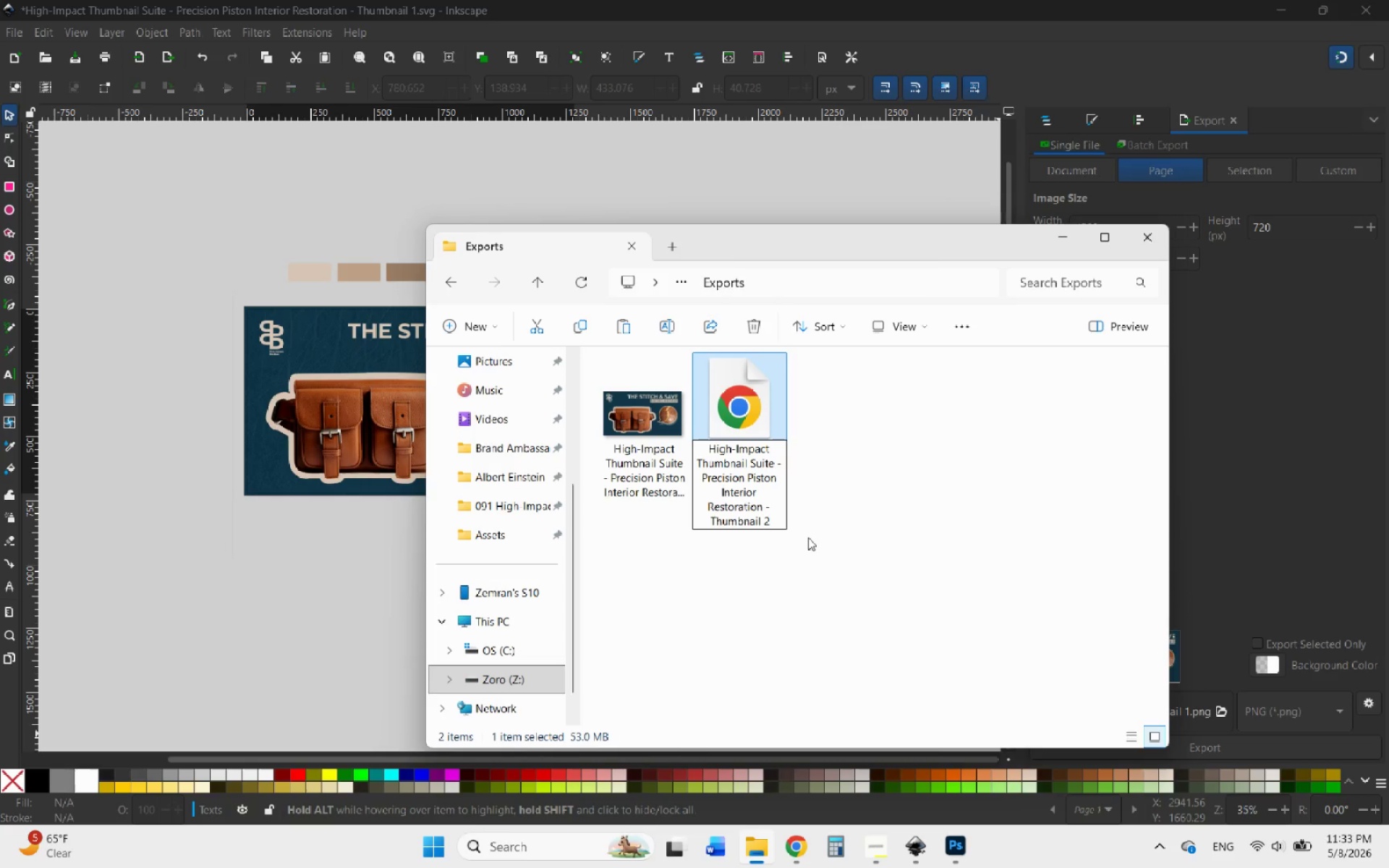 
left_click([810, 537])
 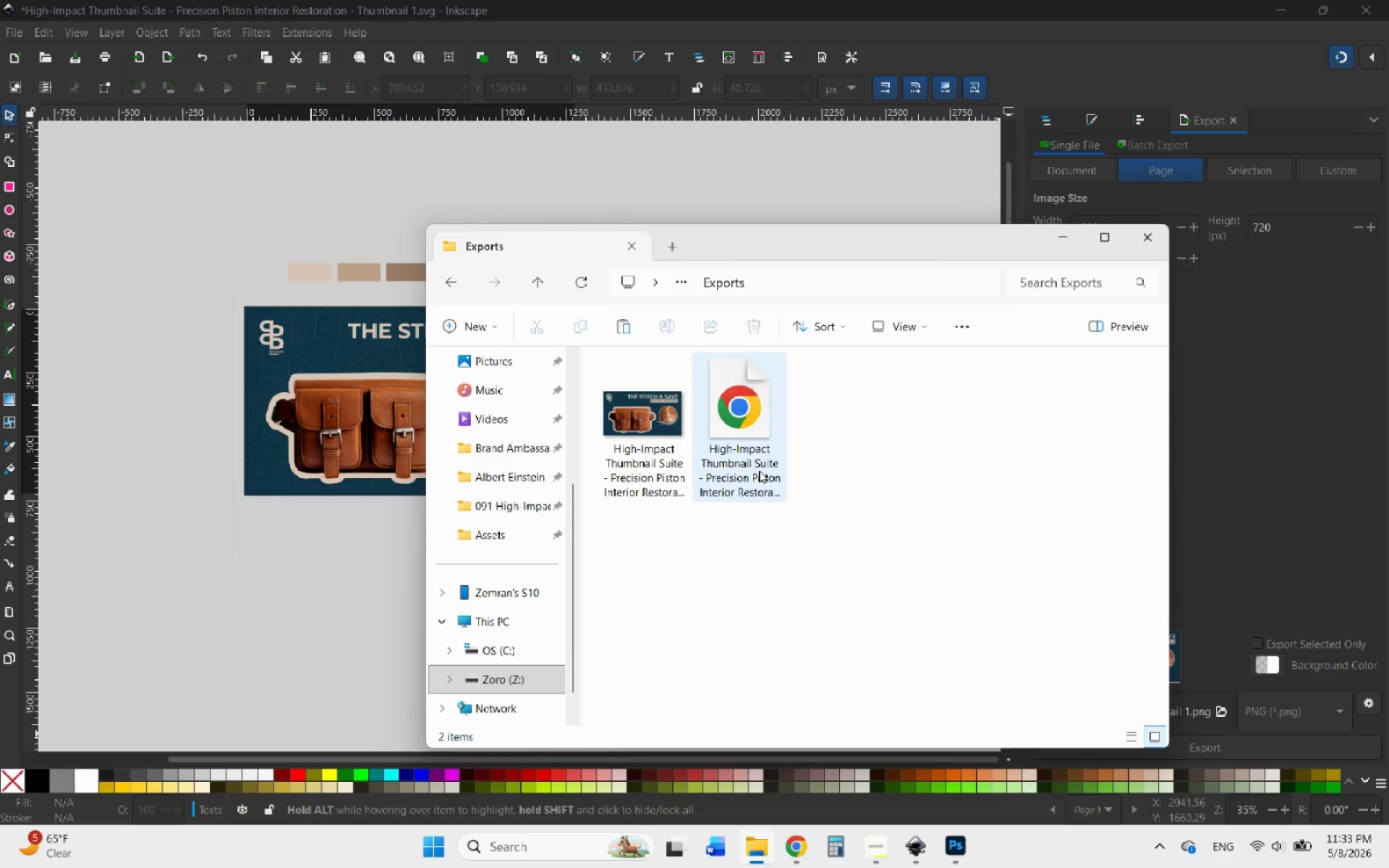 
left_click([756, 469])
 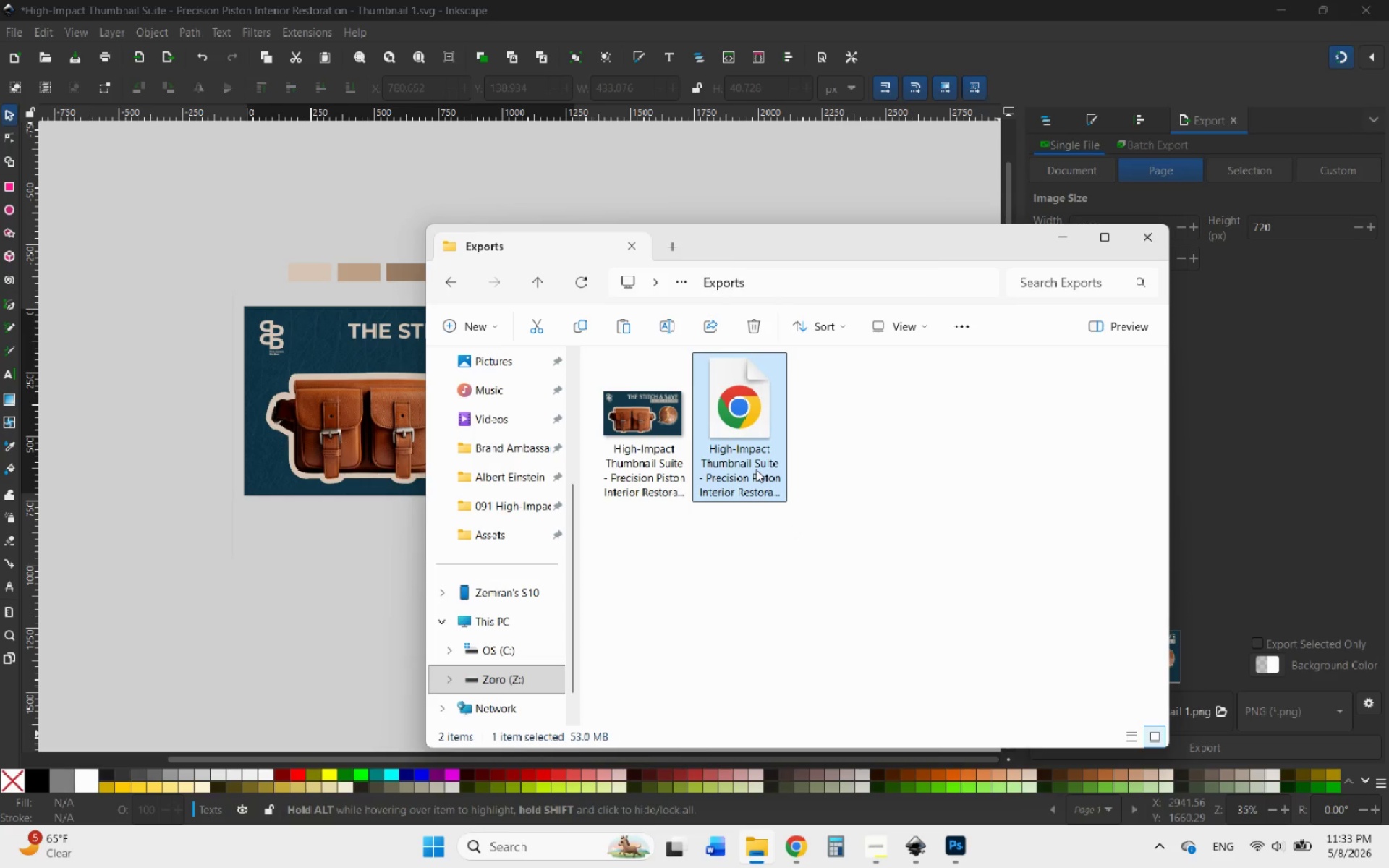 
key(Control+X)
 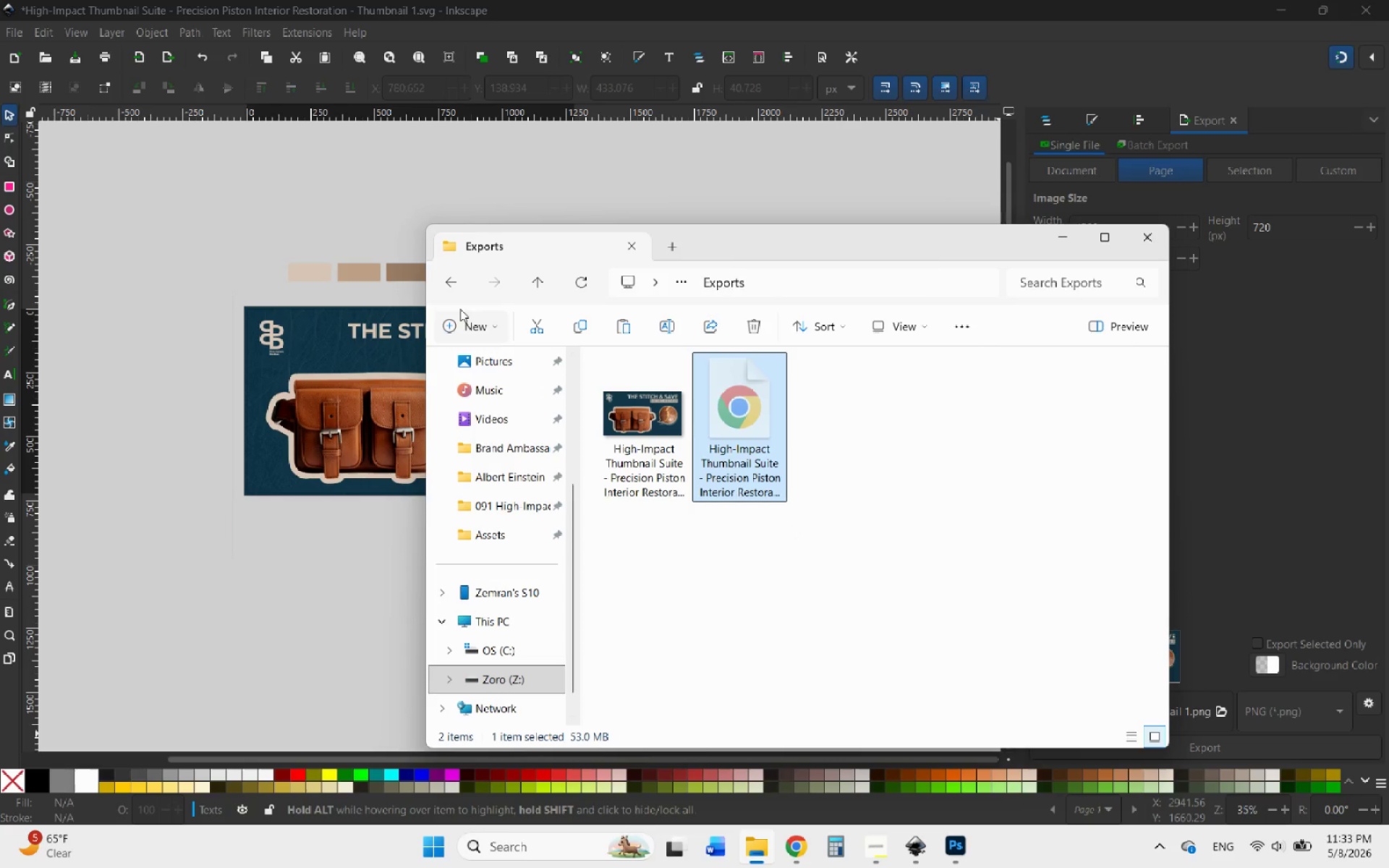 
left_click([449, 283])
 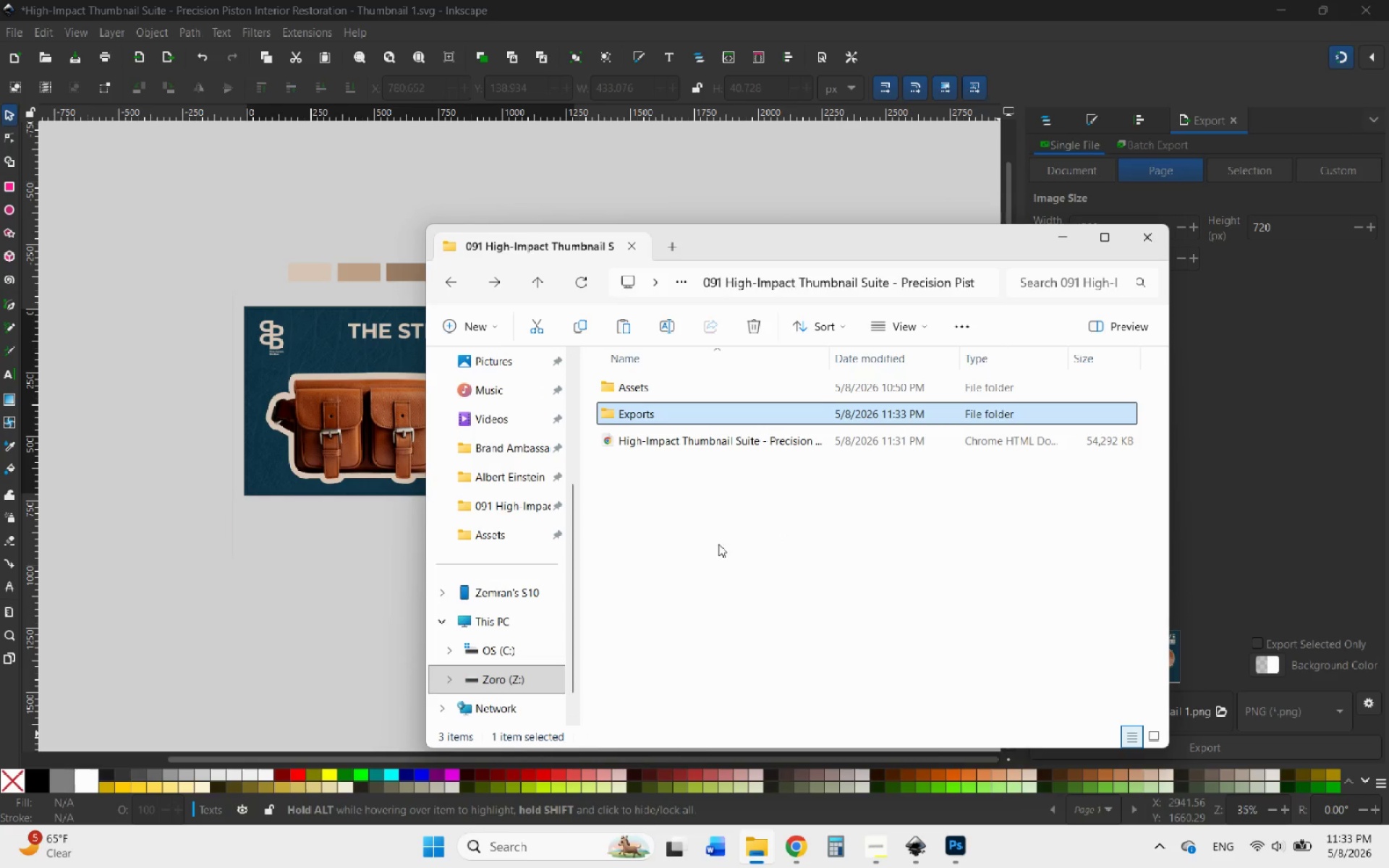 
left_click([740, 571])
 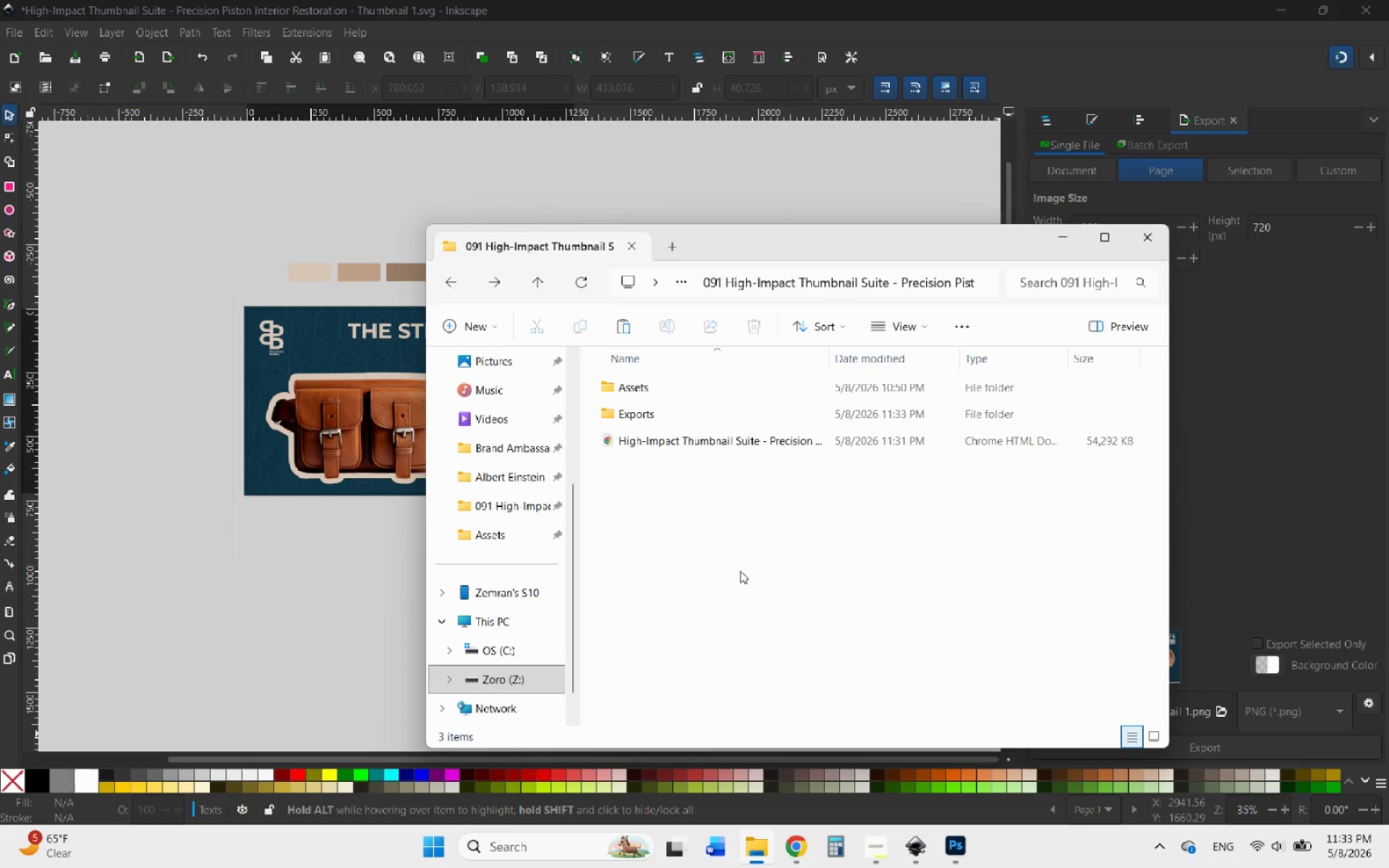 
right_click([740, 571])
 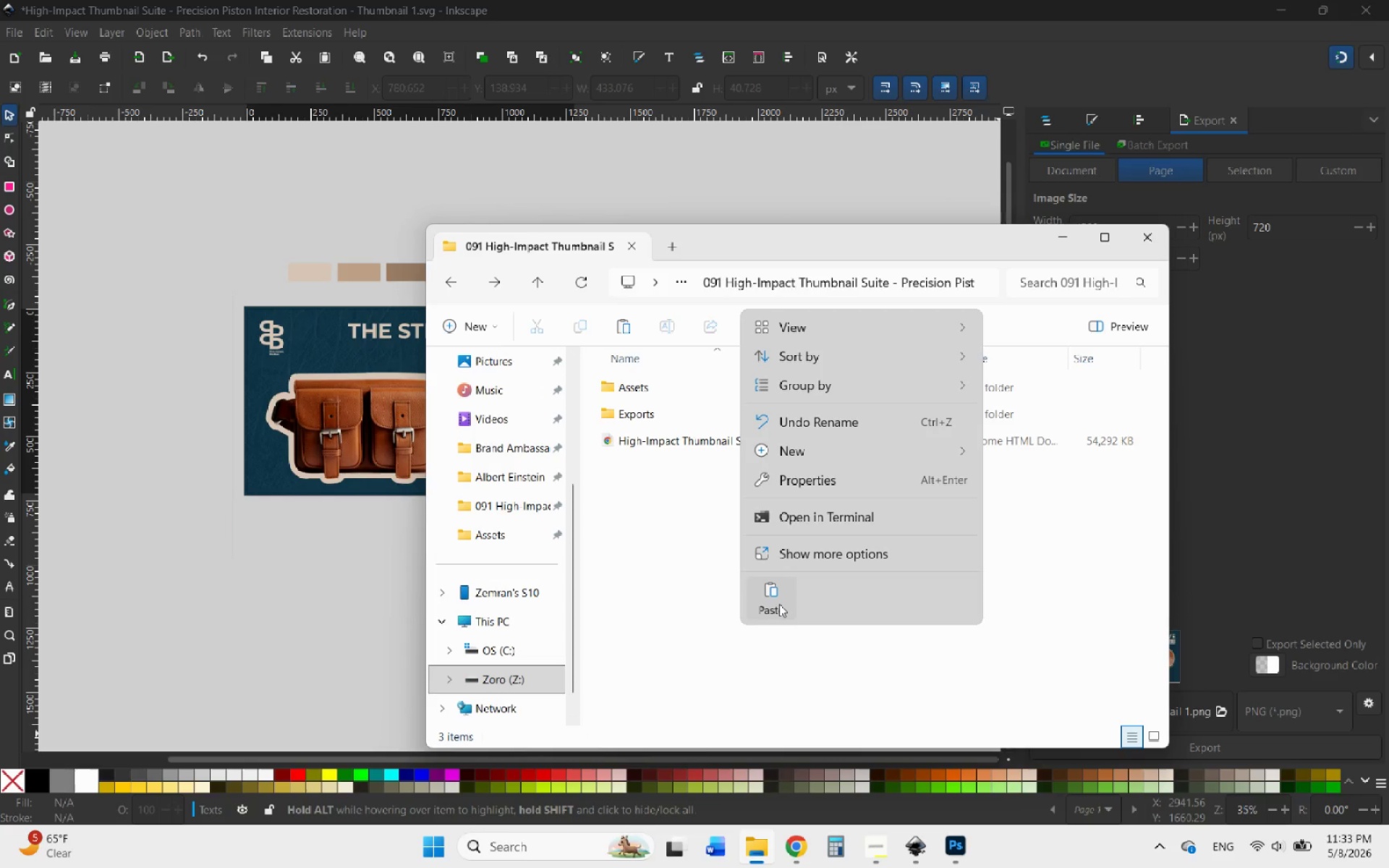 
left_click([779, 604])
 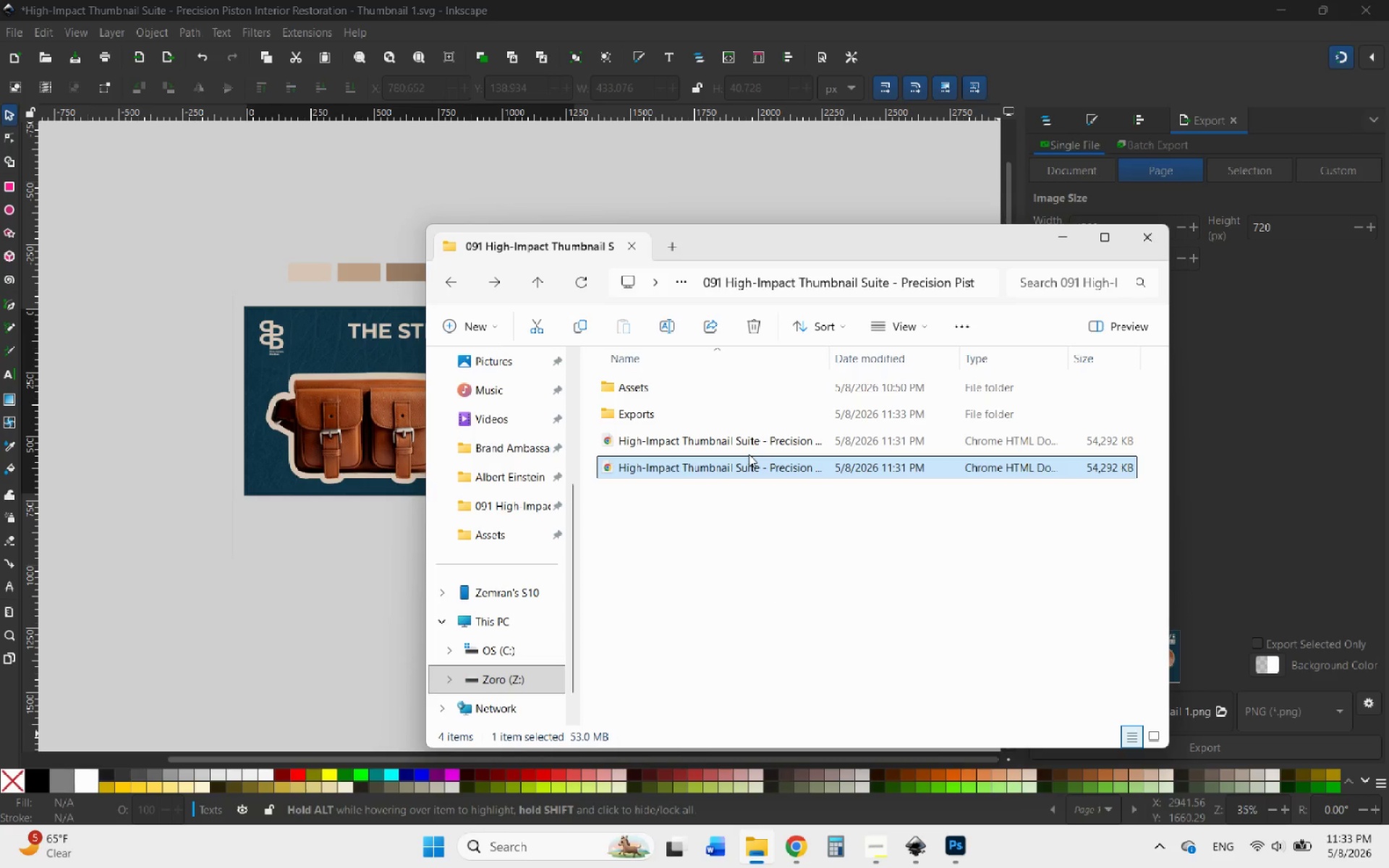 
left_click([1352, 16])
 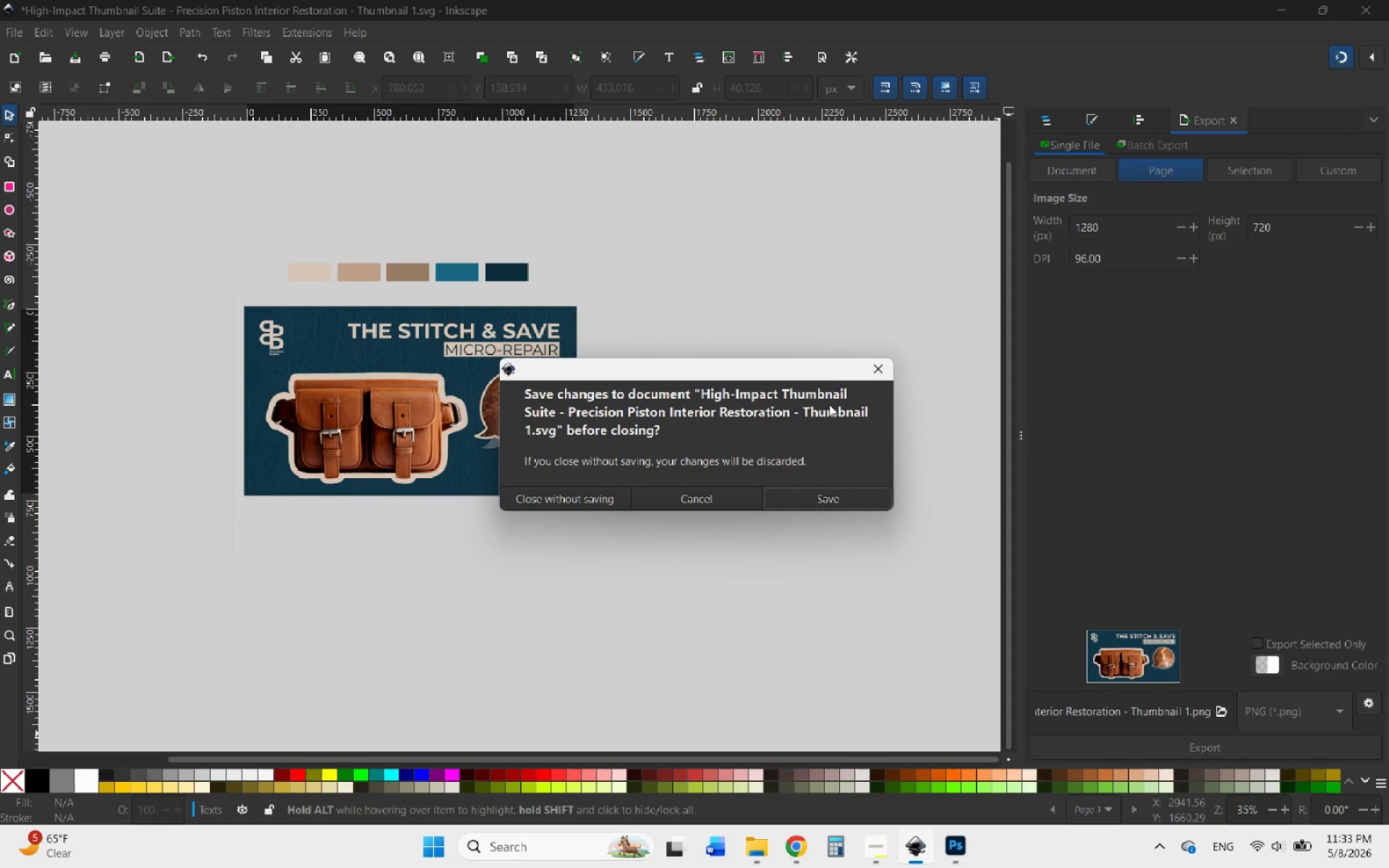 
left_click([870, 376])
 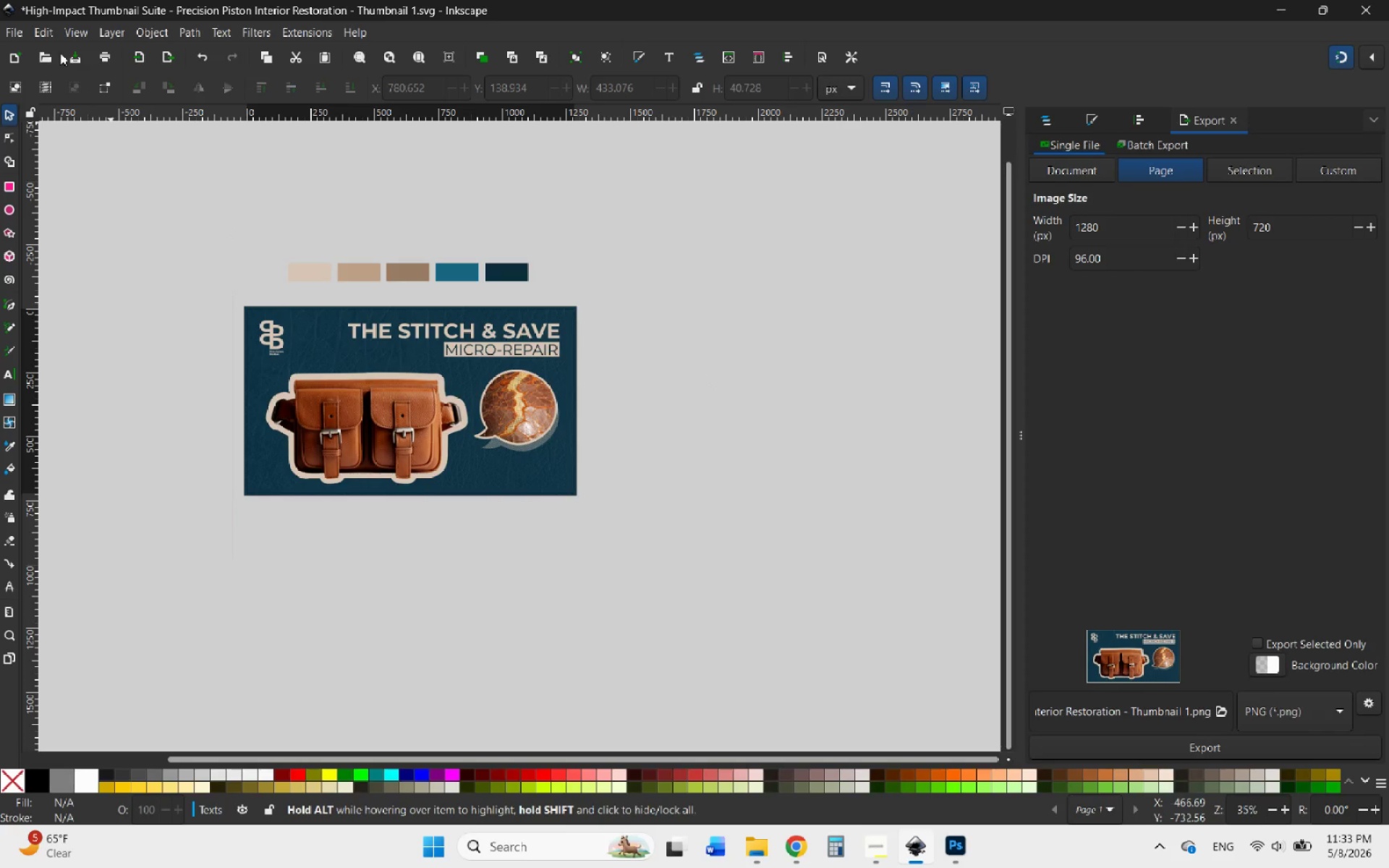 
left_click([16, 33])
 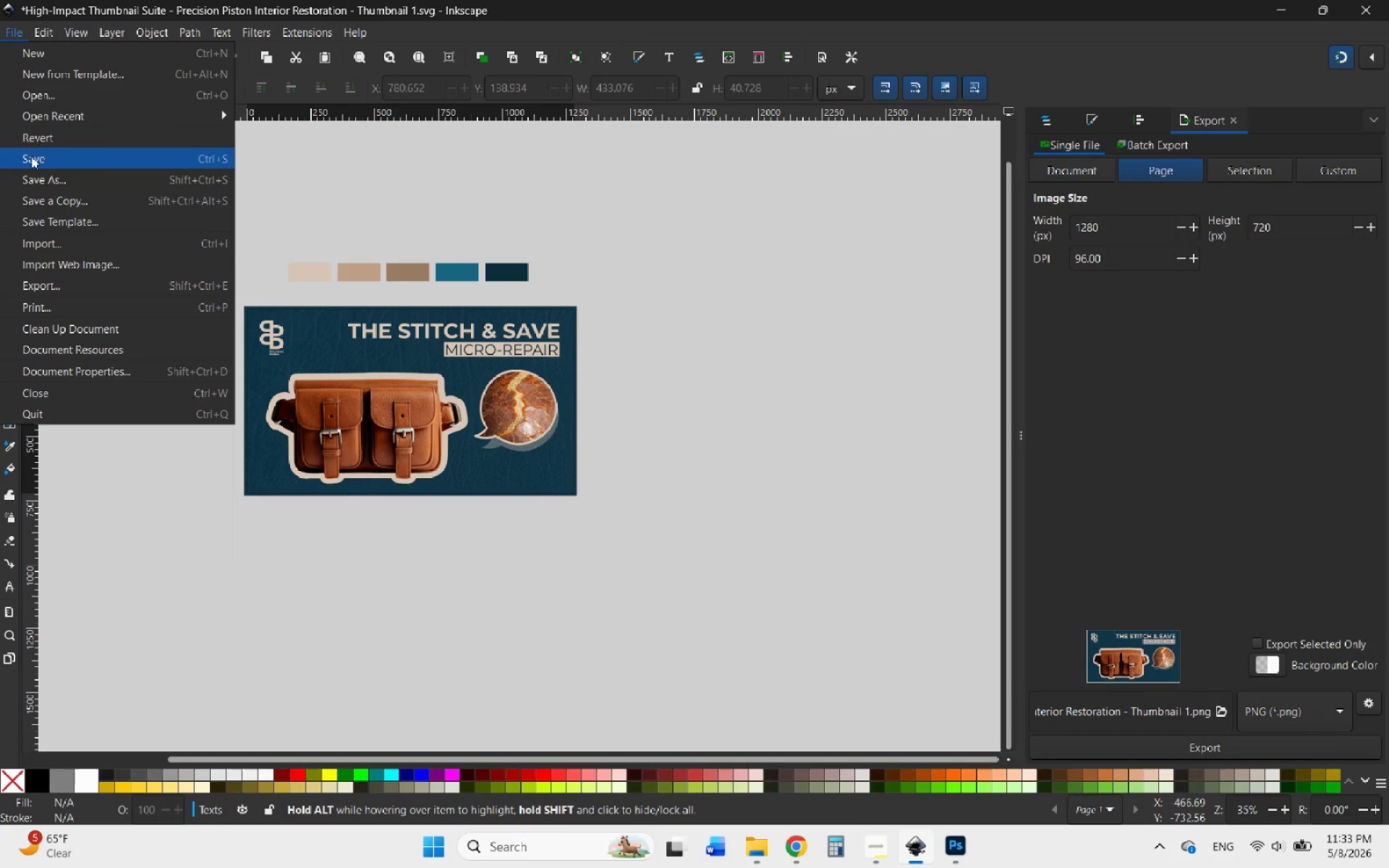 
left_click([30, 157])
 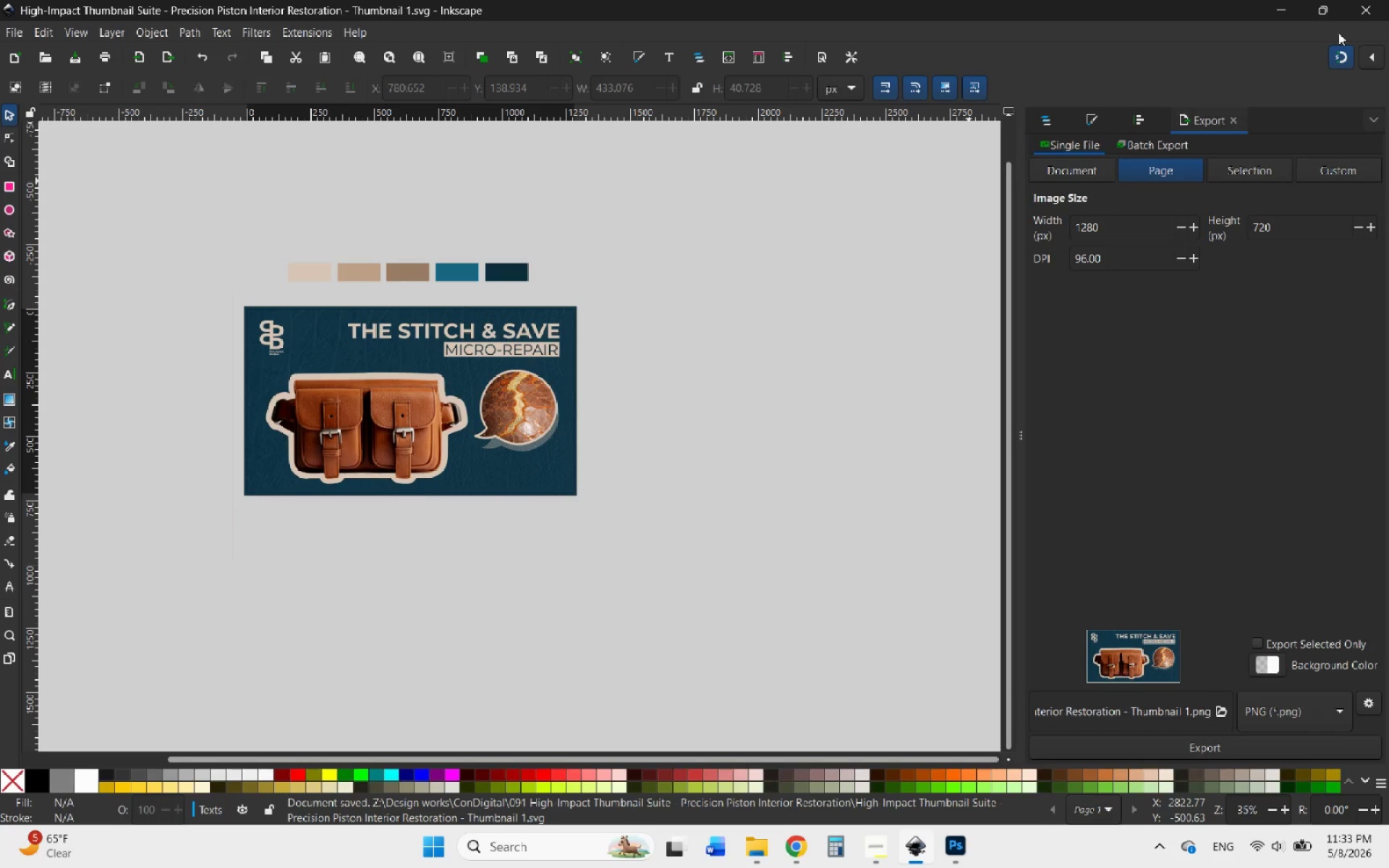 
left_click([1377, 4])
 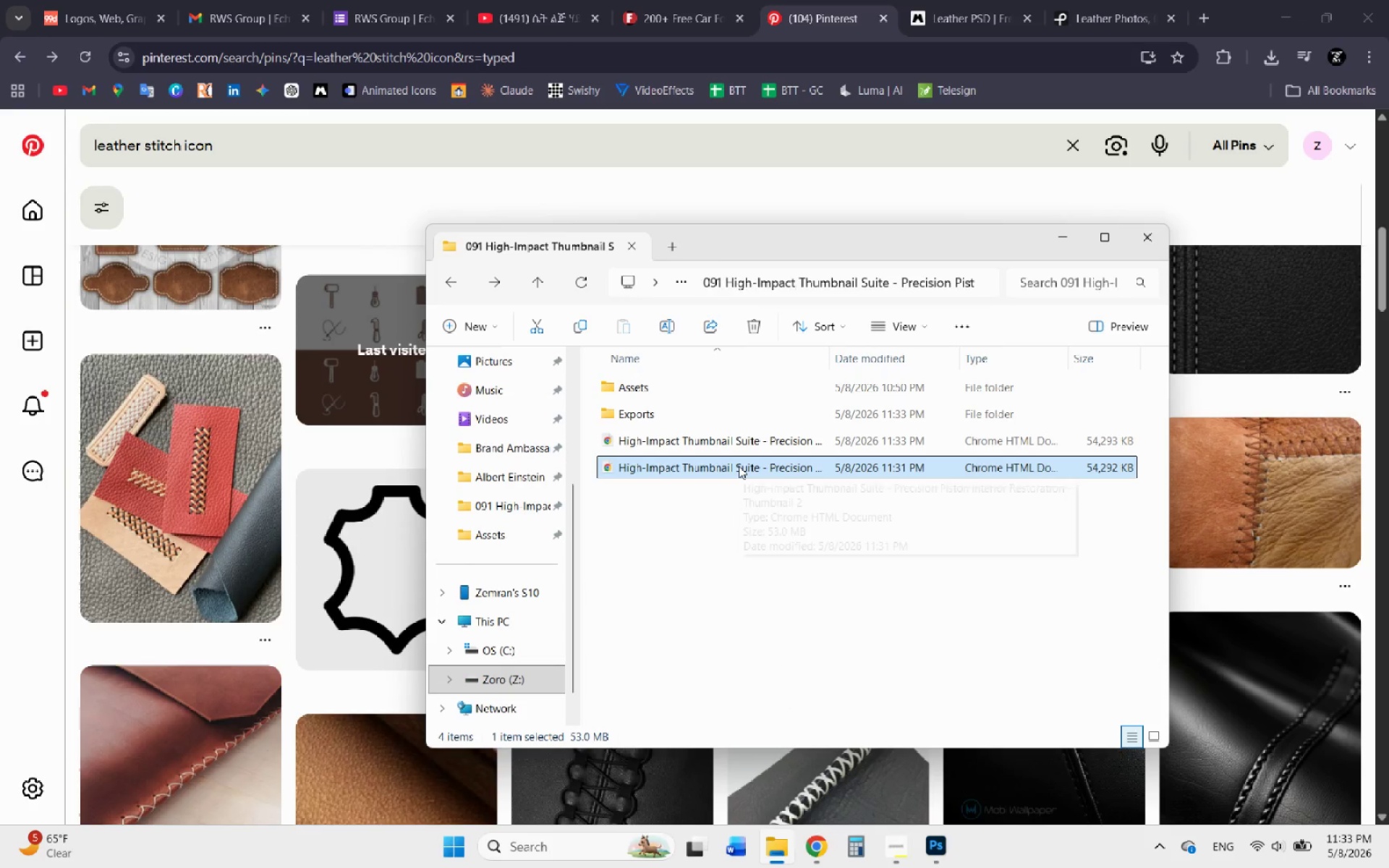 
double_click([739, 466])
 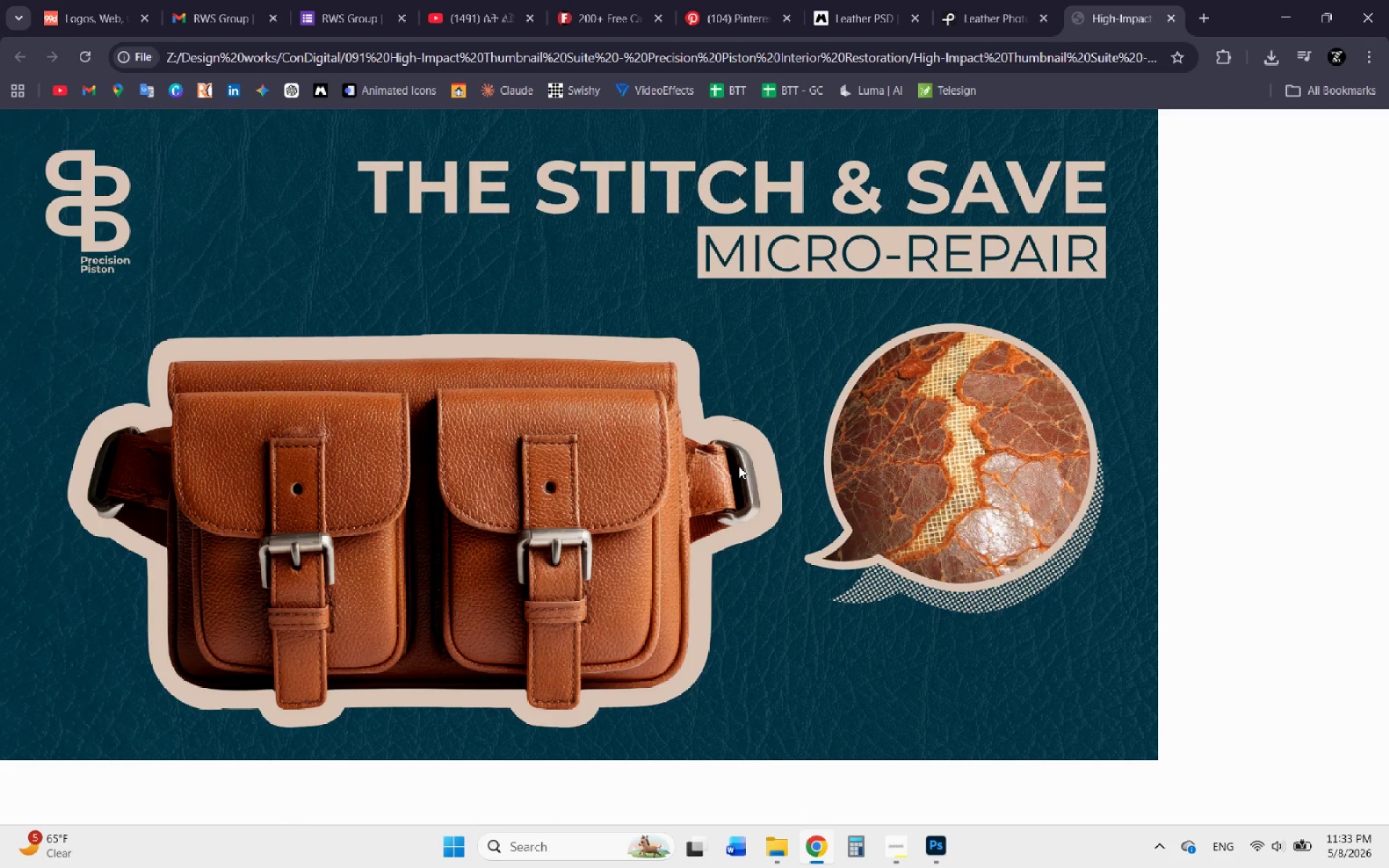 
hold_key(key=ControlLeft, duration=1.34)
scroll: coordinate [972, 516], scroll_direction: down, amount: 2.0
 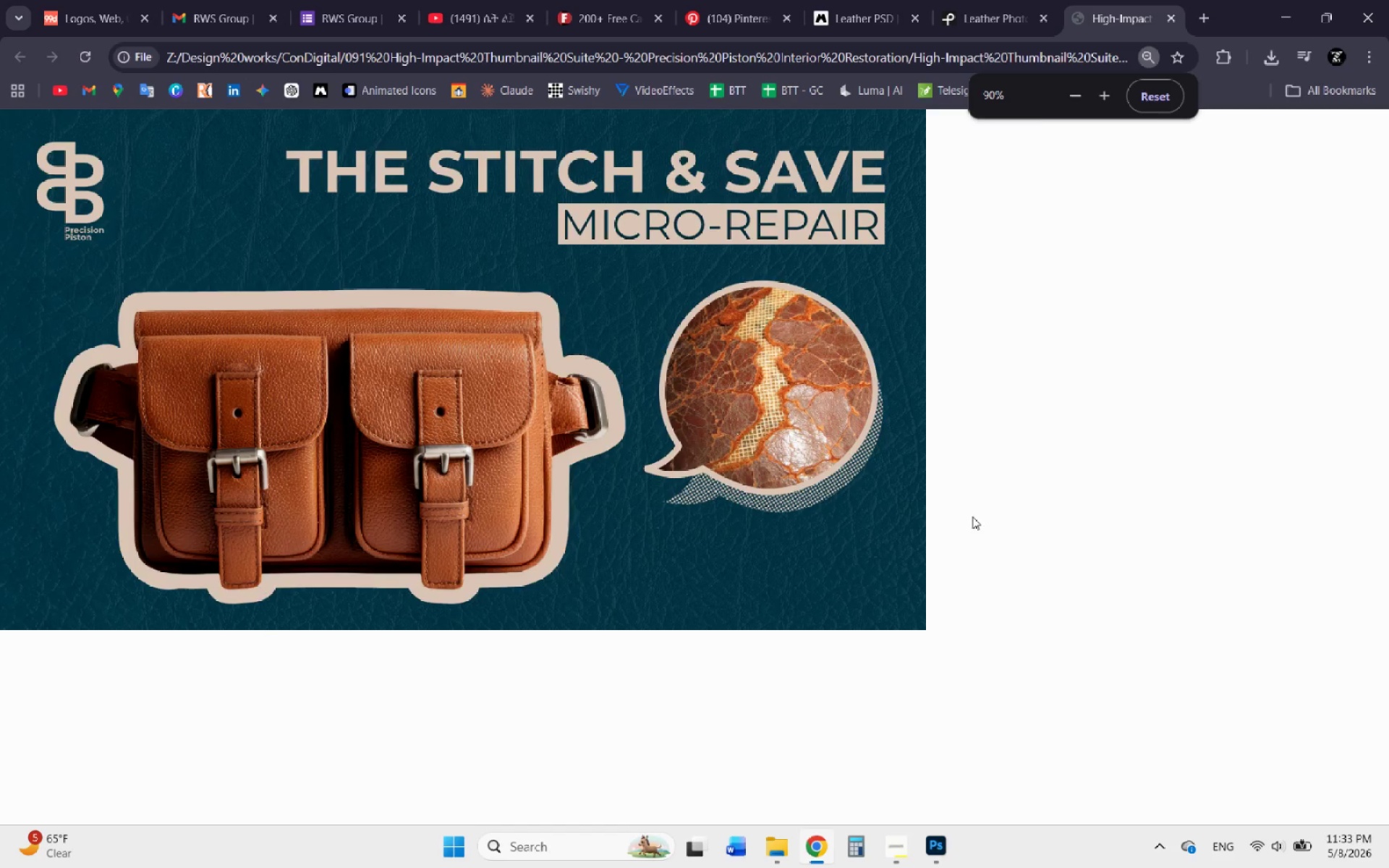 
scroll: coordinate [972, 516], scroll_direction: up, amount: 2.0
 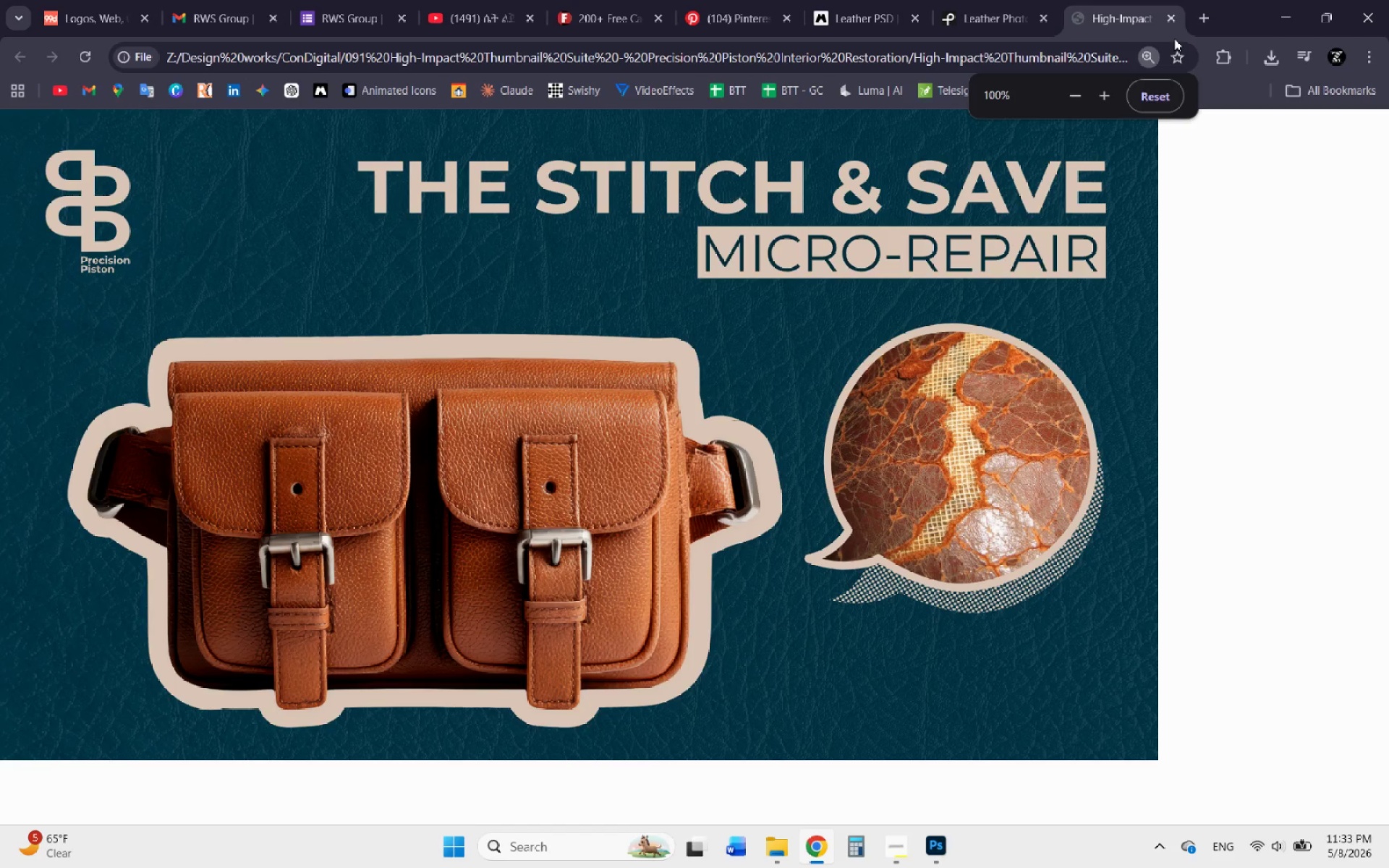 
left_click([1175, 20])
 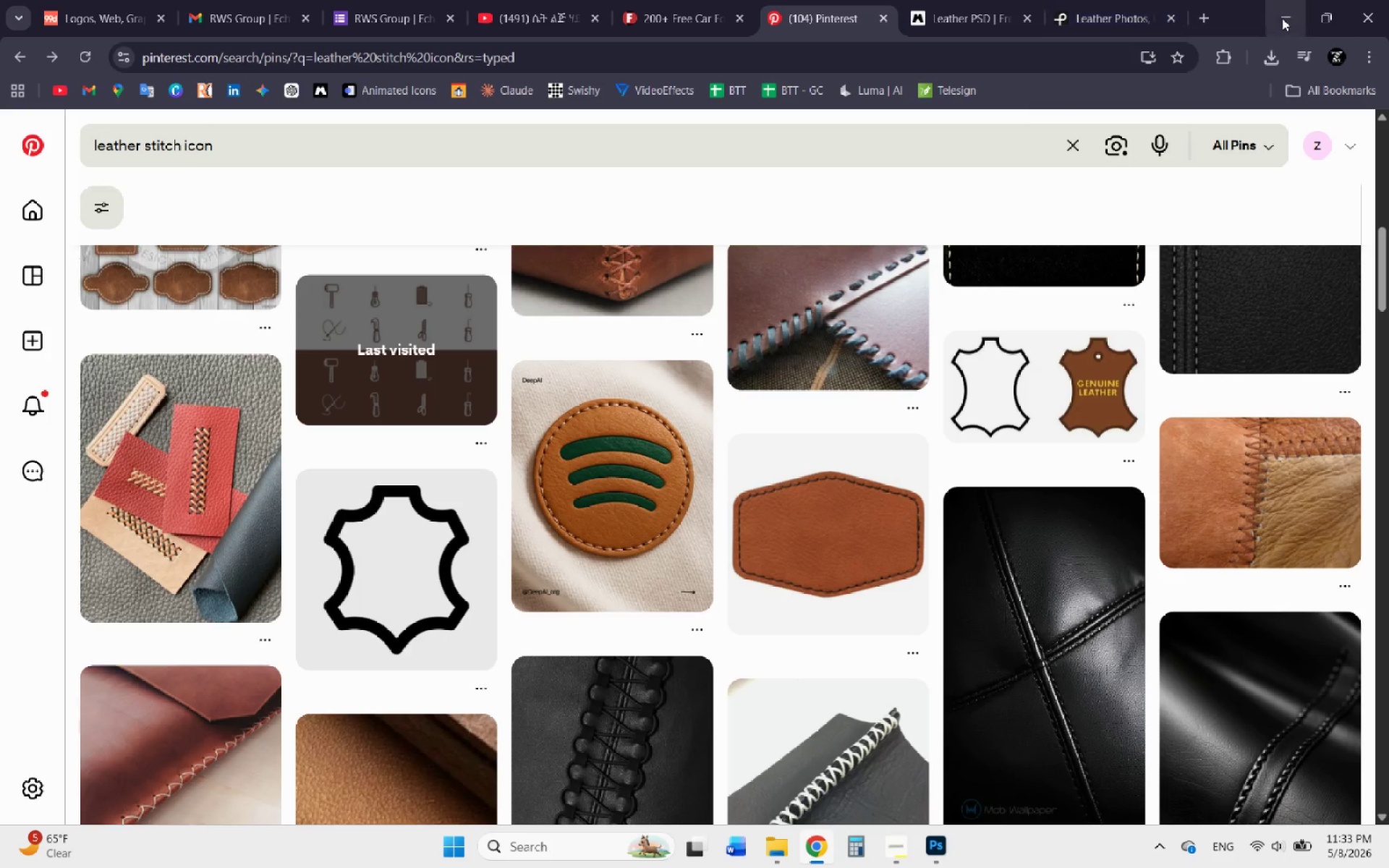 
left_click([1282, 18])
 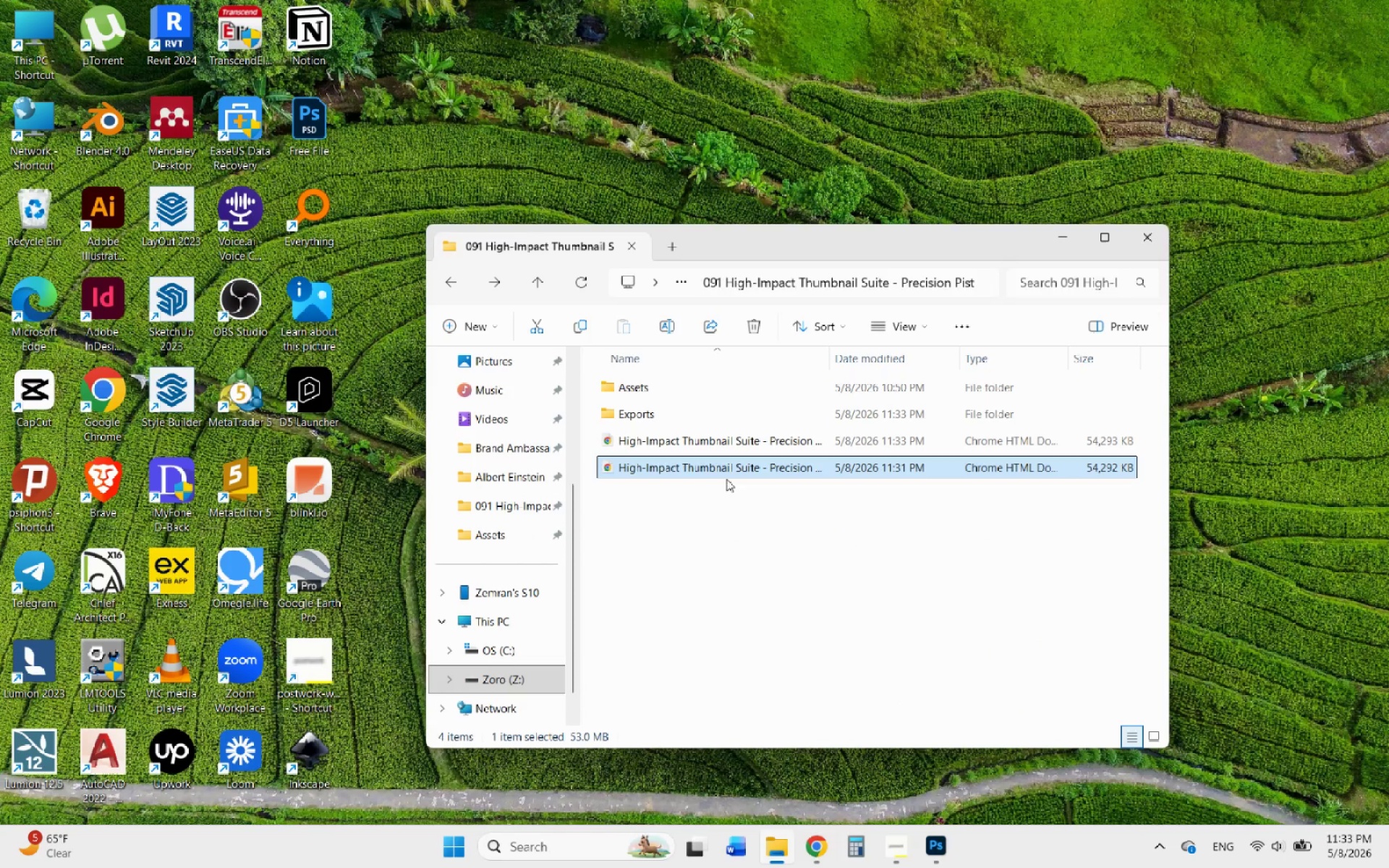 
right_click([723, 467])
 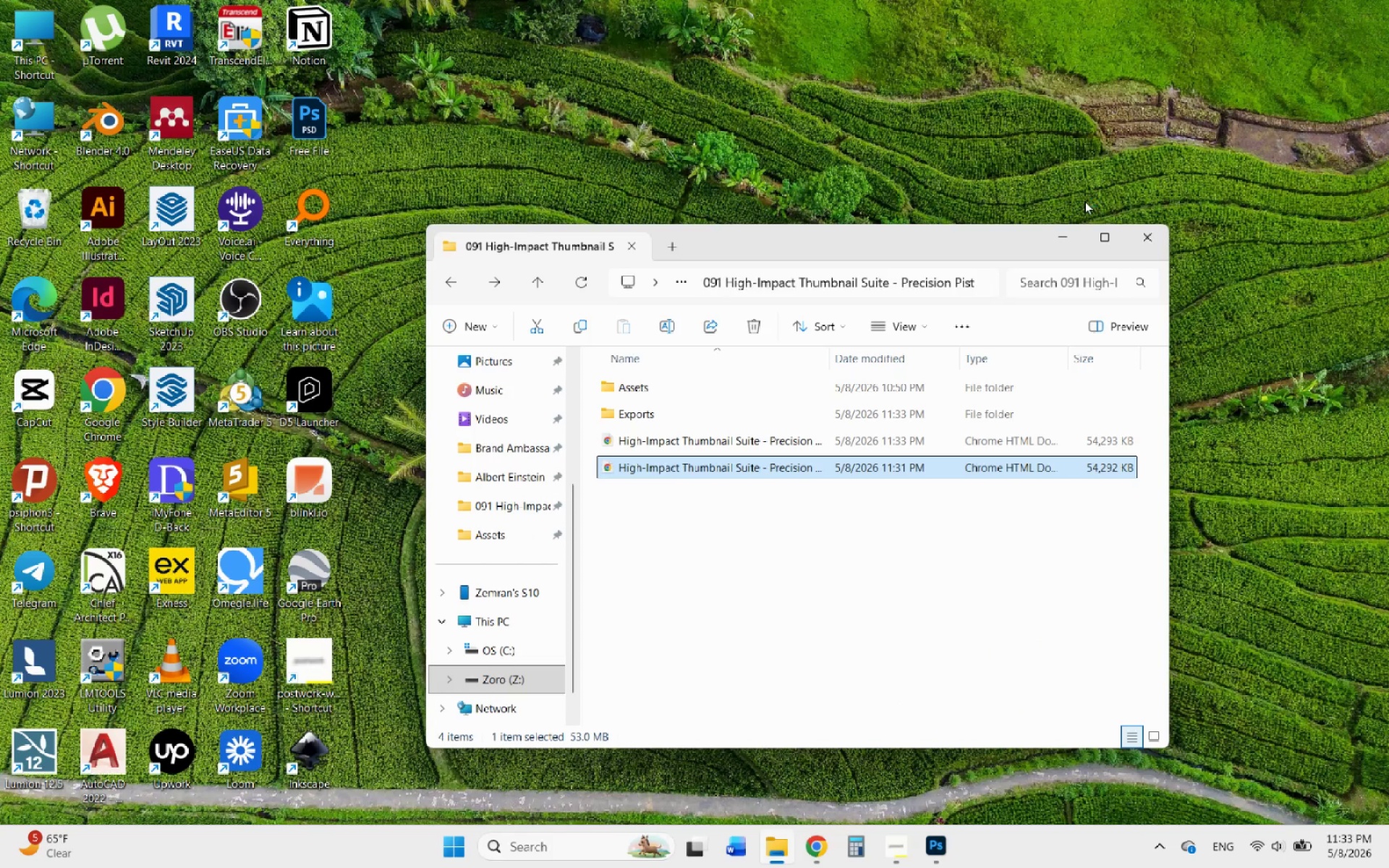 
wait(8.52)
 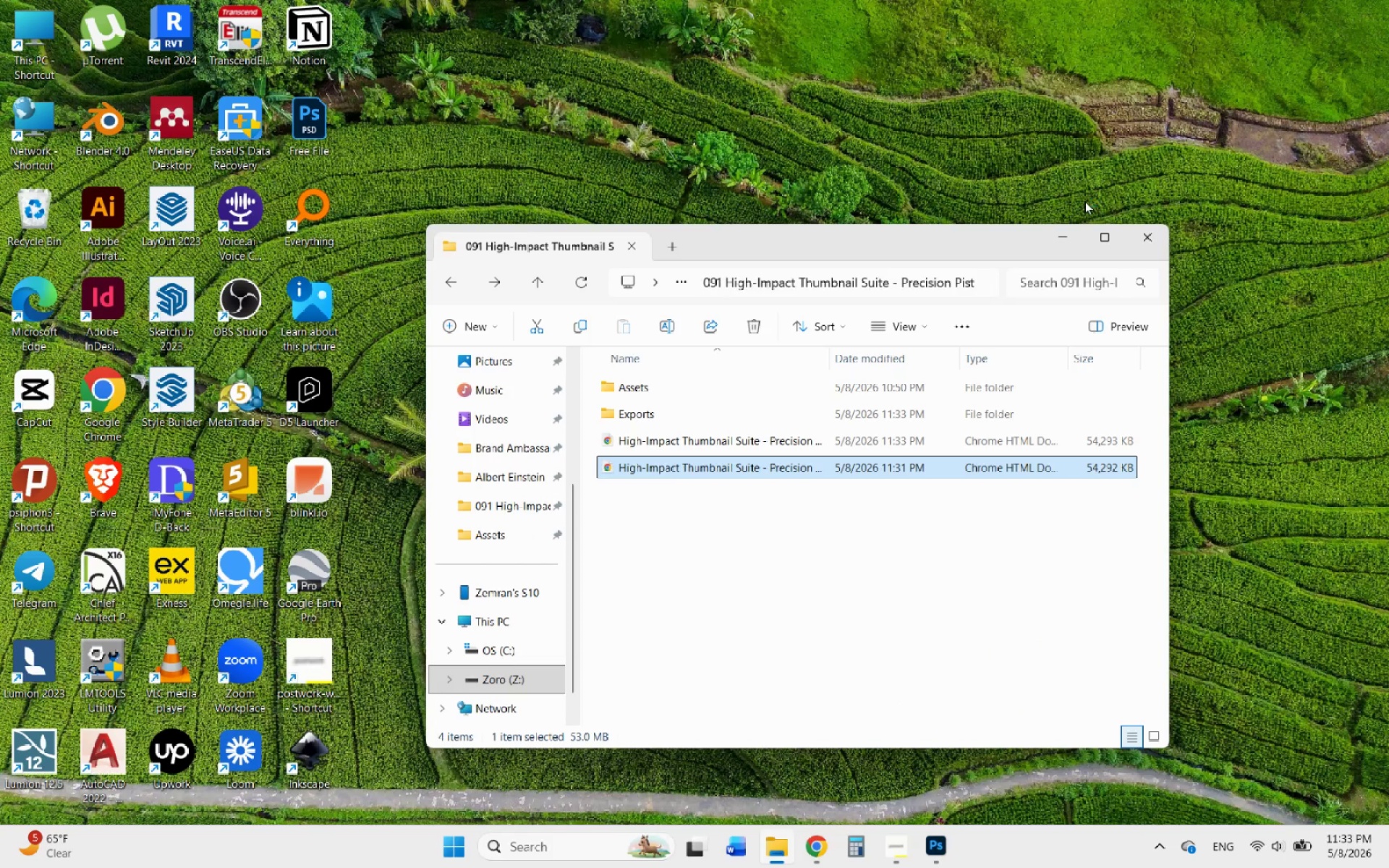 
left_click([940, 864])
 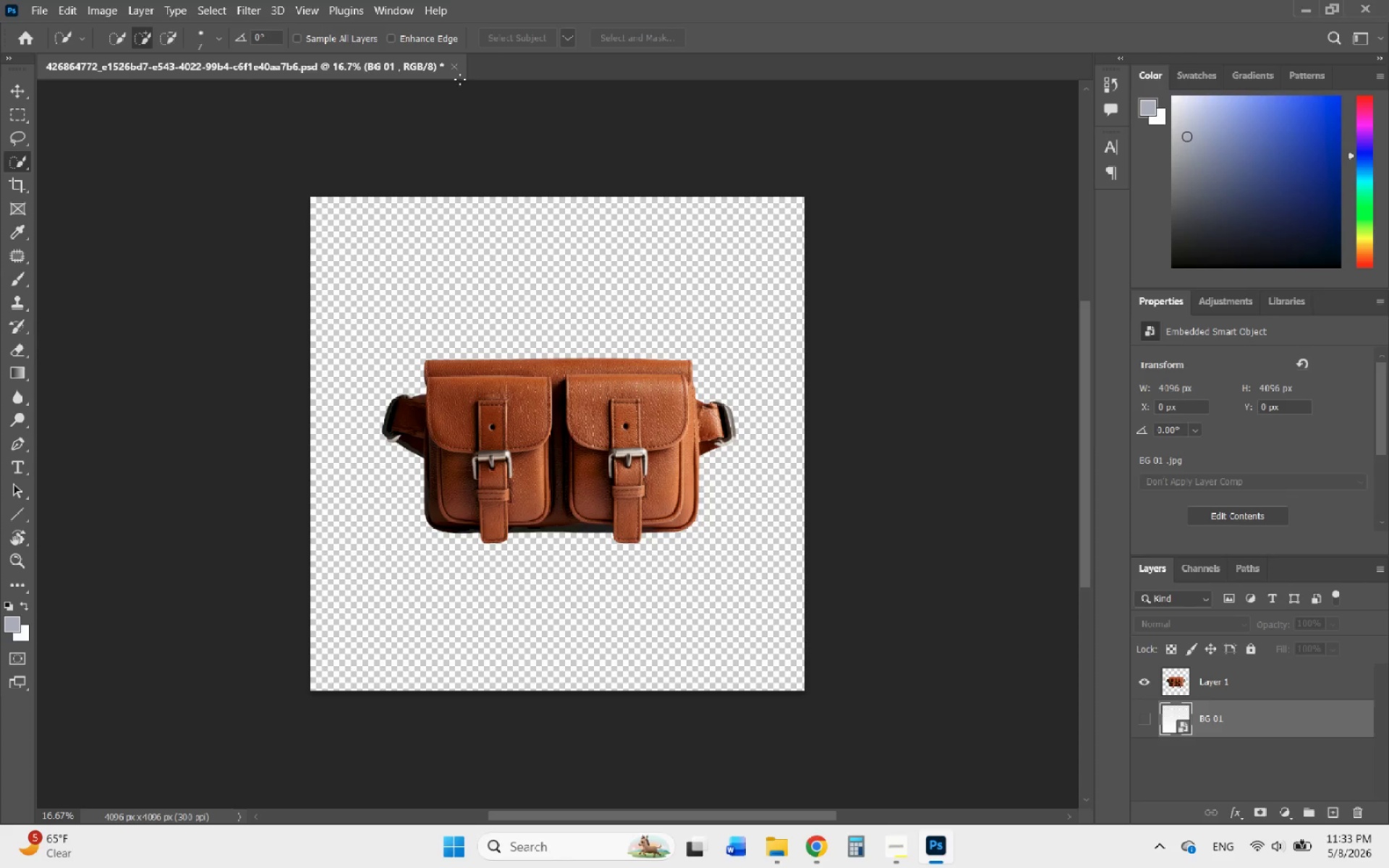 
left_click([456, 68])
 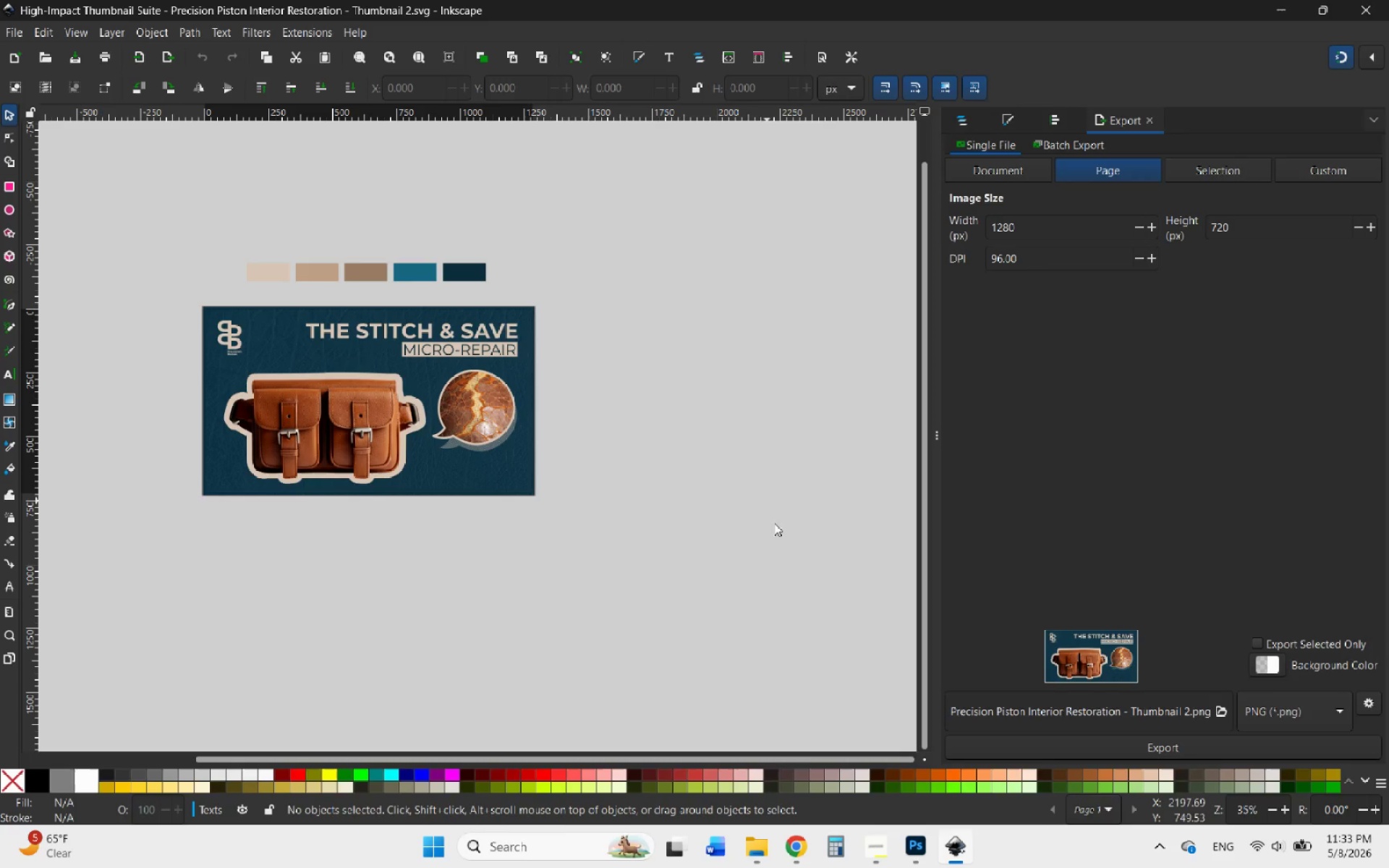 
left_click([922, 846])
 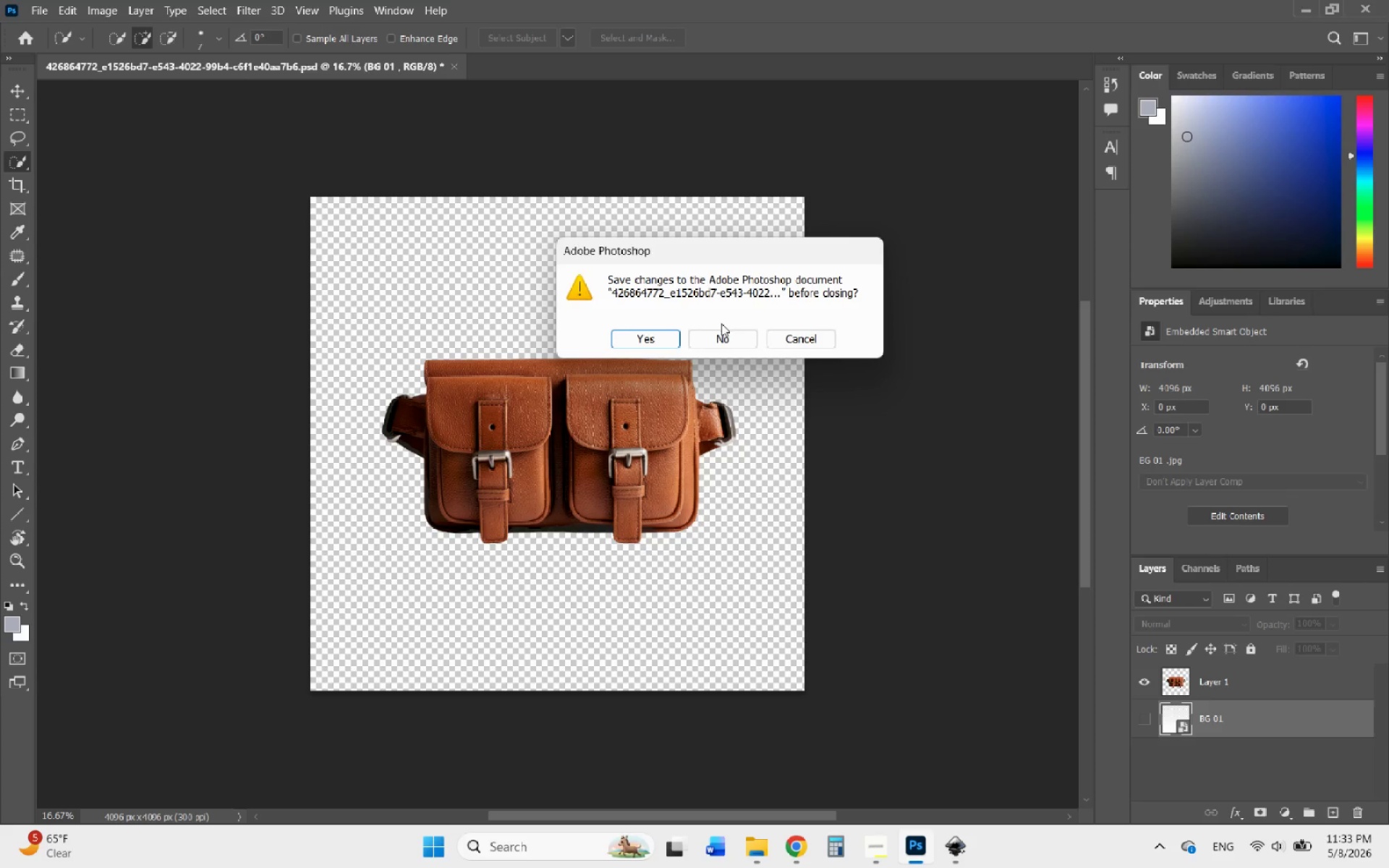 
left_click([710, 336])
 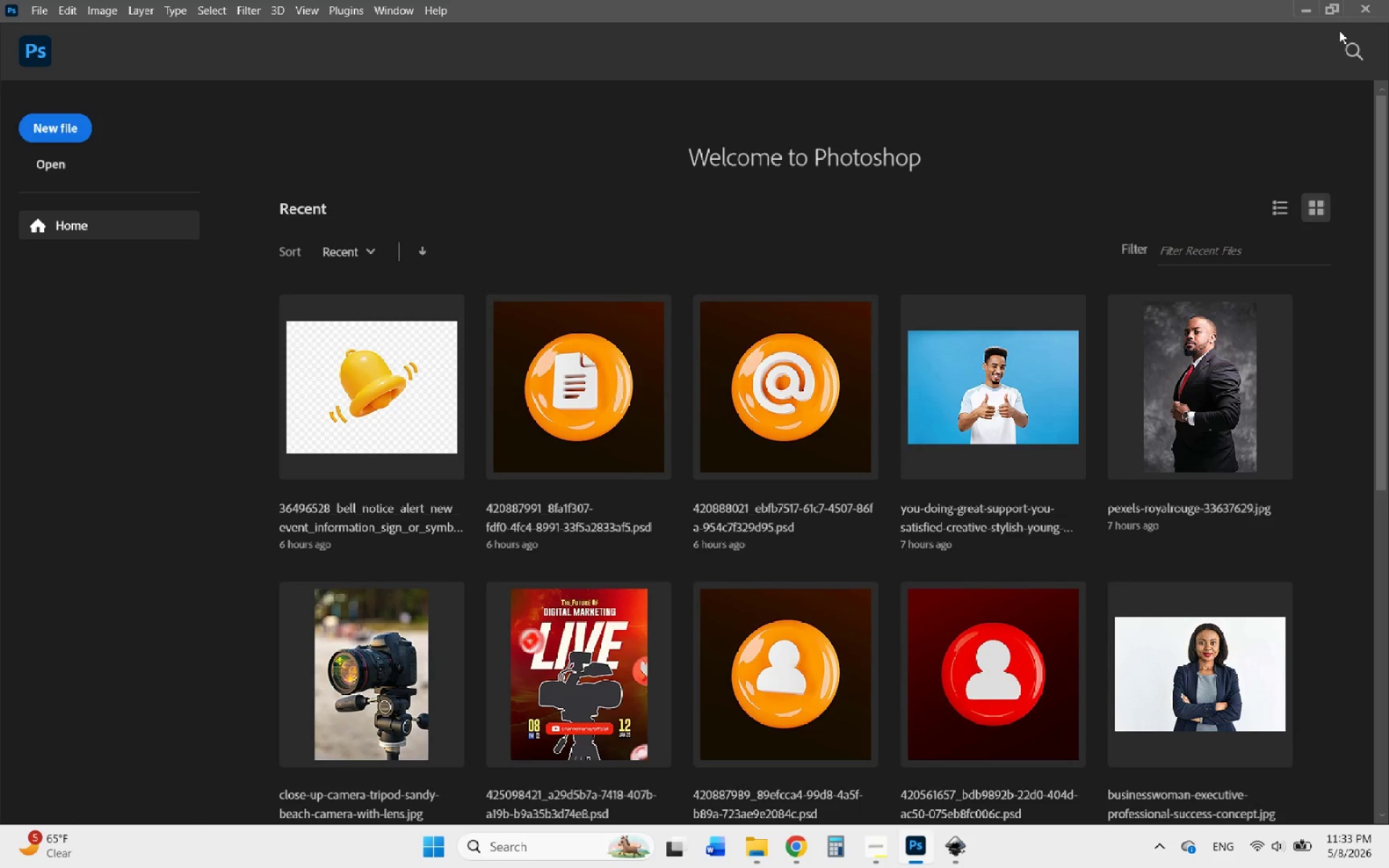 
left_click([1307, 11])
 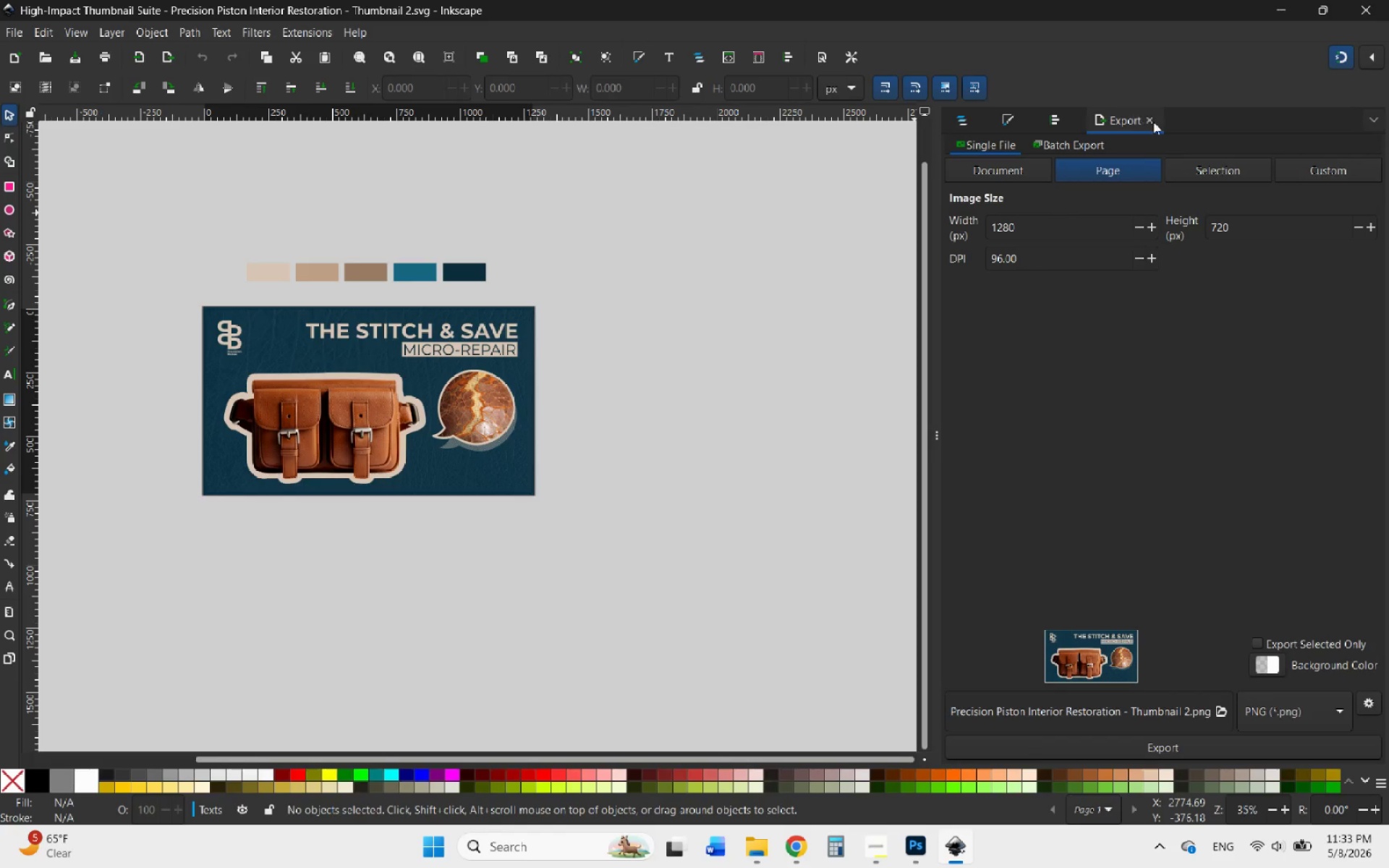 
double_click([1152, 122])
 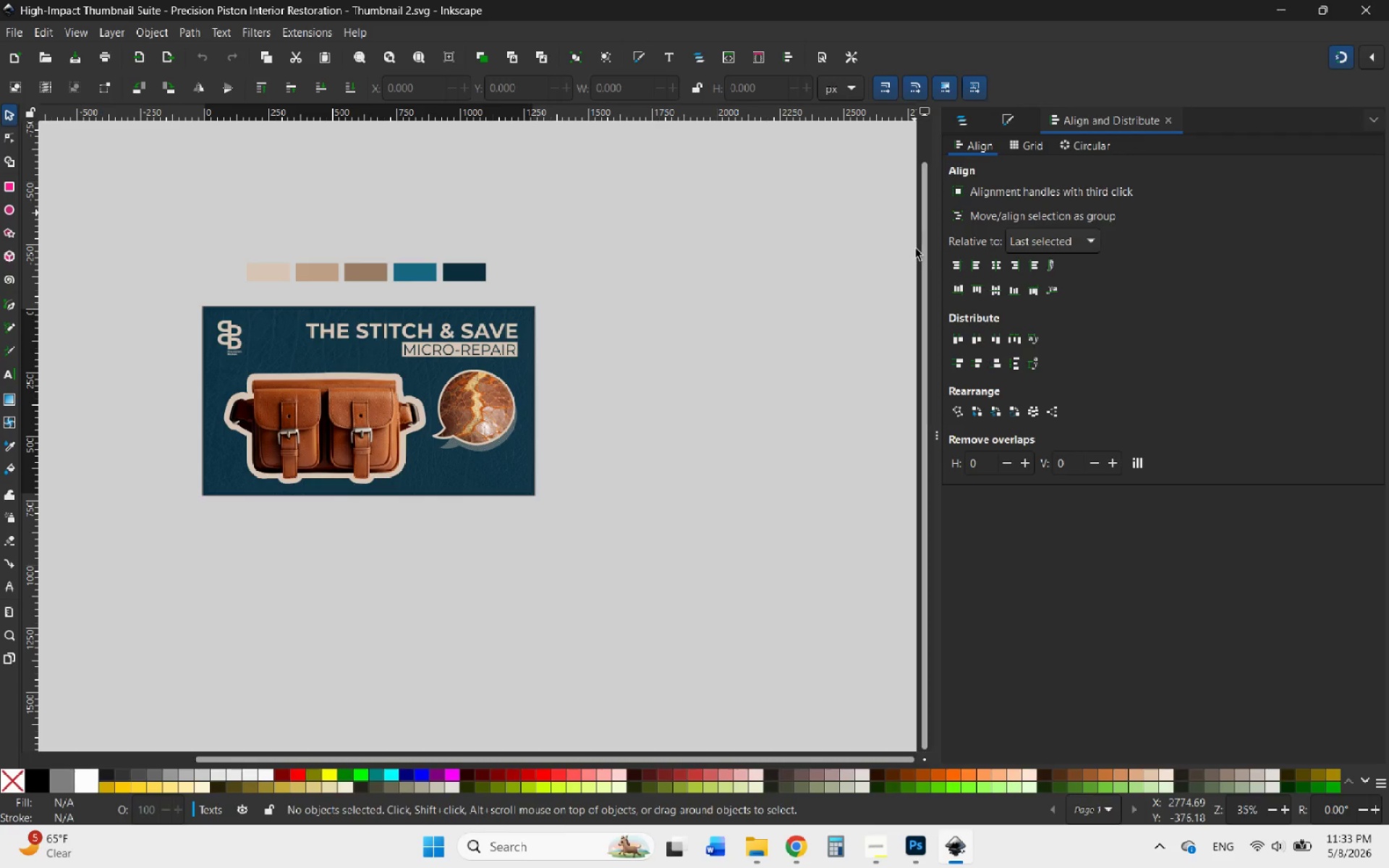 
left_click([916, 145])
 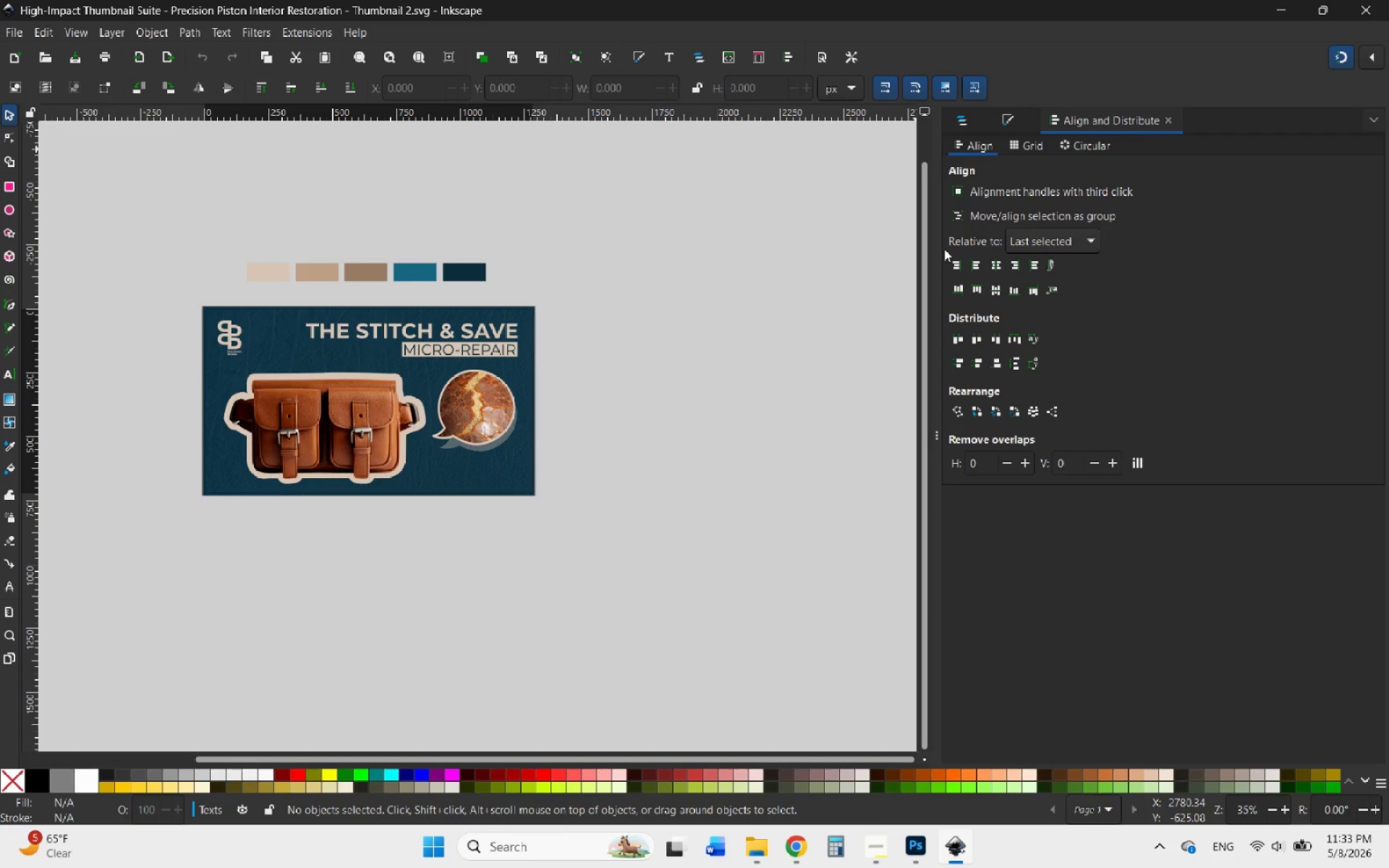 
left_click_drag(start_coordinate=[938, 252], to_coordinate=[1160, 269])
 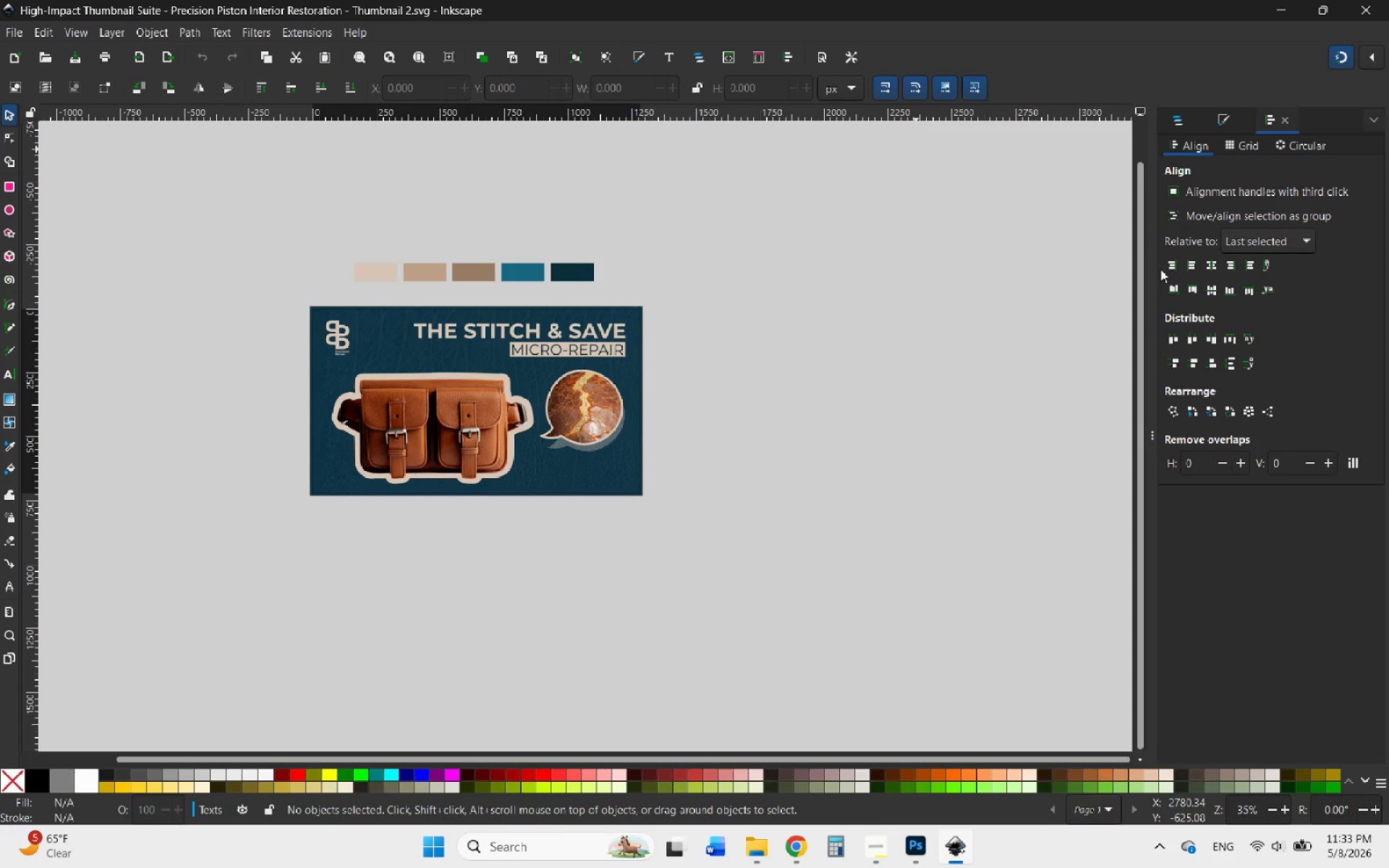 
hold_key(key=ControlLeft, duration=2.06)
scroll: coordinate [928, 434], scroll_direction: down, amount: 1.0
 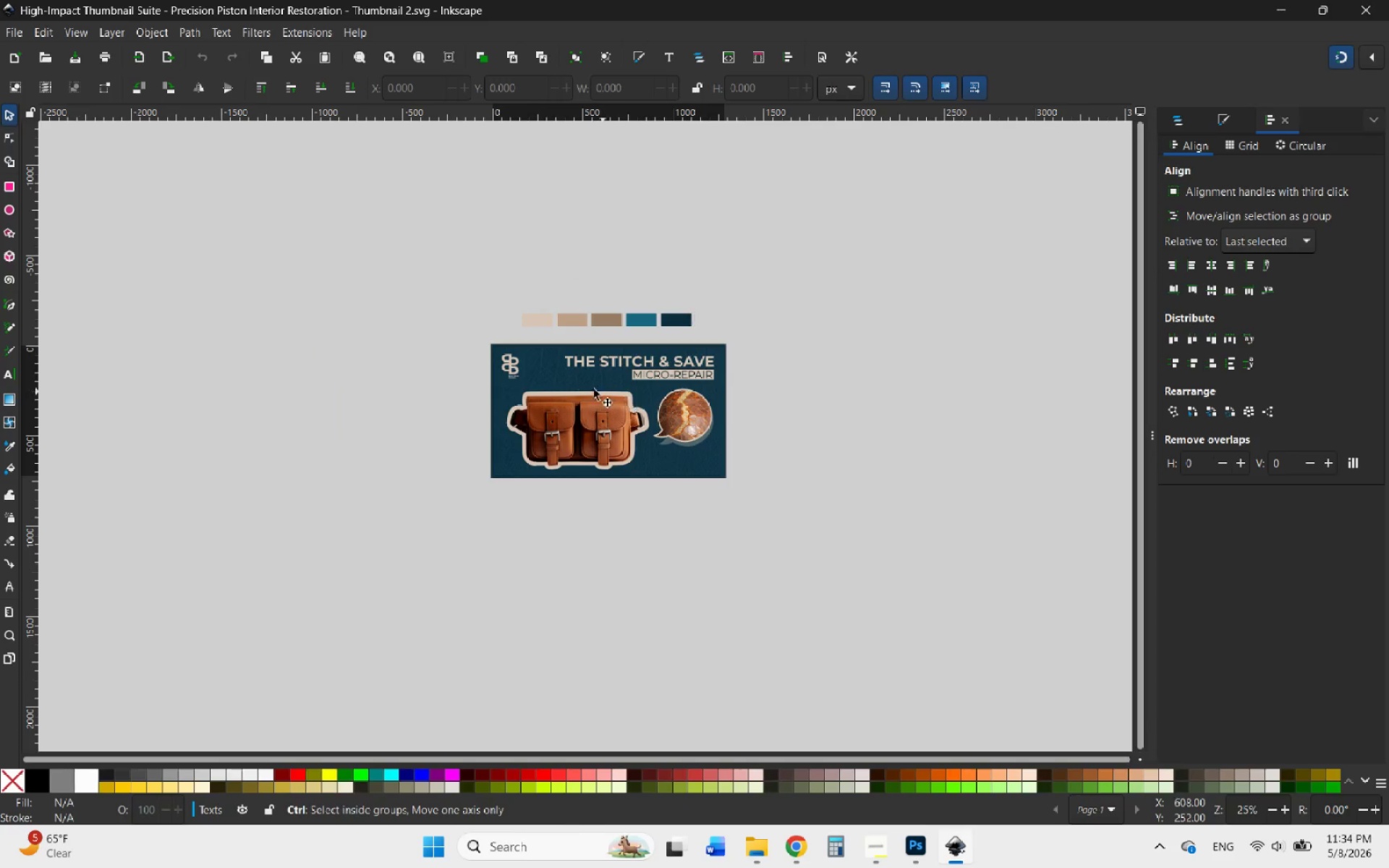 
scroll: coordinate [601, 414], scroll_direction: up, amount: 3.0
 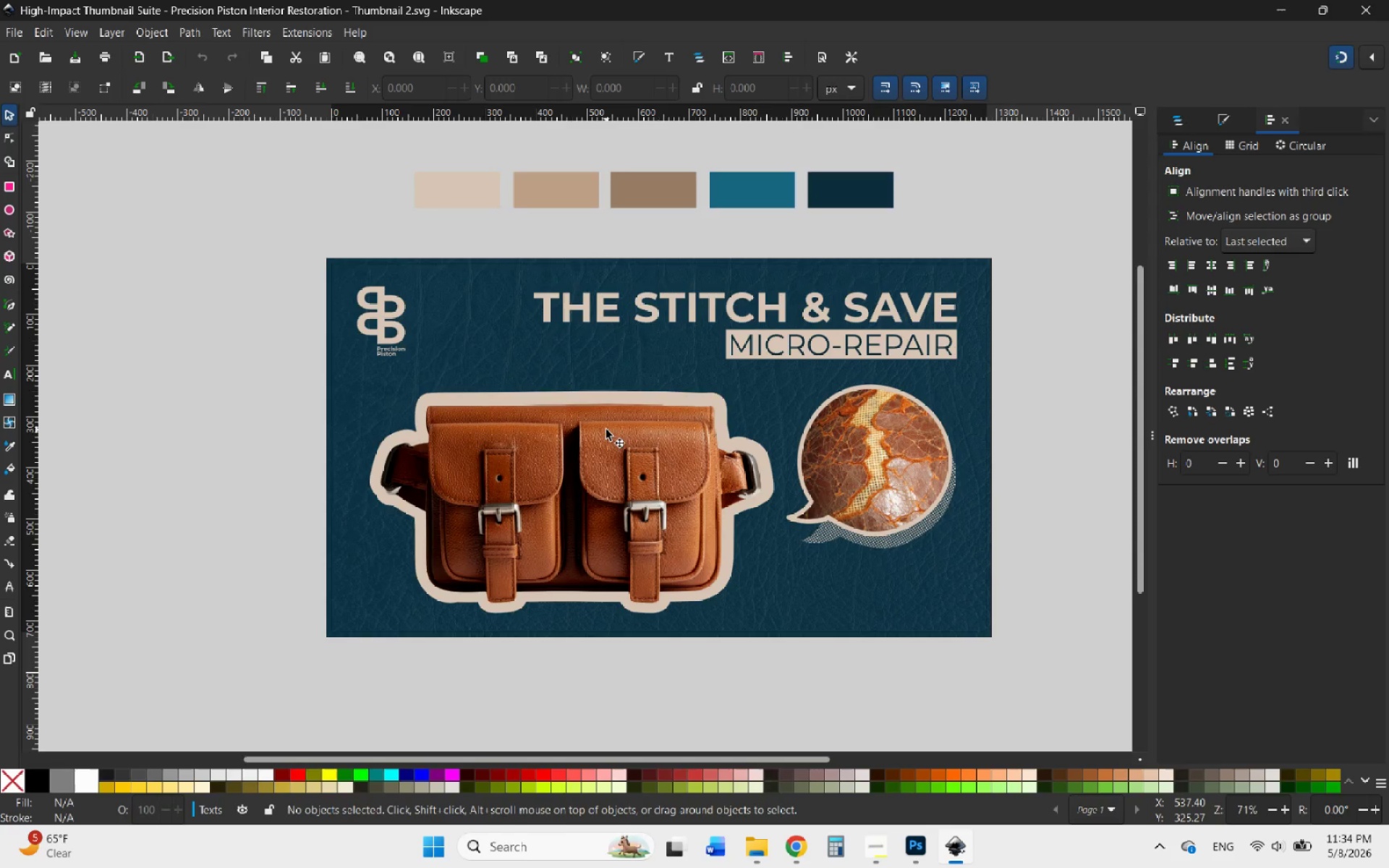 
left_click([606, 430])
 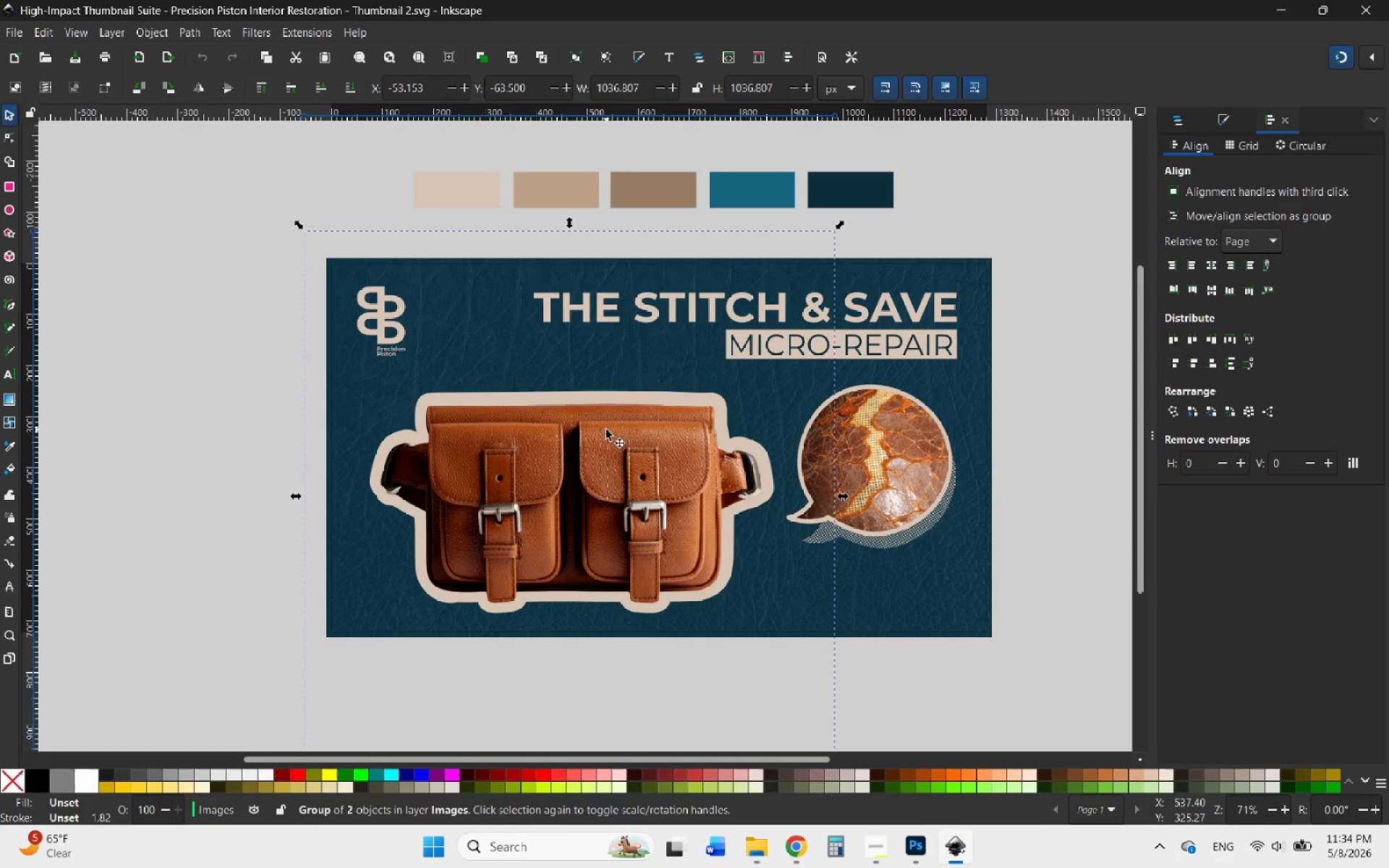 
hold_key(key=ControlLeft, duration=0.58)
scroll: coordinate [632, 422], scroll_direction: down, amount: 2.0
 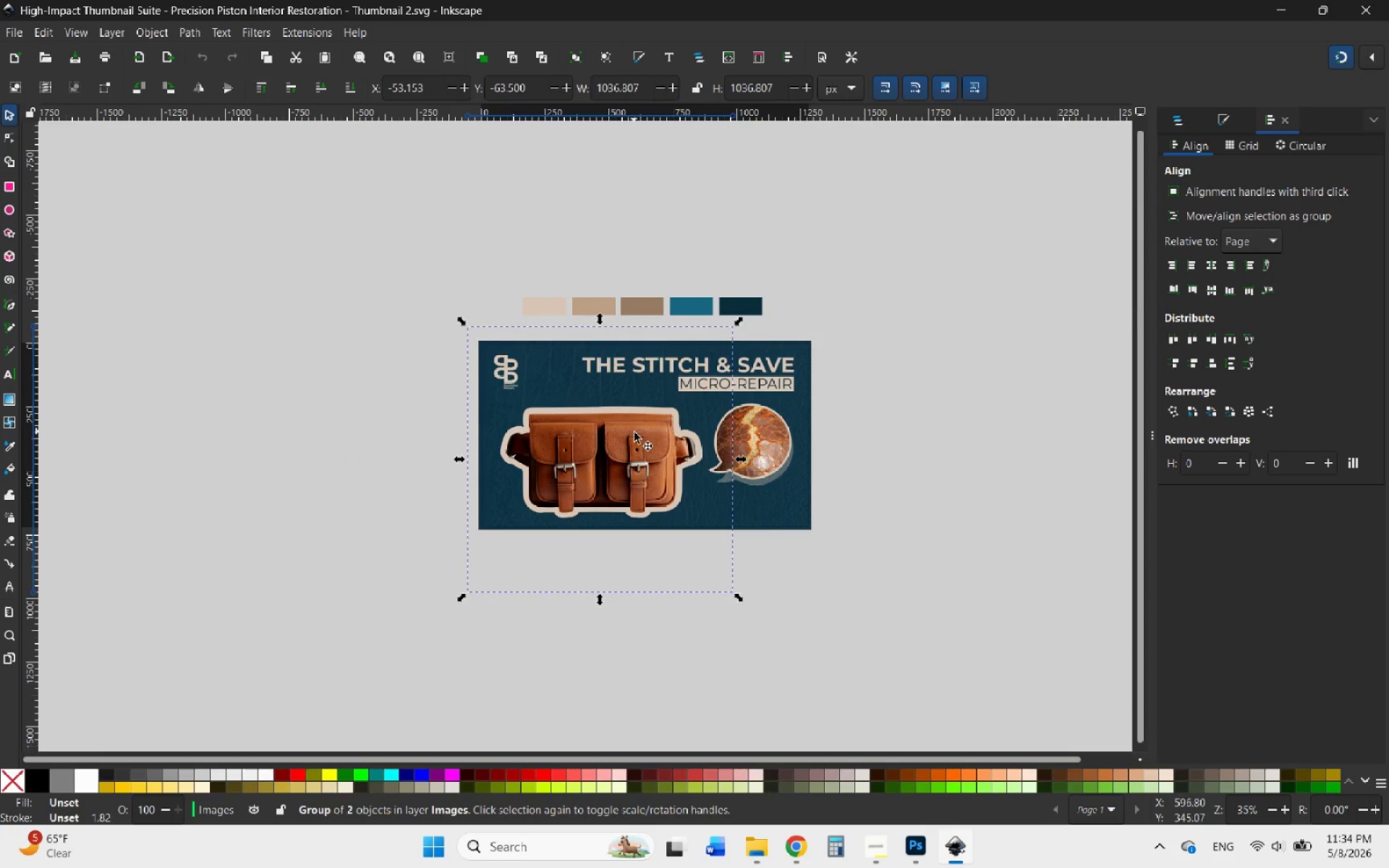 
left_click_drag(start_coordinate=[634, 433], to_coordinate=[365, 381])
 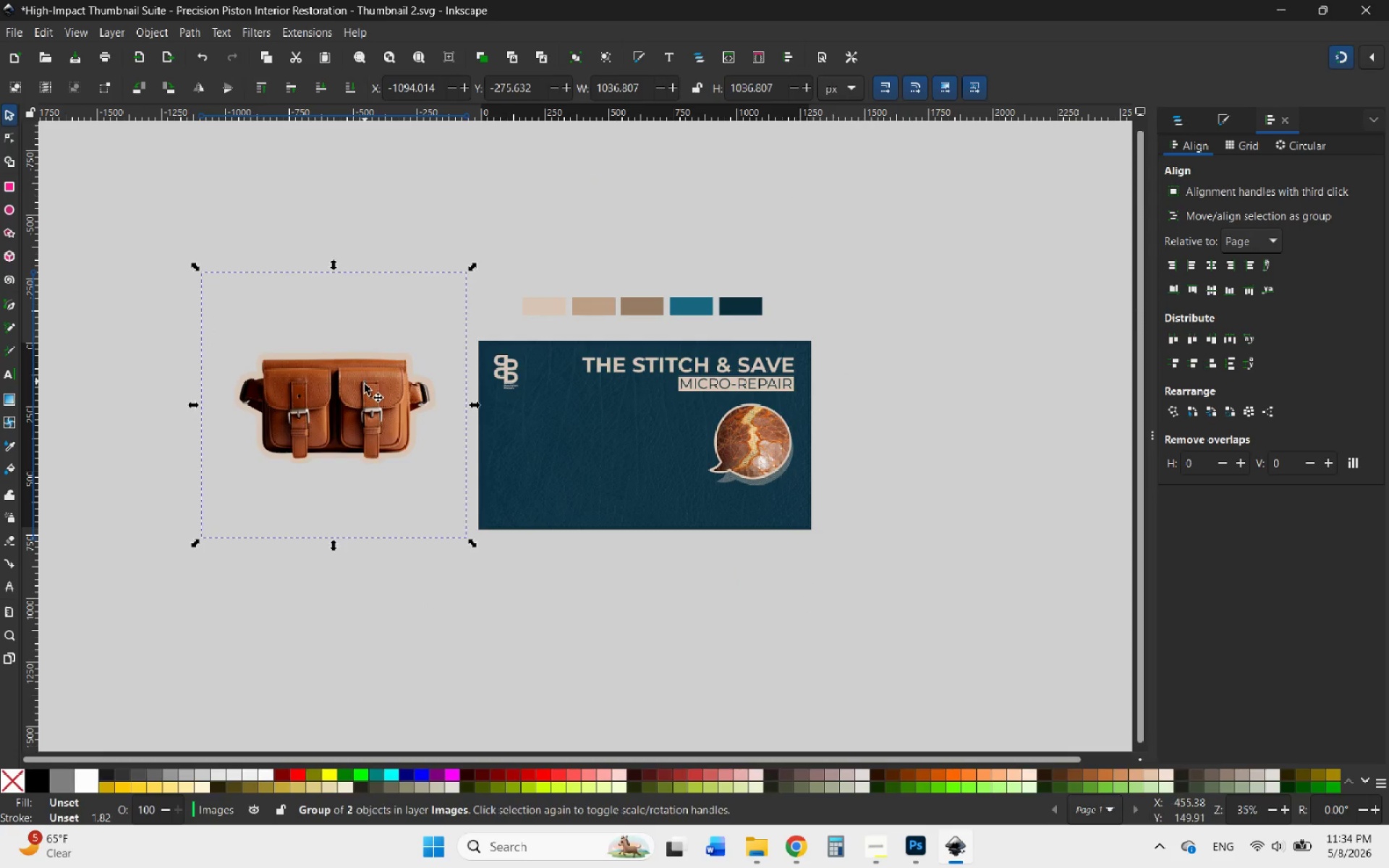 
left_click_drag(start_coordinate=[365, 399], to_coordinate=[336, 428])
 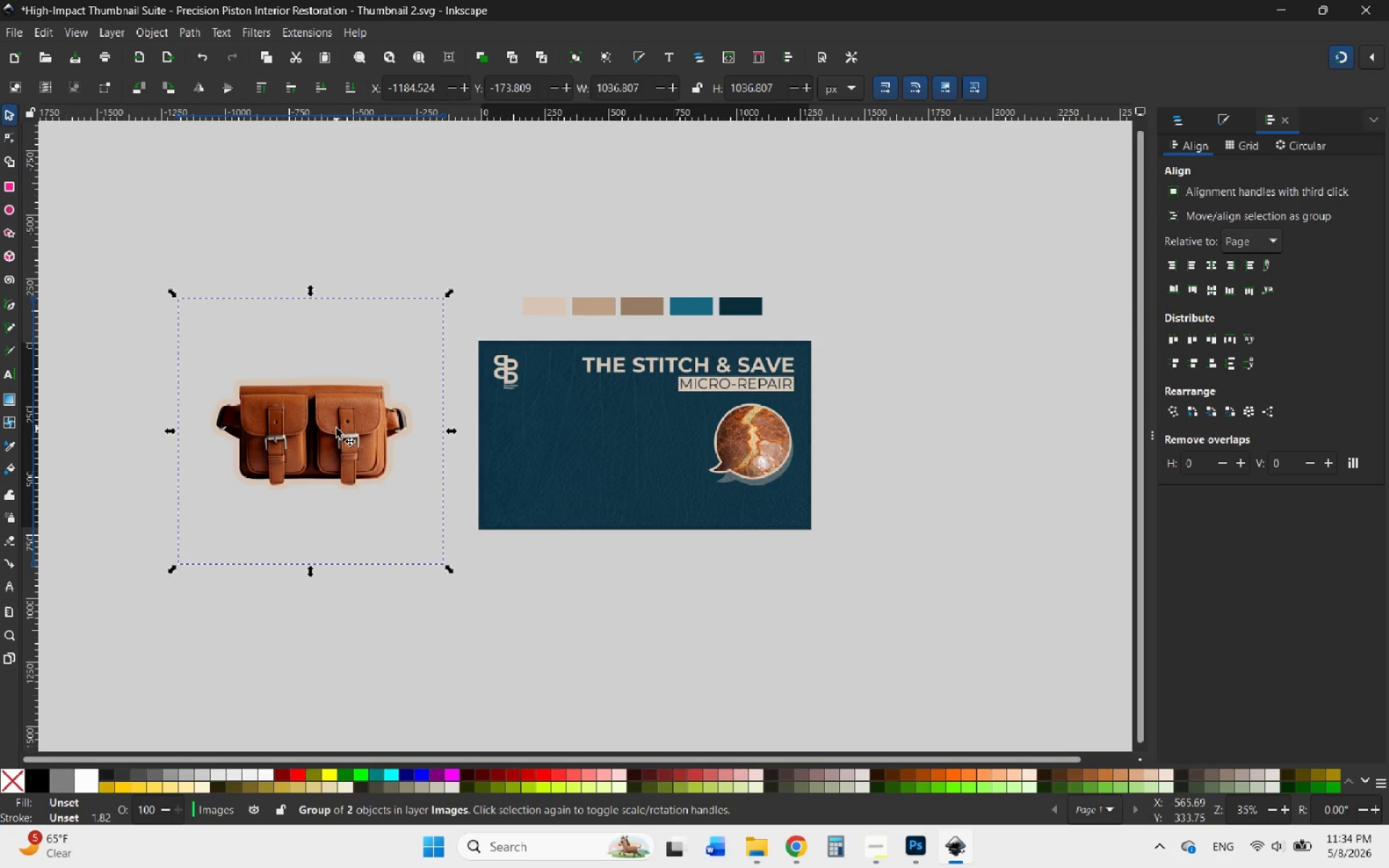 
key(Delete)
 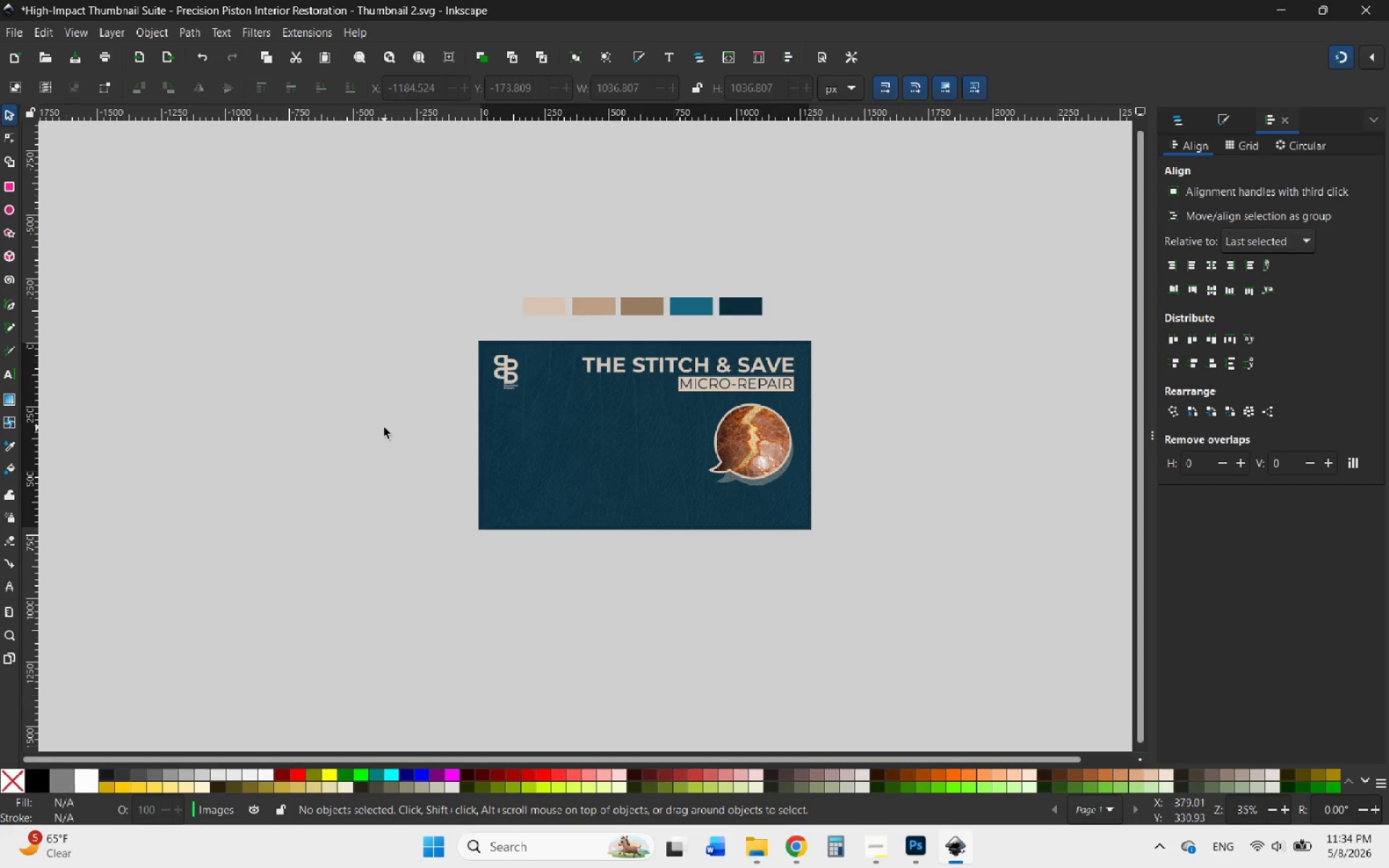 
hold_key(key=ControlLeft, duration=0.7)
 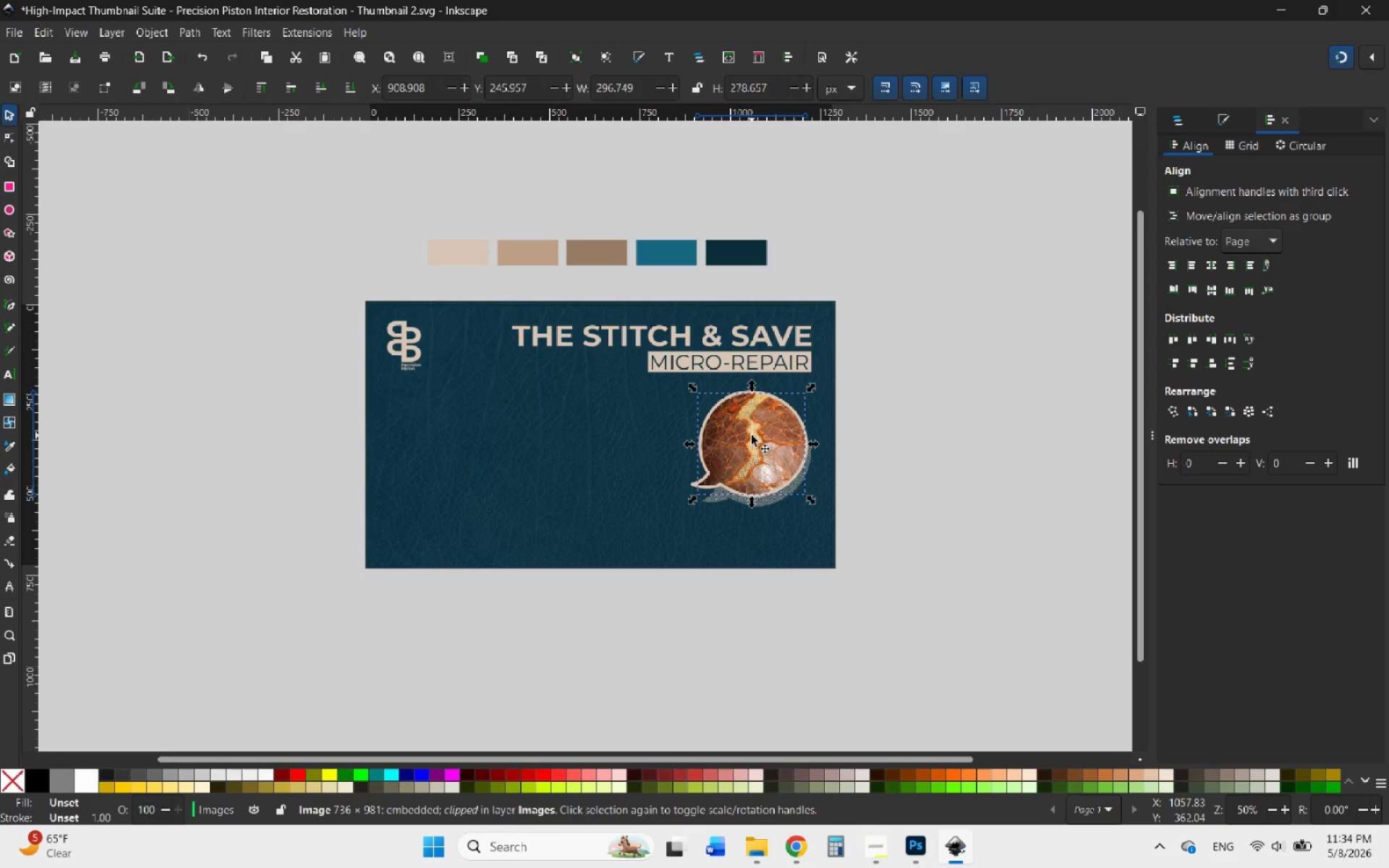 
left_click([752, 435])
 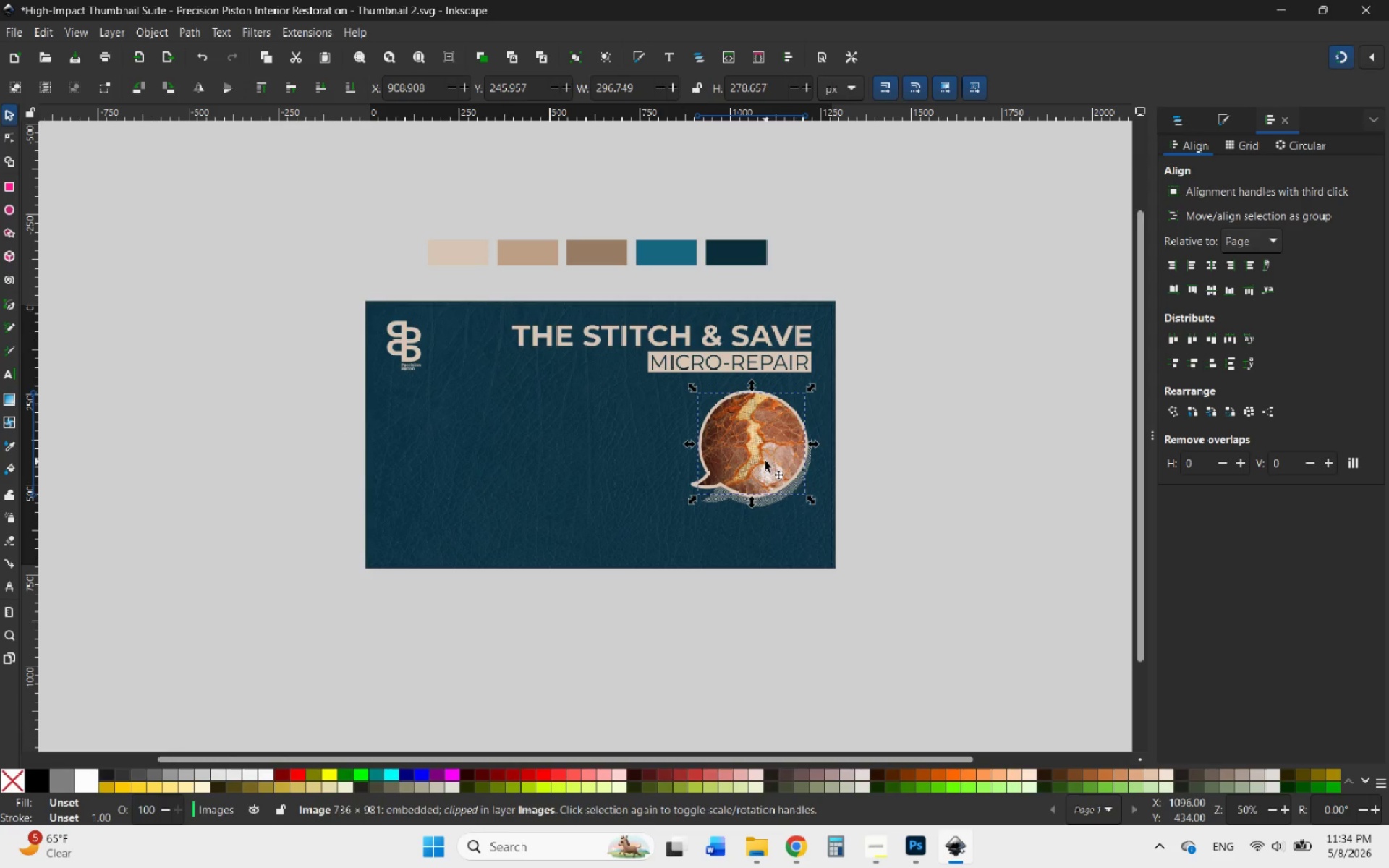 
scroll: coordinate [752, 435], scroll_direction: up, amount: 1.0
 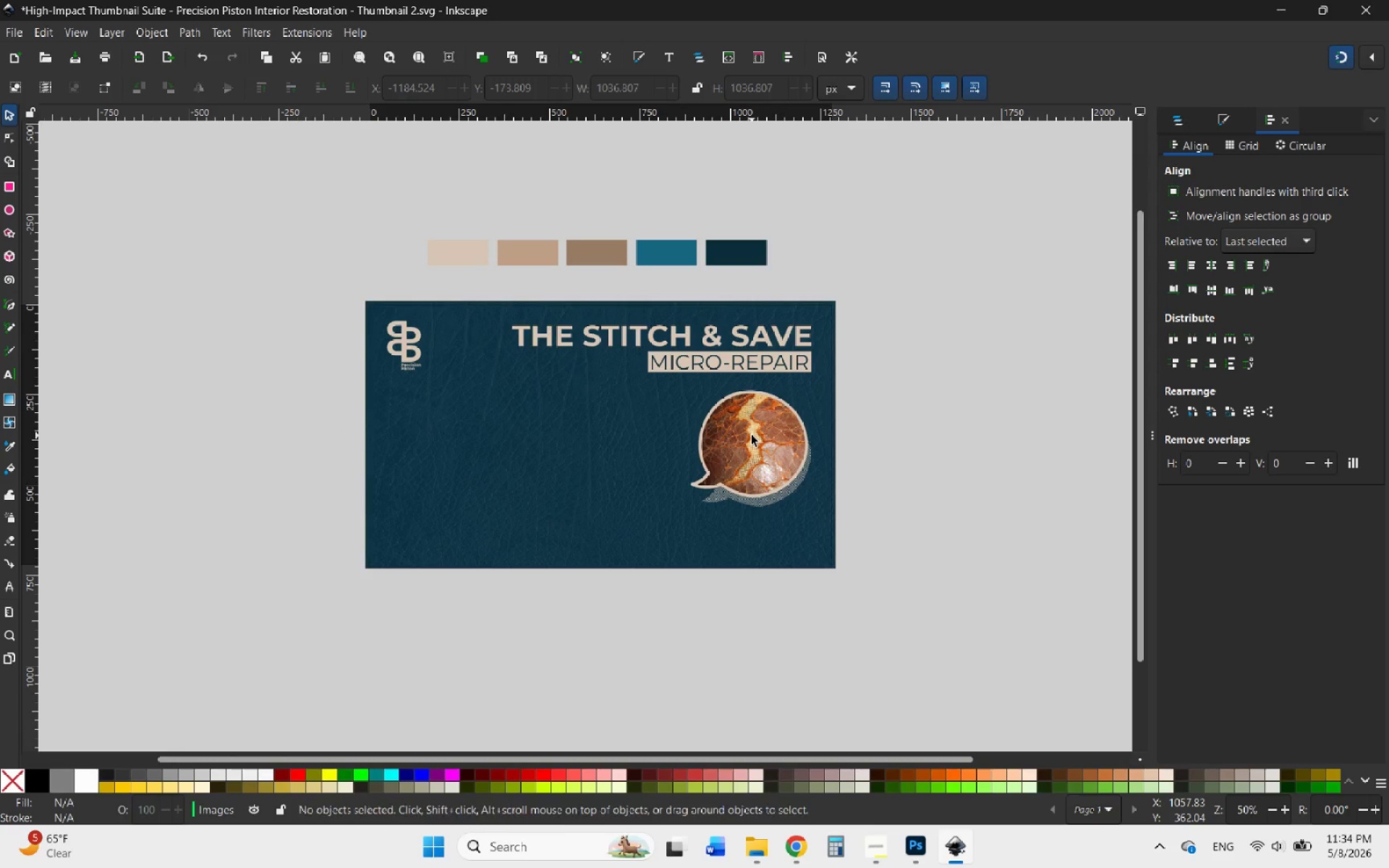 
left_click_drag(start_coordinate=[765, 461], to_coordinate=[901, 388])
 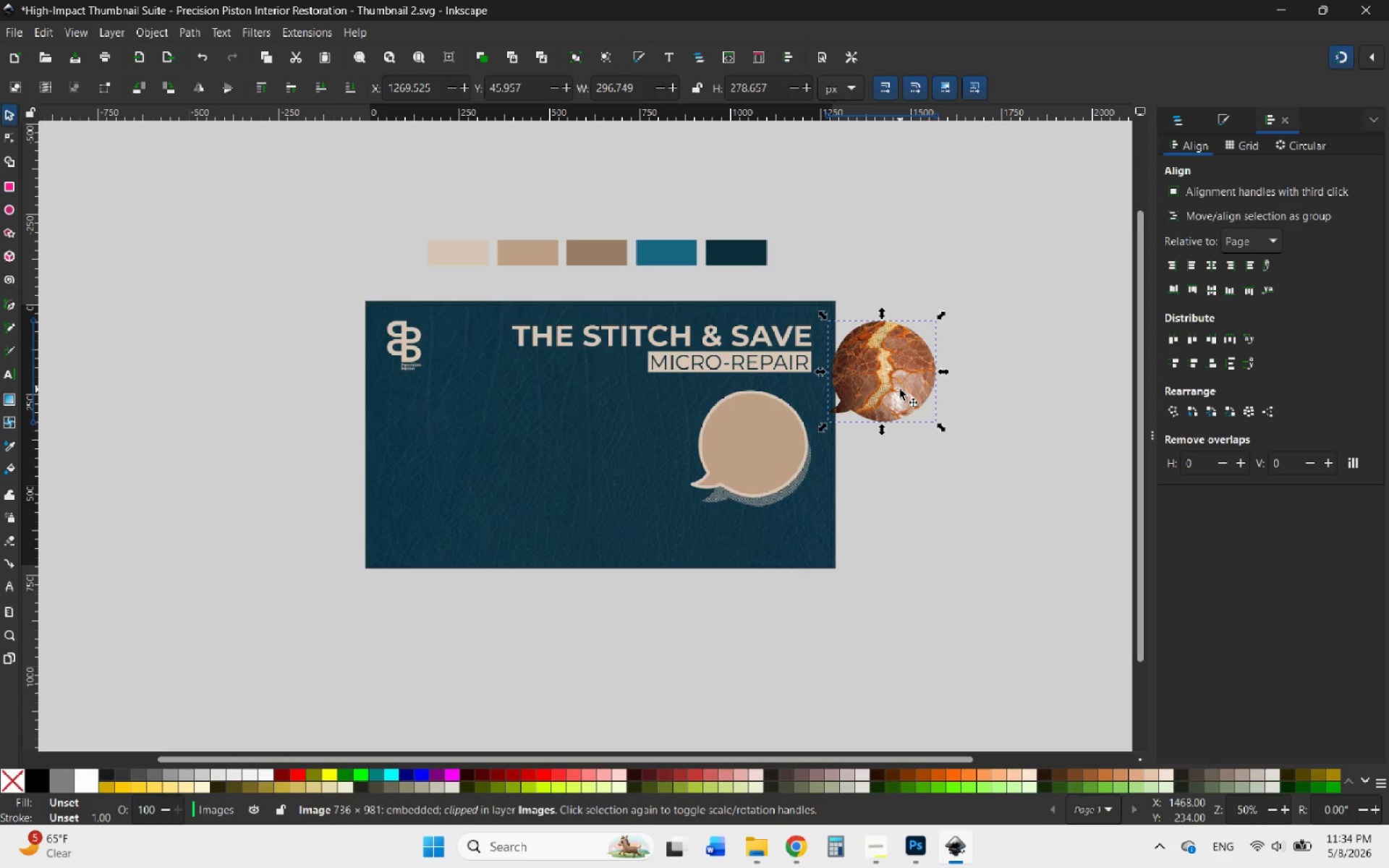 
key(Delete)
 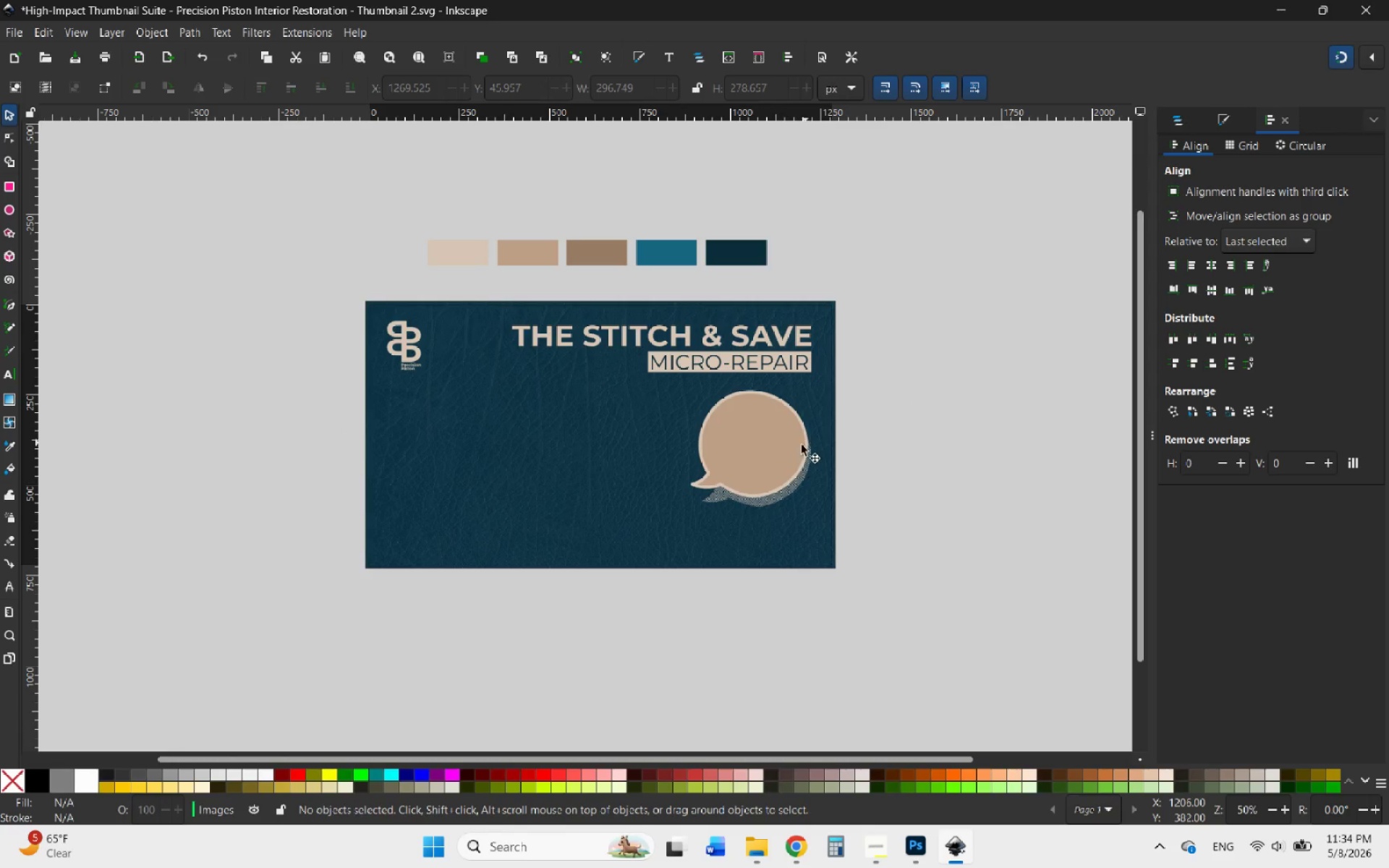 
left_click([759, 462])
 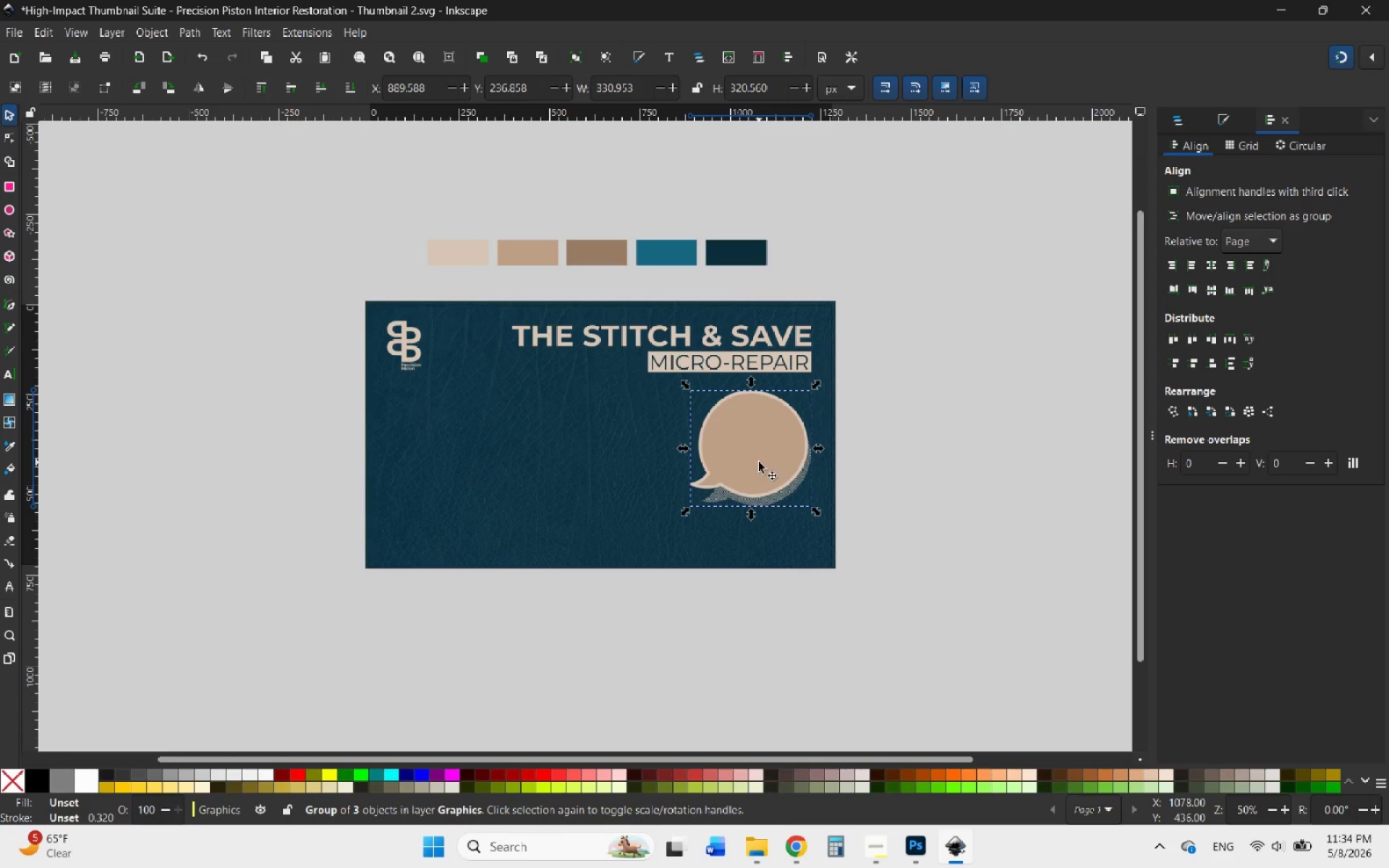 
left_click_drag(start_coordinate=[759, 462], to_coordinate=[972, 366])
 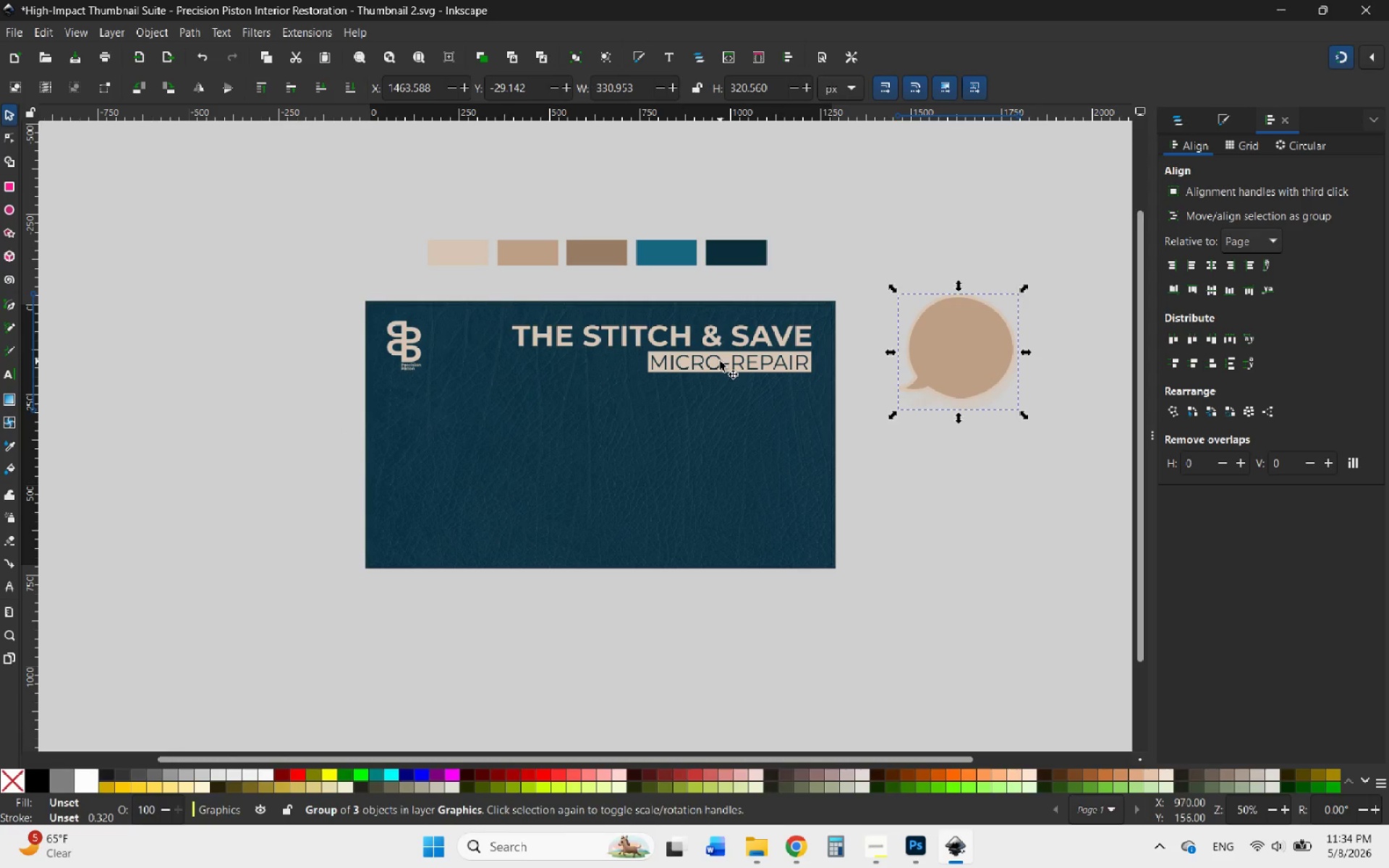 
left_click([720, 361])
 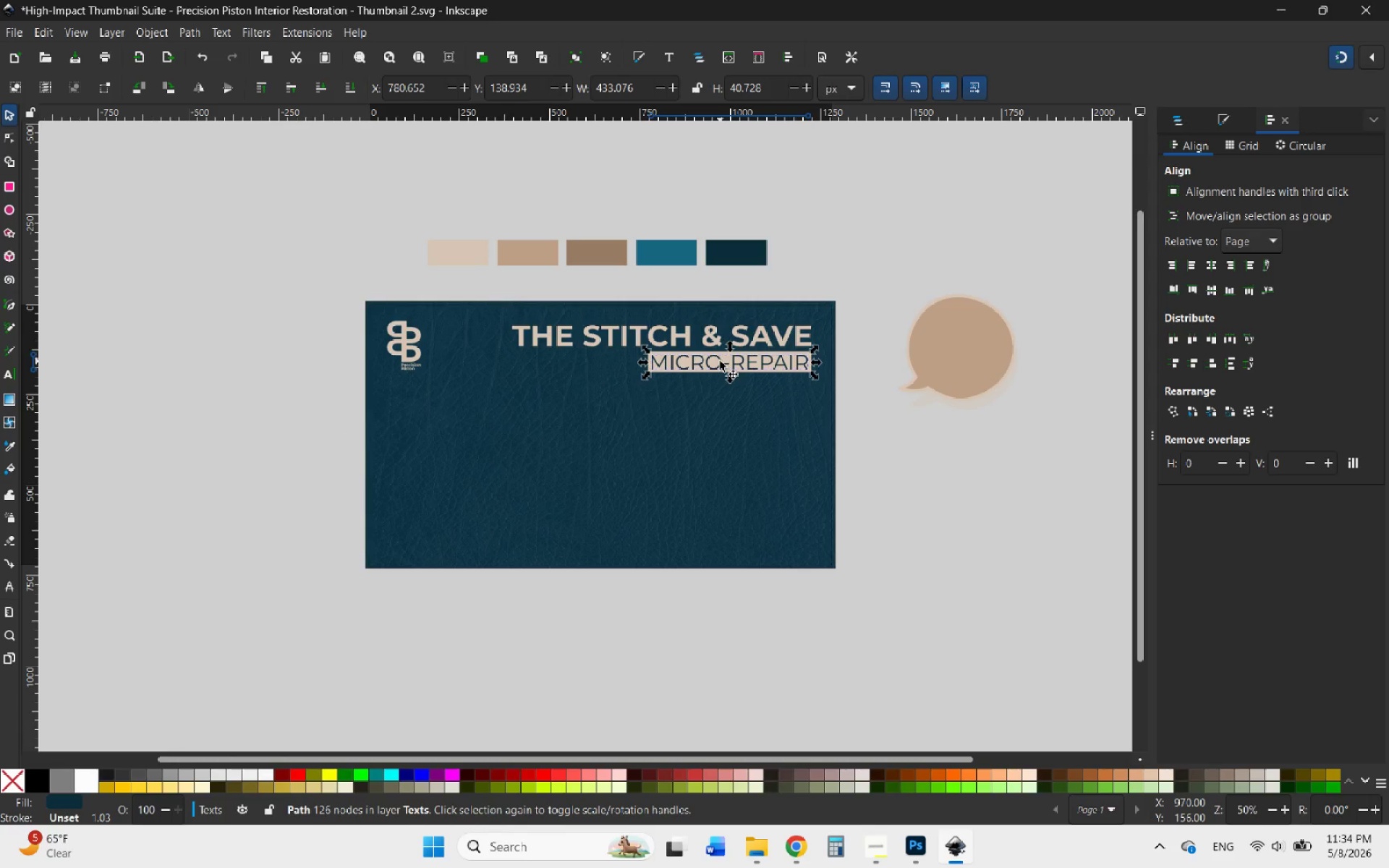 
key(Delete)
 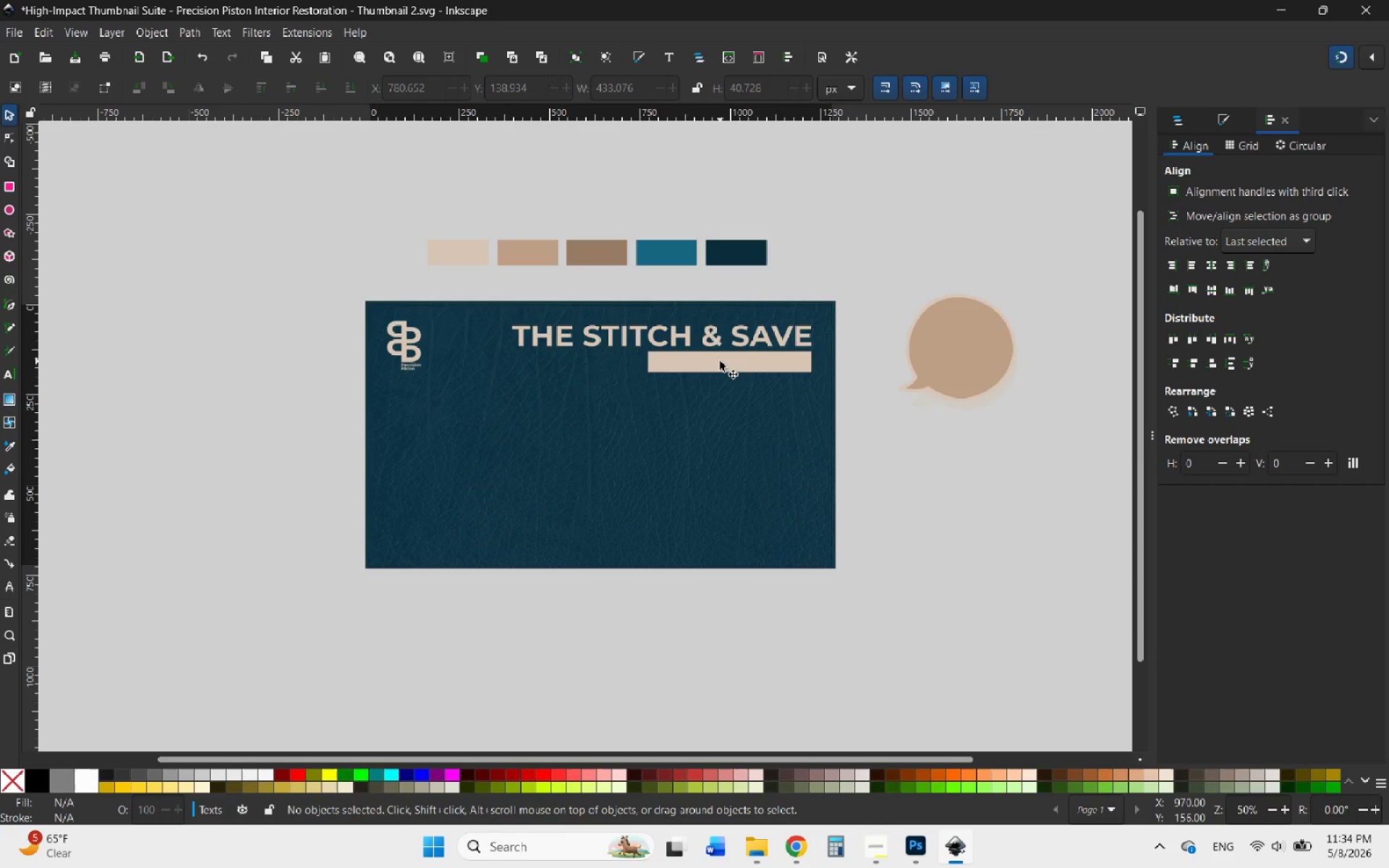 
left_click([720, 361])
 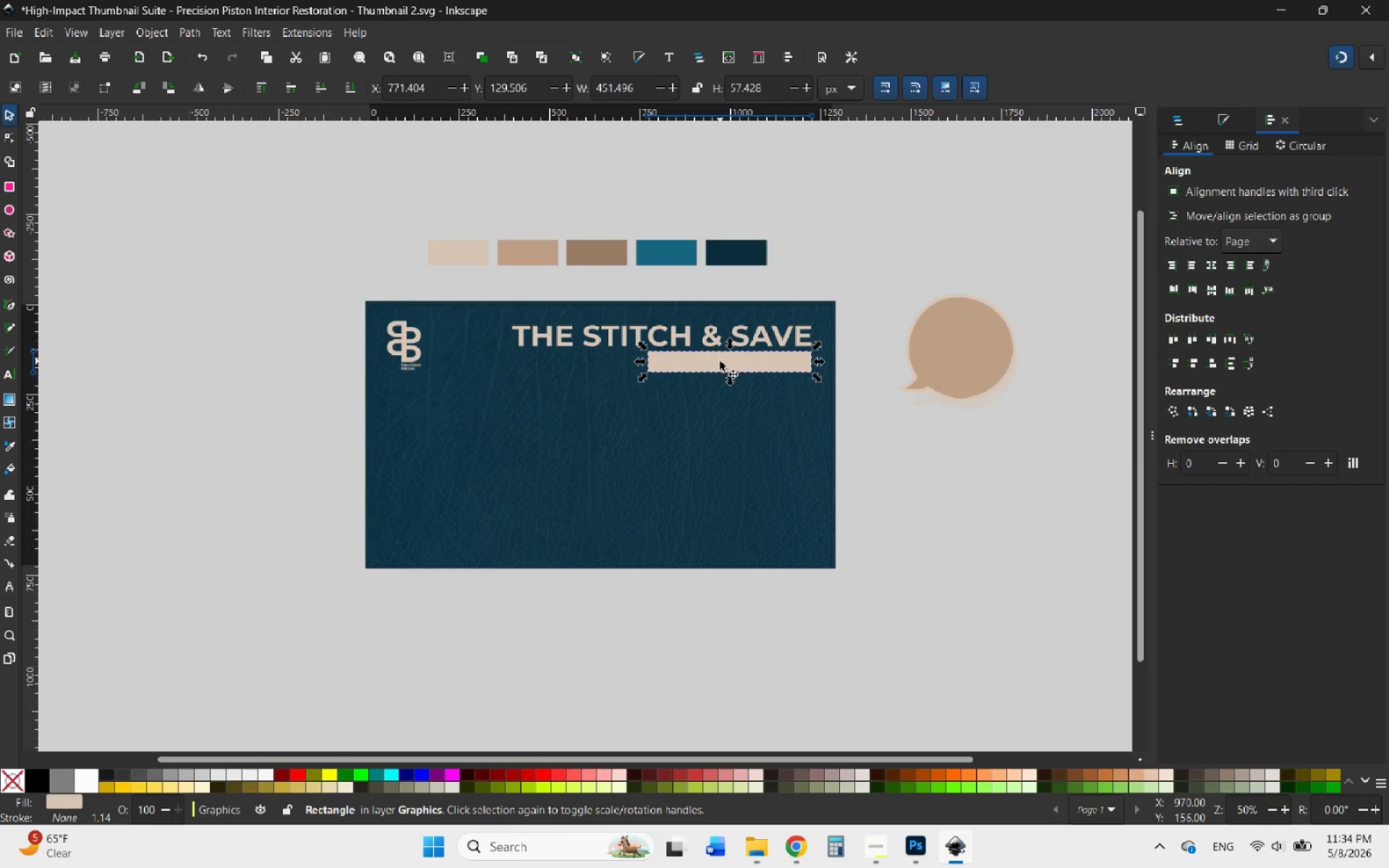 
key(Delete)
 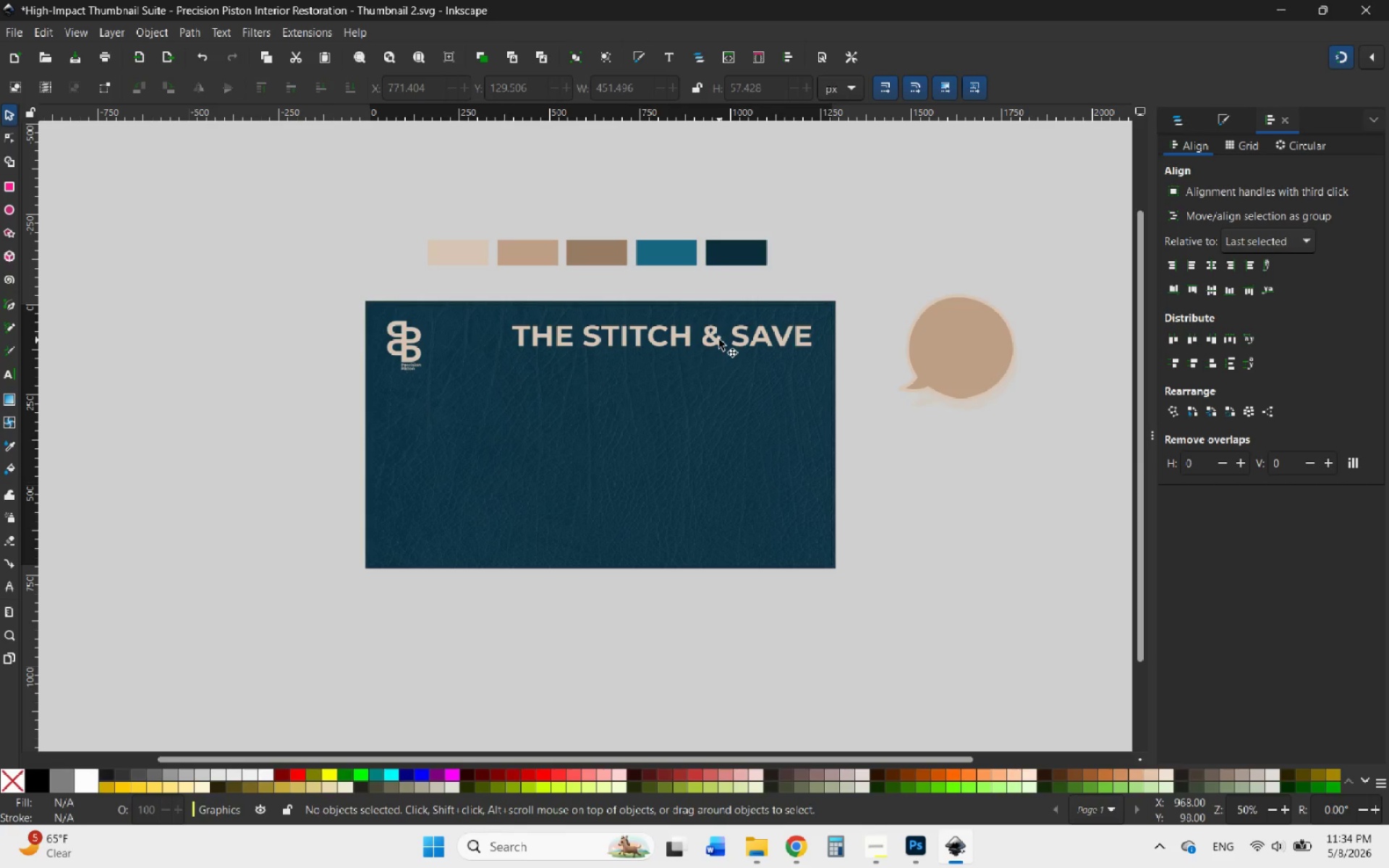 
left_click([718, 337])
 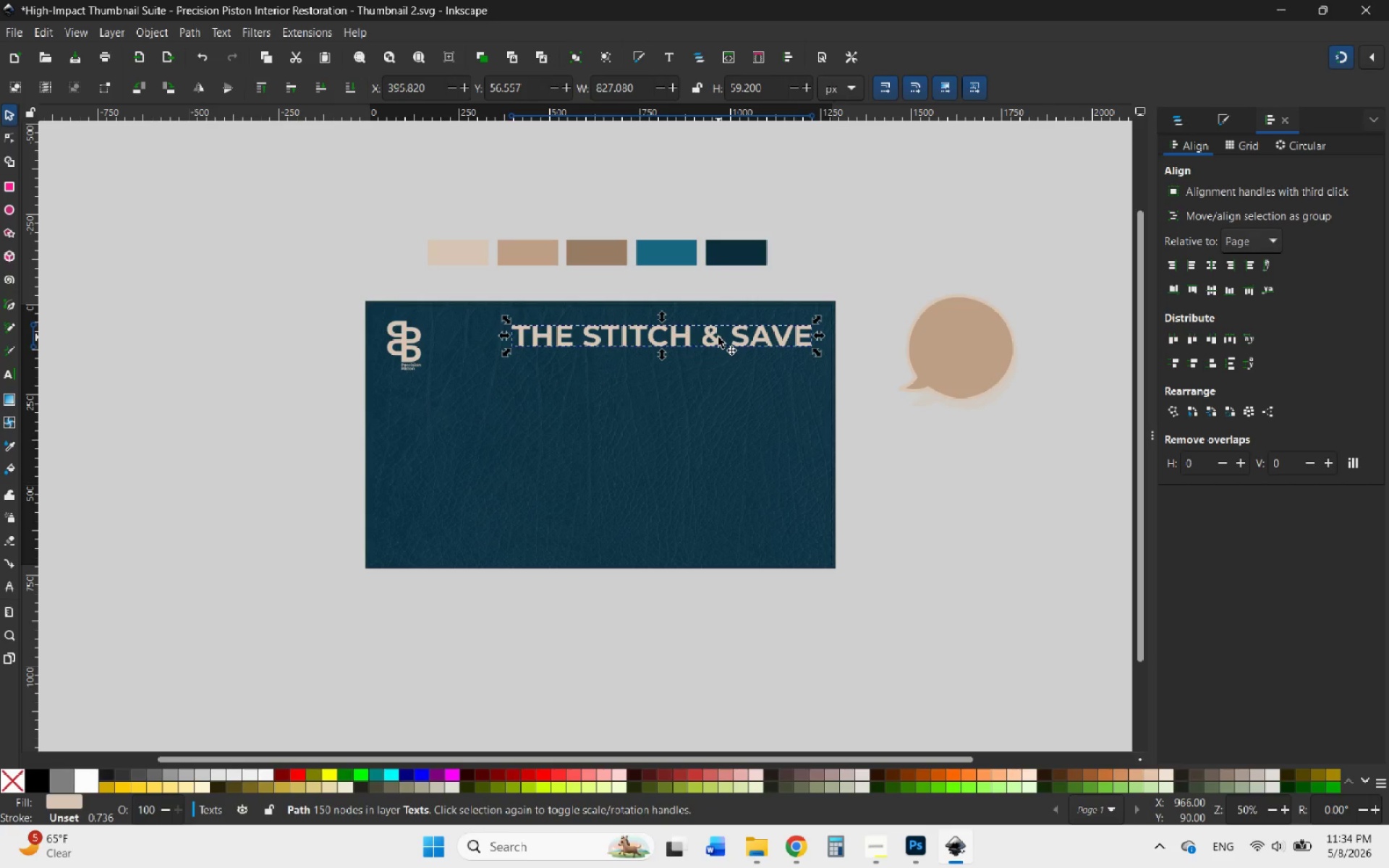 
key(Delete)
 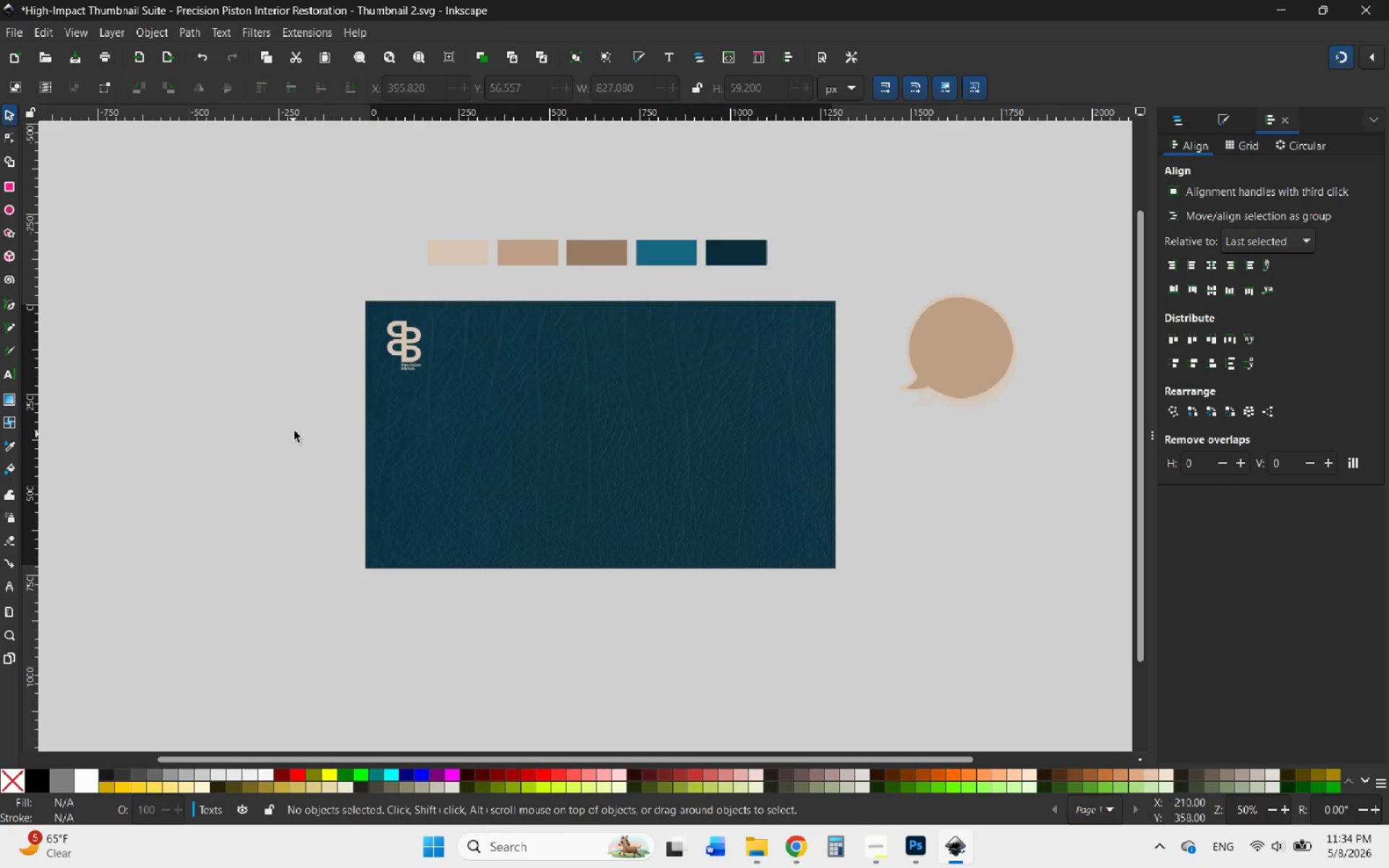 
left_click([310, 404])
 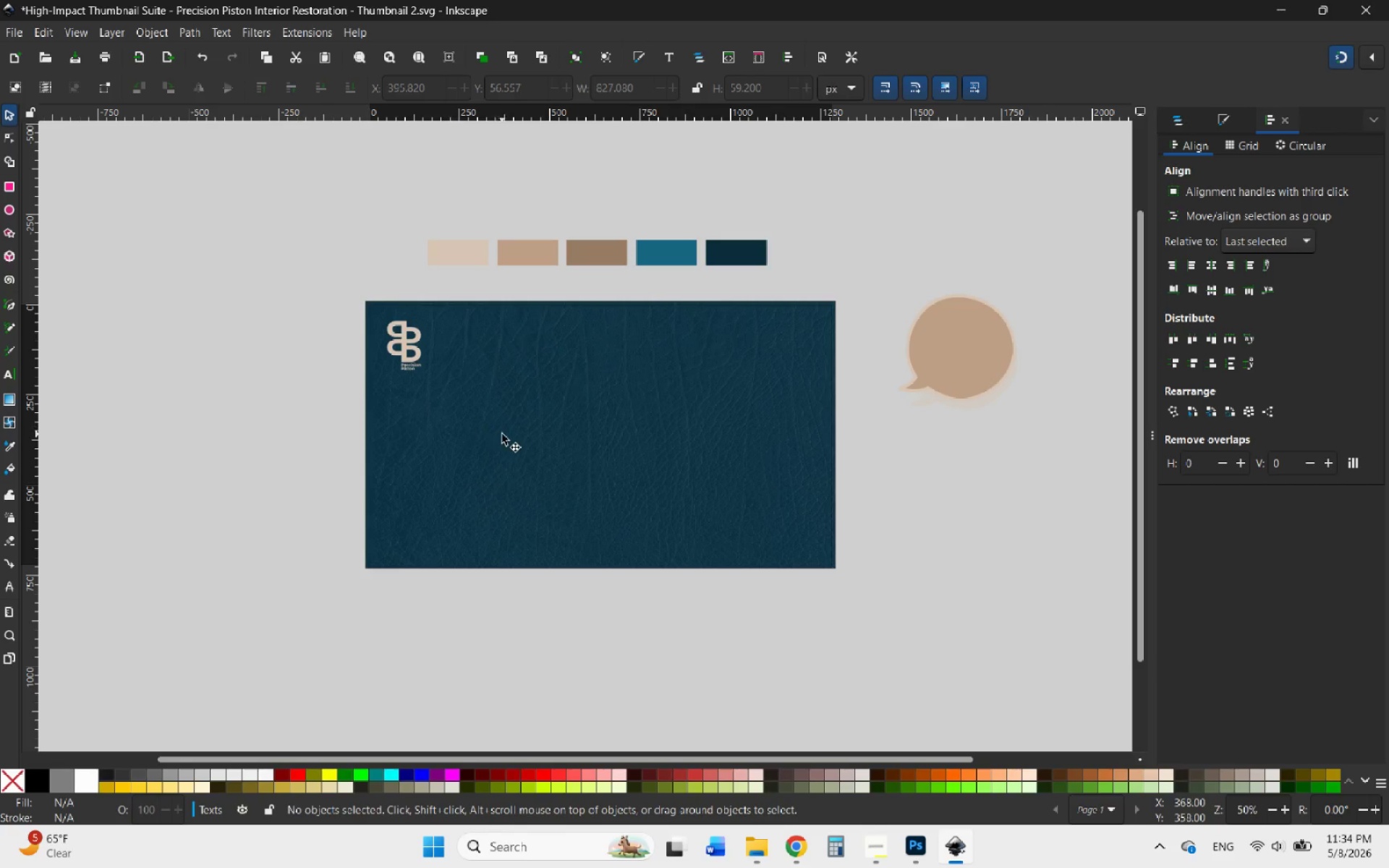 
left_click([503, 434])
 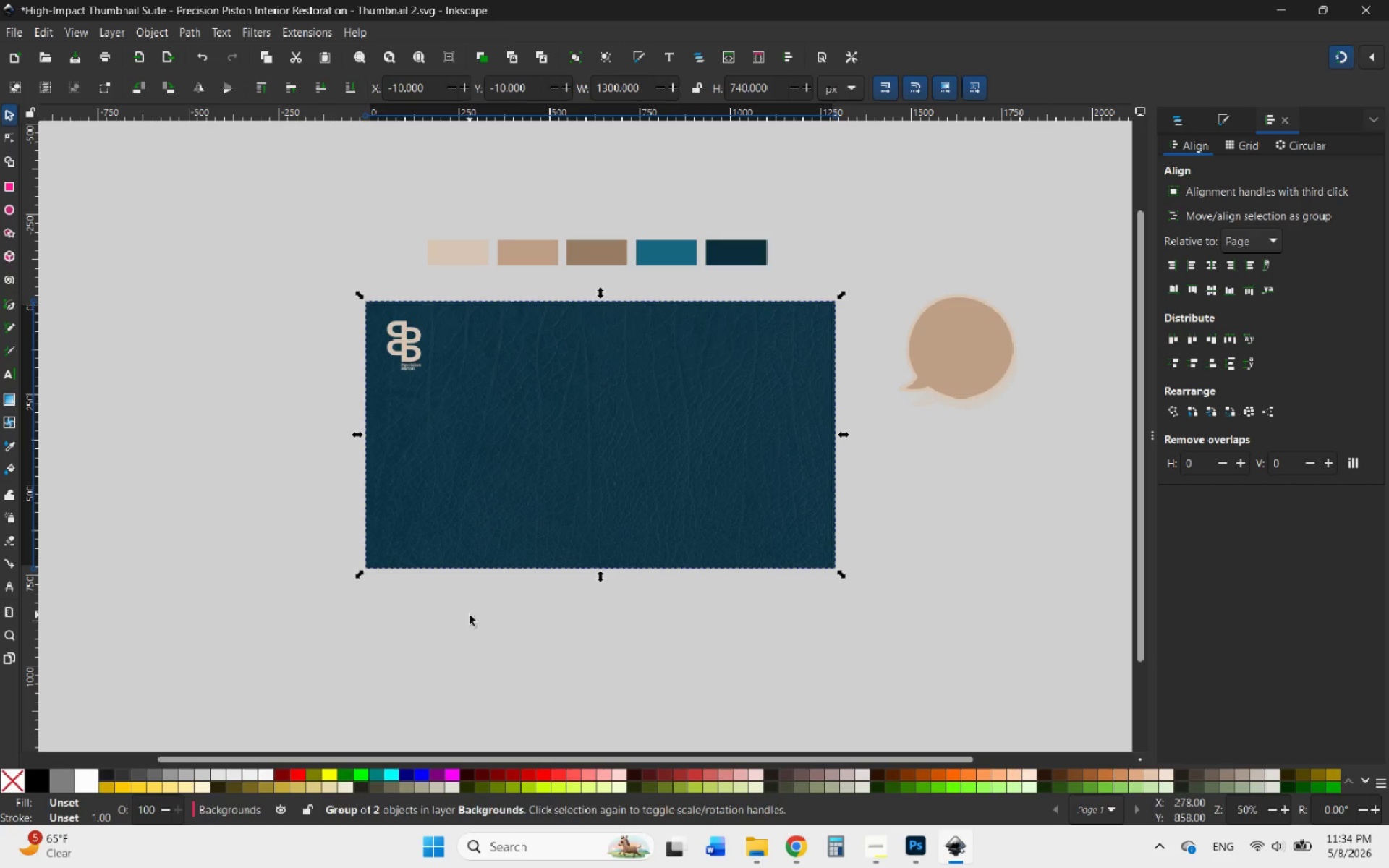 
left_click_drag(start_coordinate=[628, 453], to_coordinate=[624, 506])
 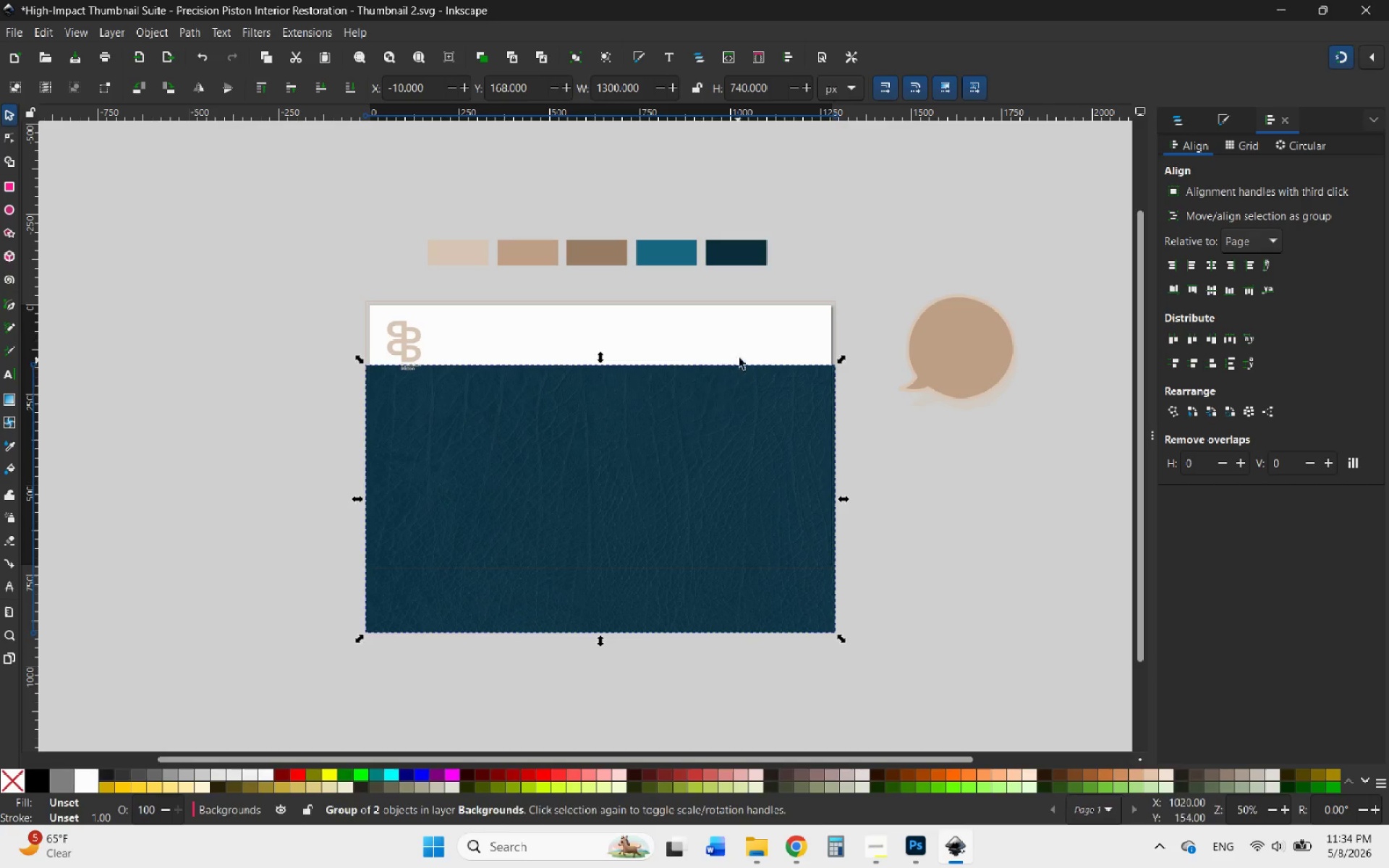 
hold_key(key=ControlLeft, duration=1.52)
 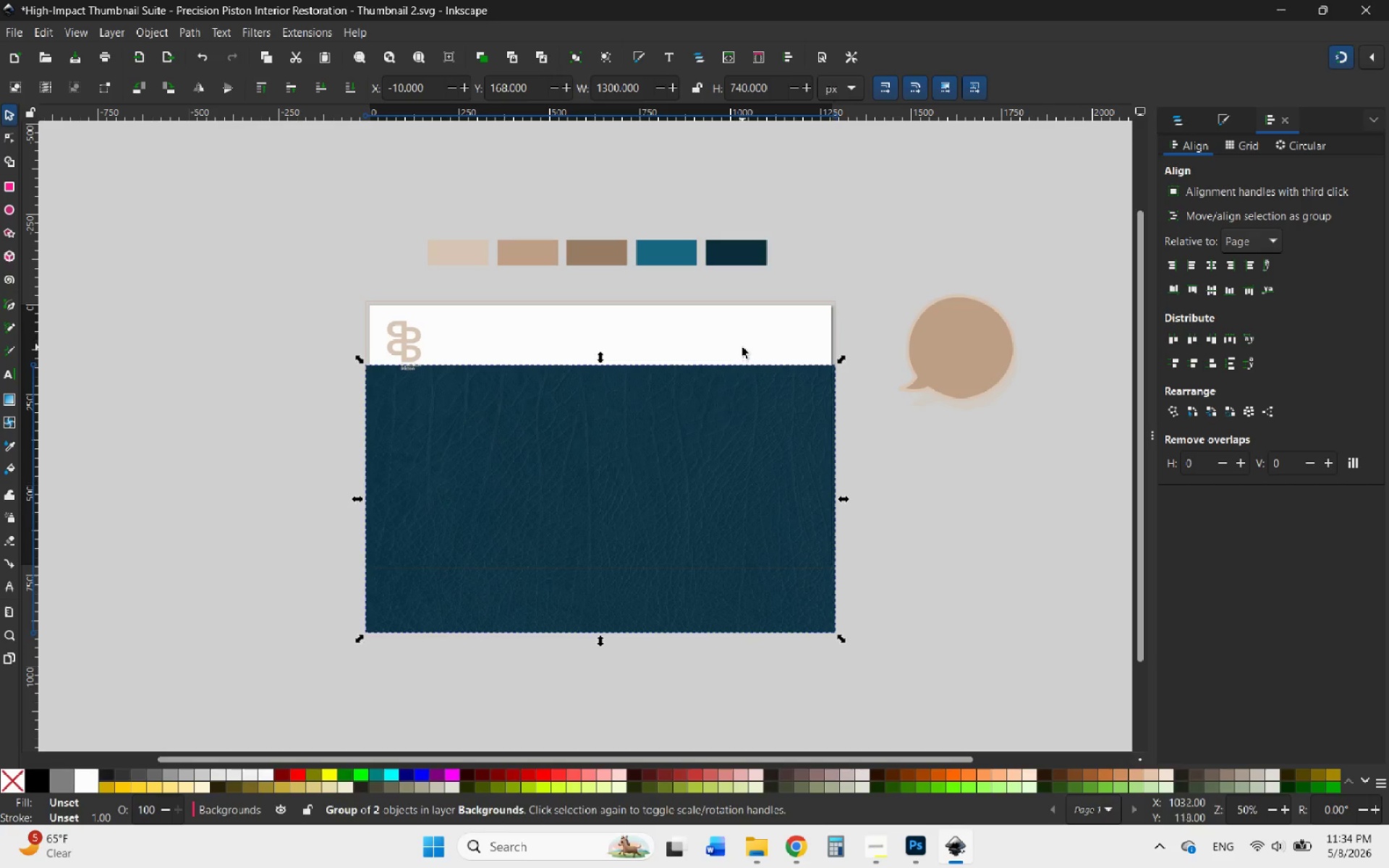 
left_click([742, 347])
 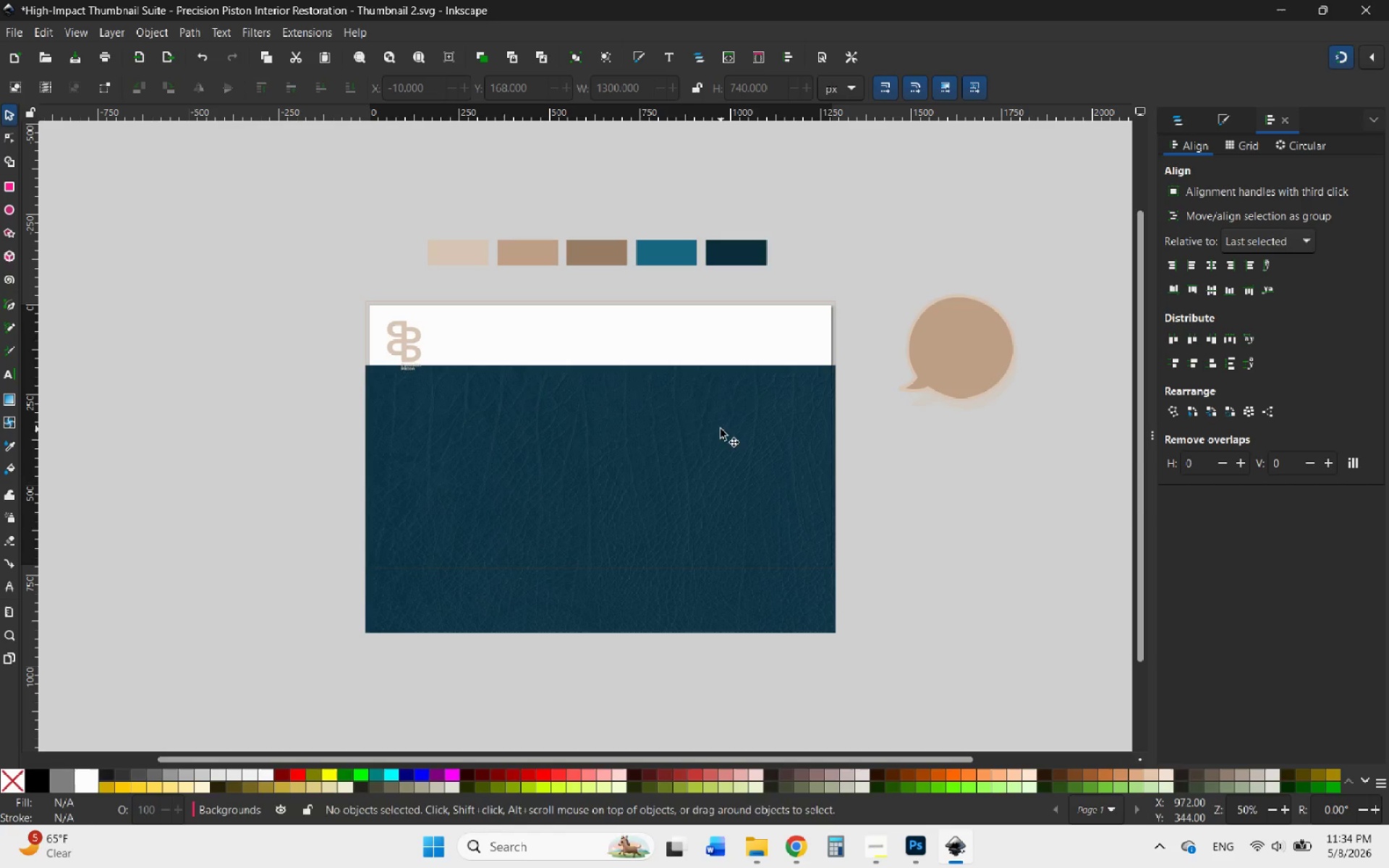 
double_click([721, 429])
 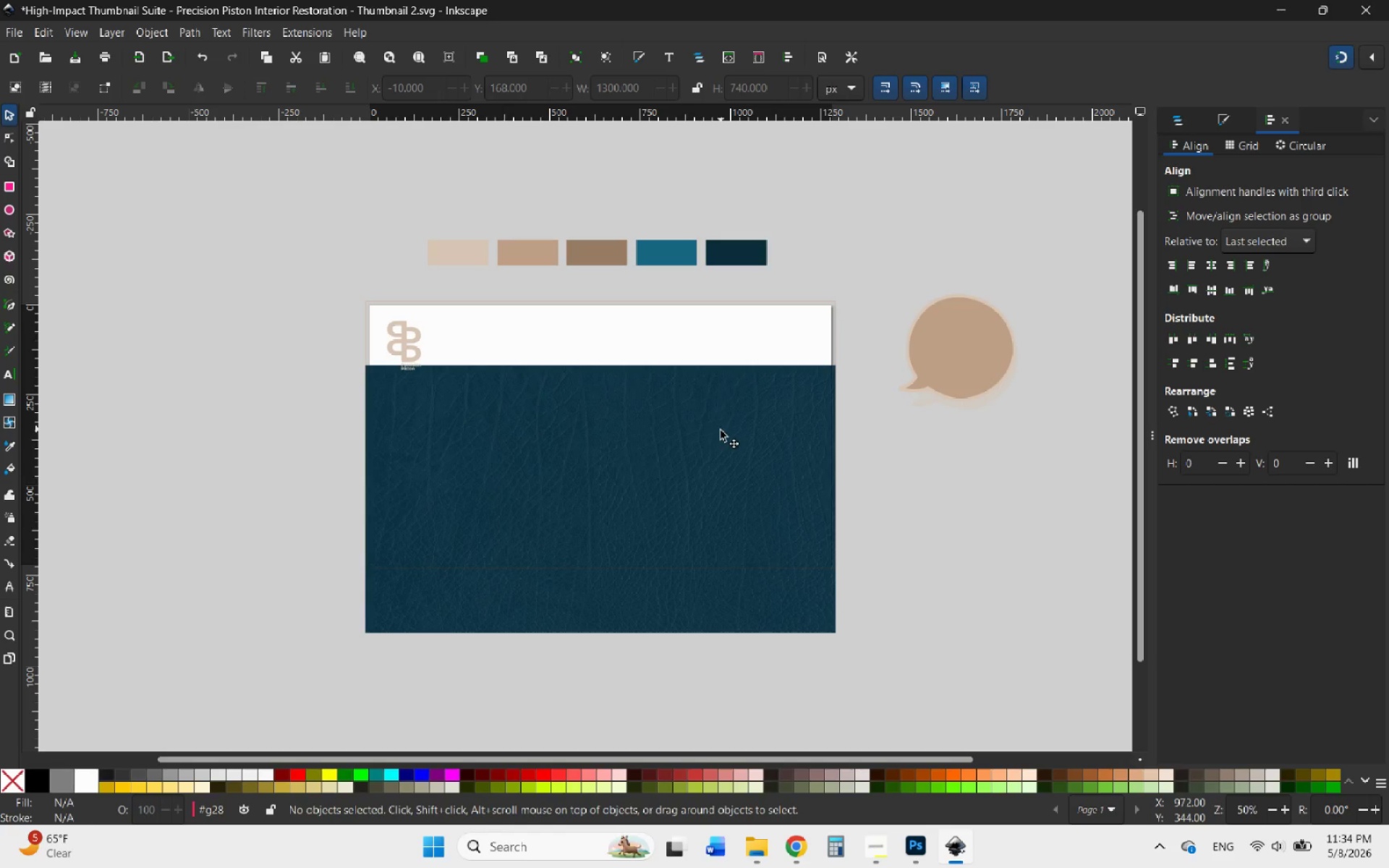 
left_click_drag(start_coordinate=[721, 432], to_coordinate=[723, 490])
 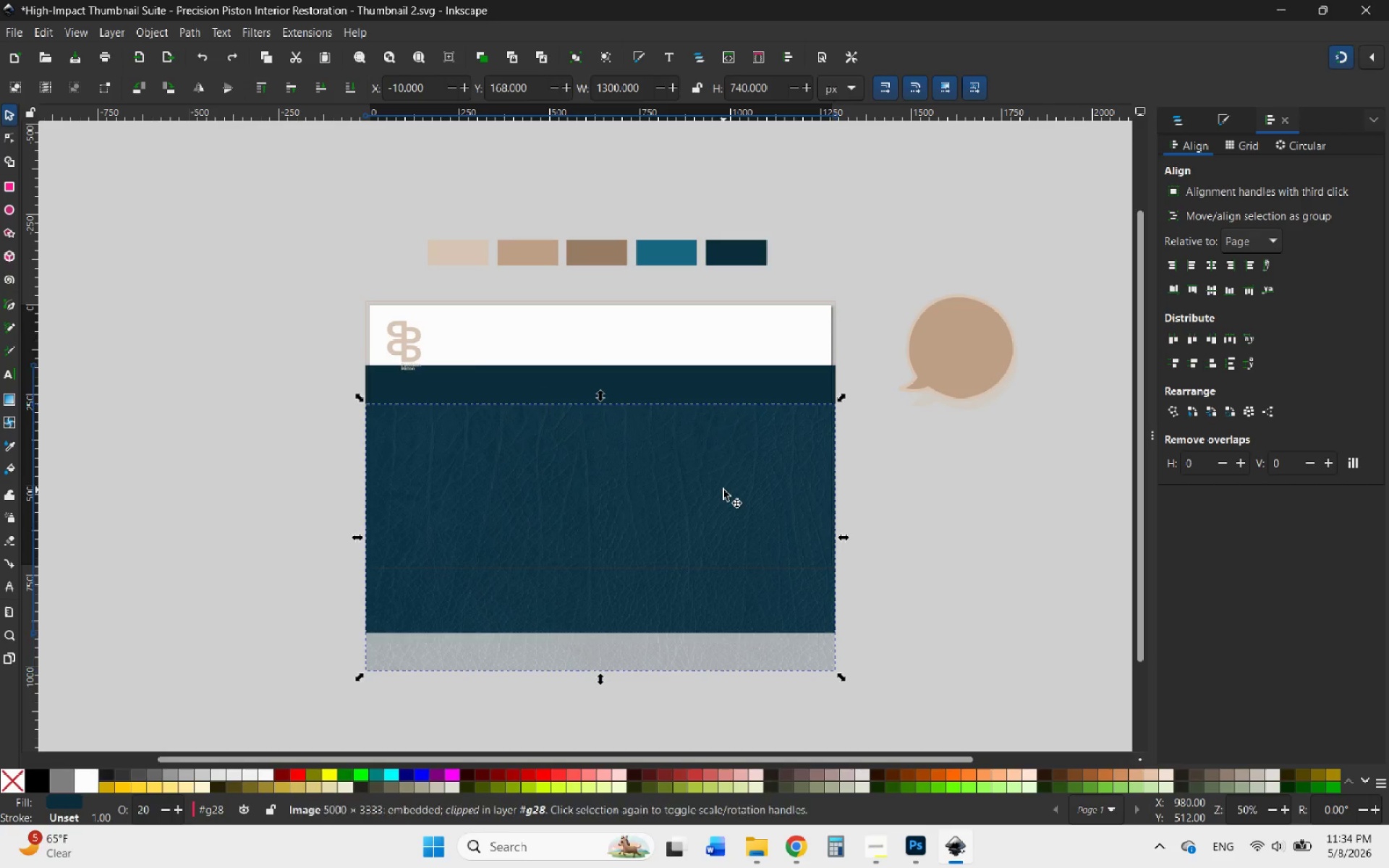 
hold_key(key=ControlLeft, duration=0.97)
 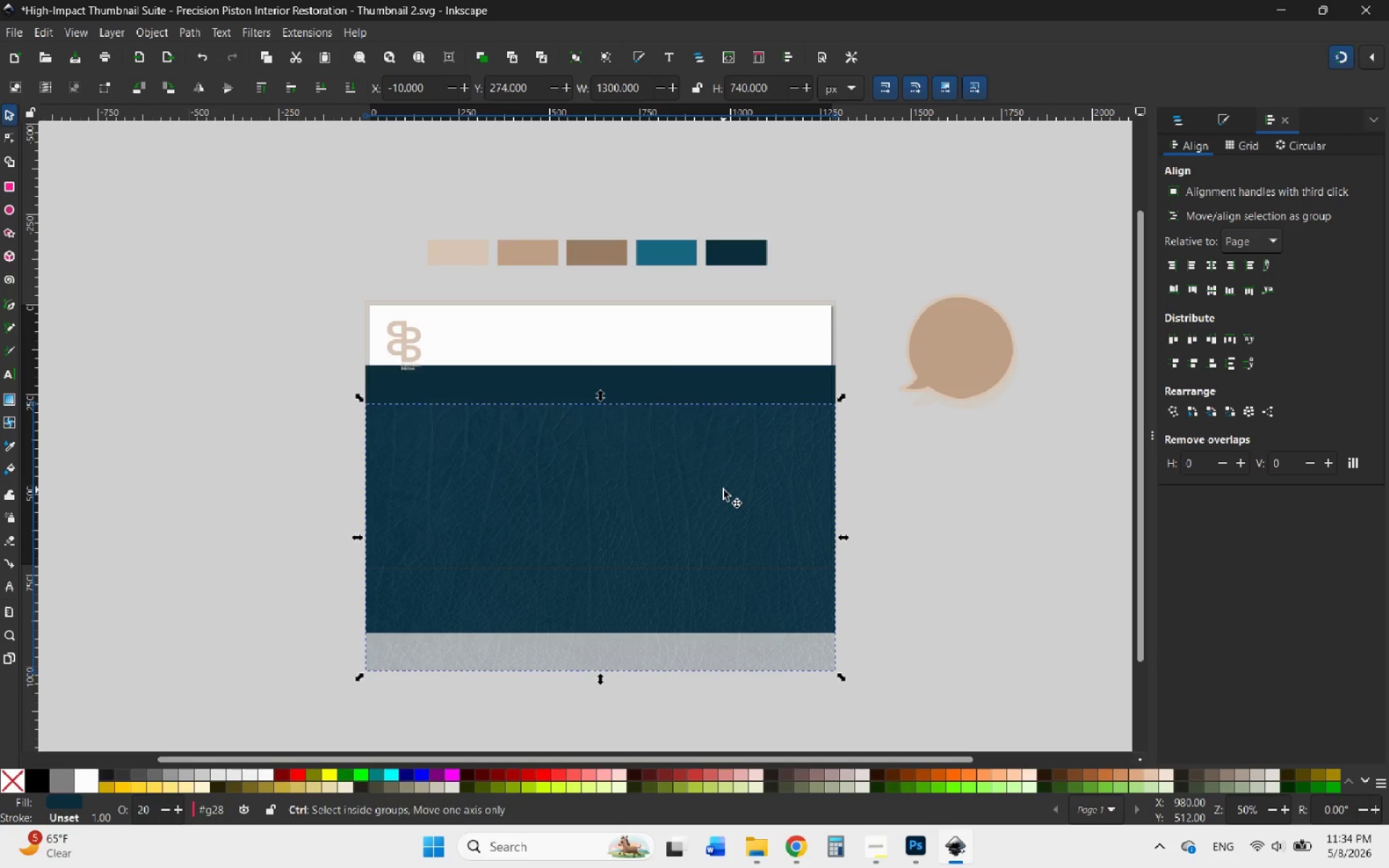 
key(Control+Z)
 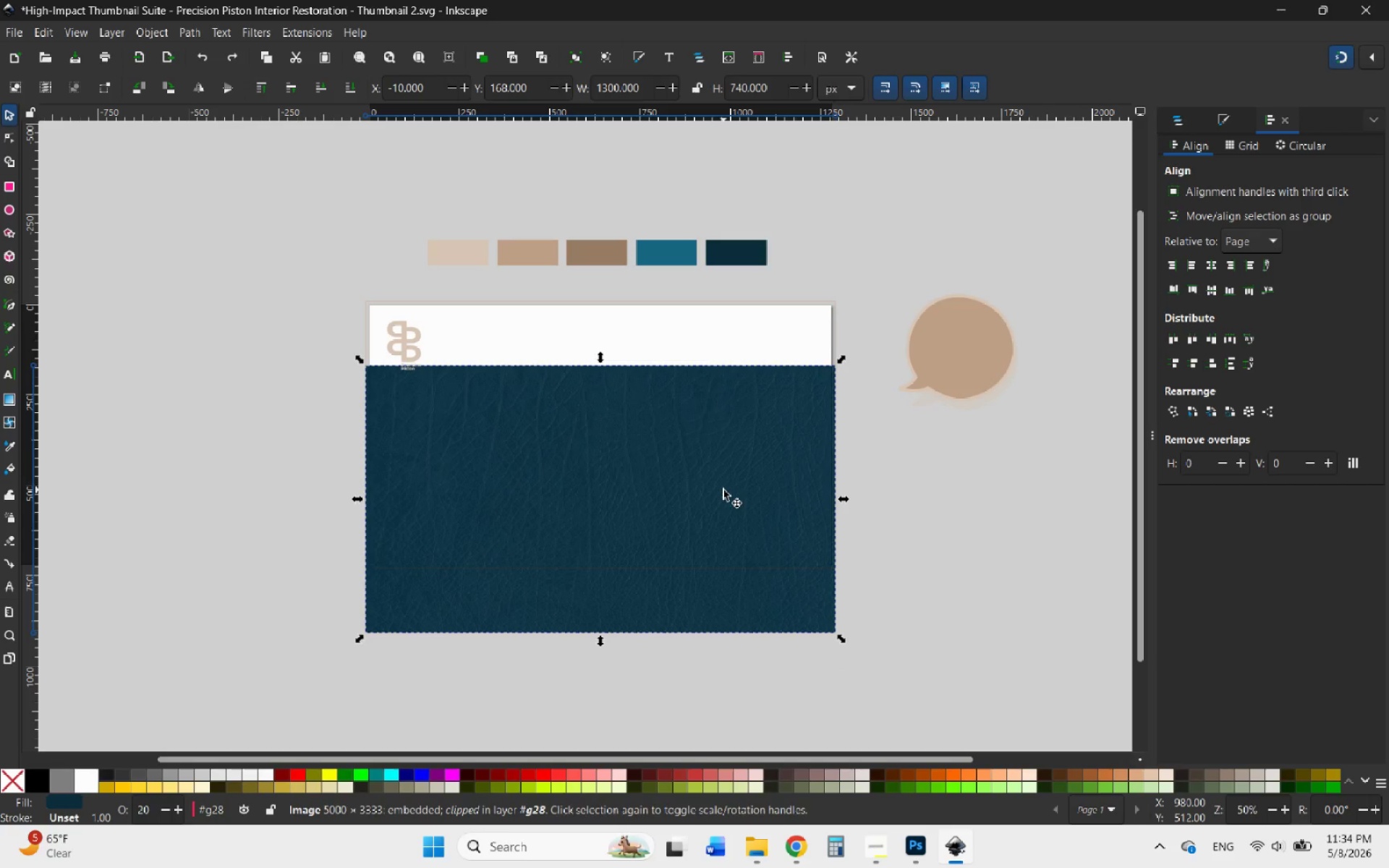 
key(Control+ControlLeft)
 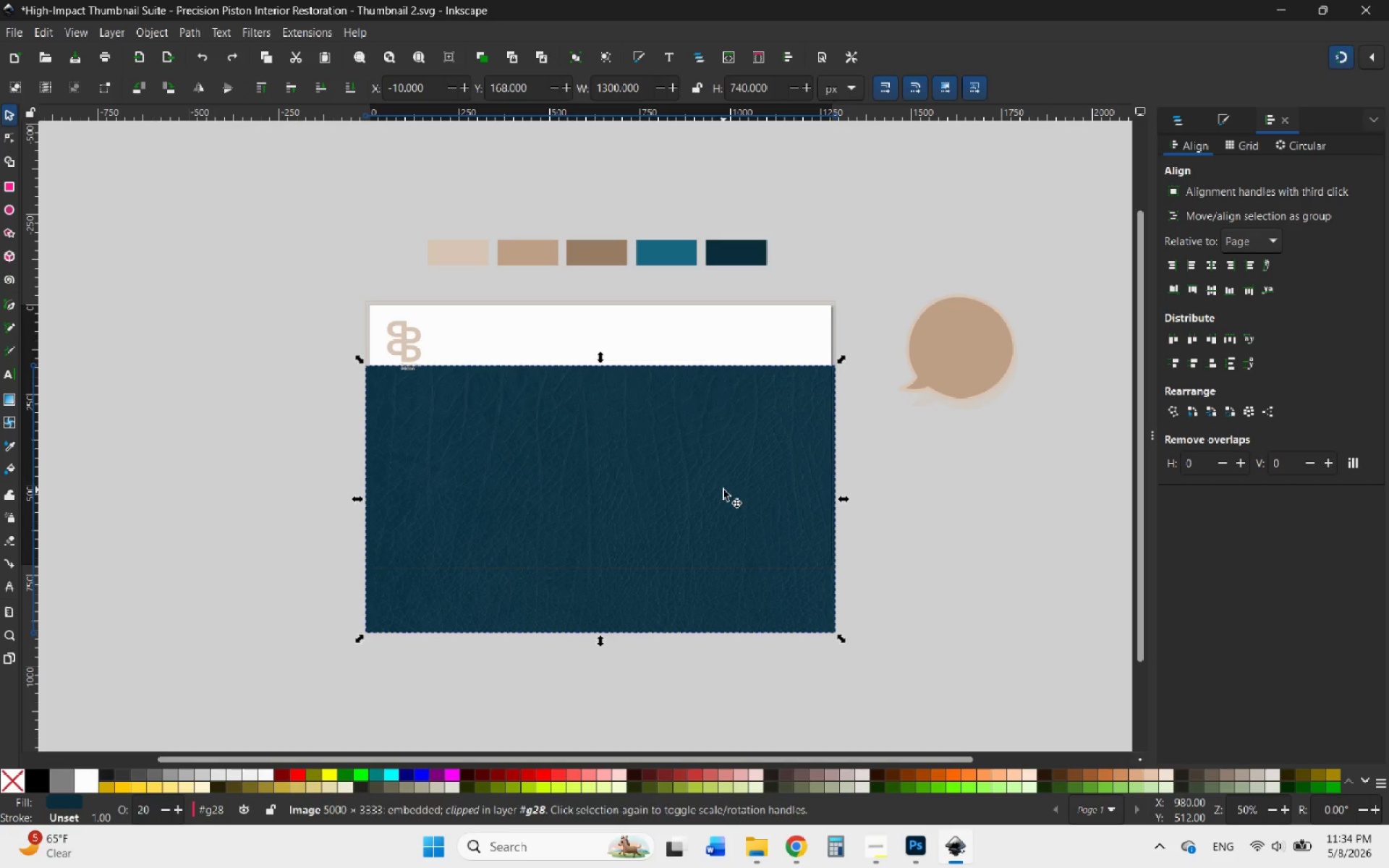 
key(Control+Z)
 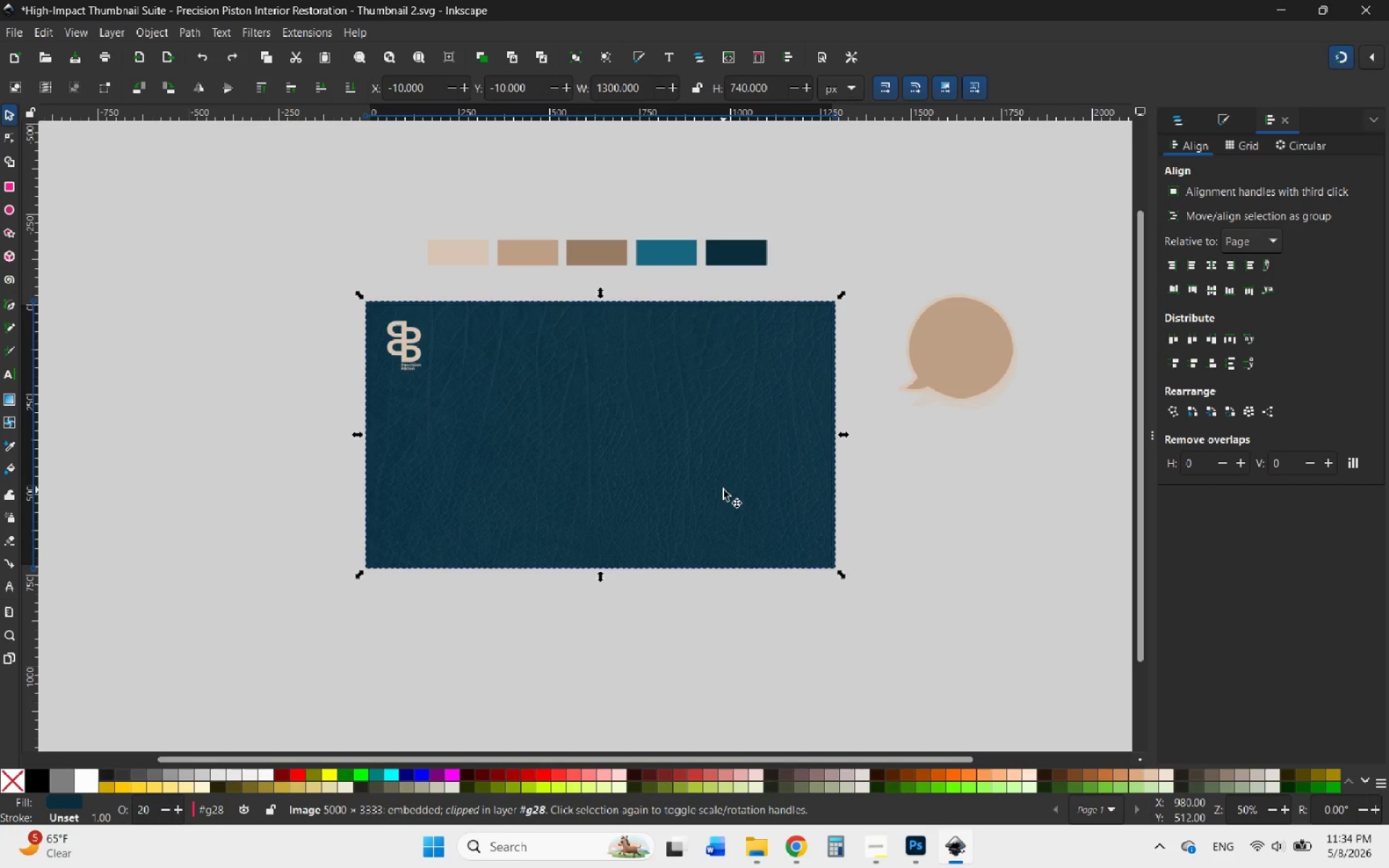 
double_click([723, 490])
 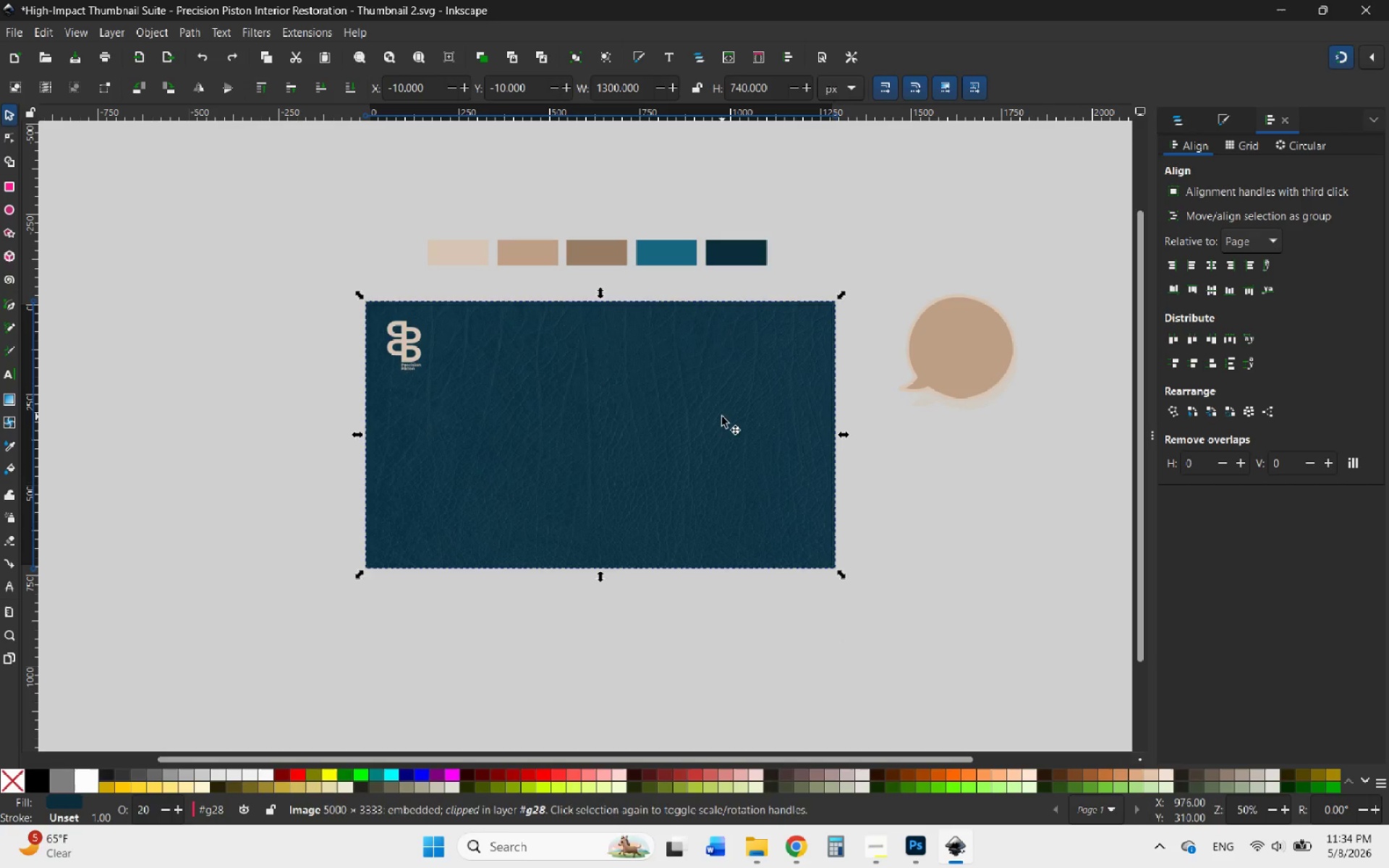 
left_click_drag(start_coordinate=[722, 417], to_coordinate=[724, 488])
 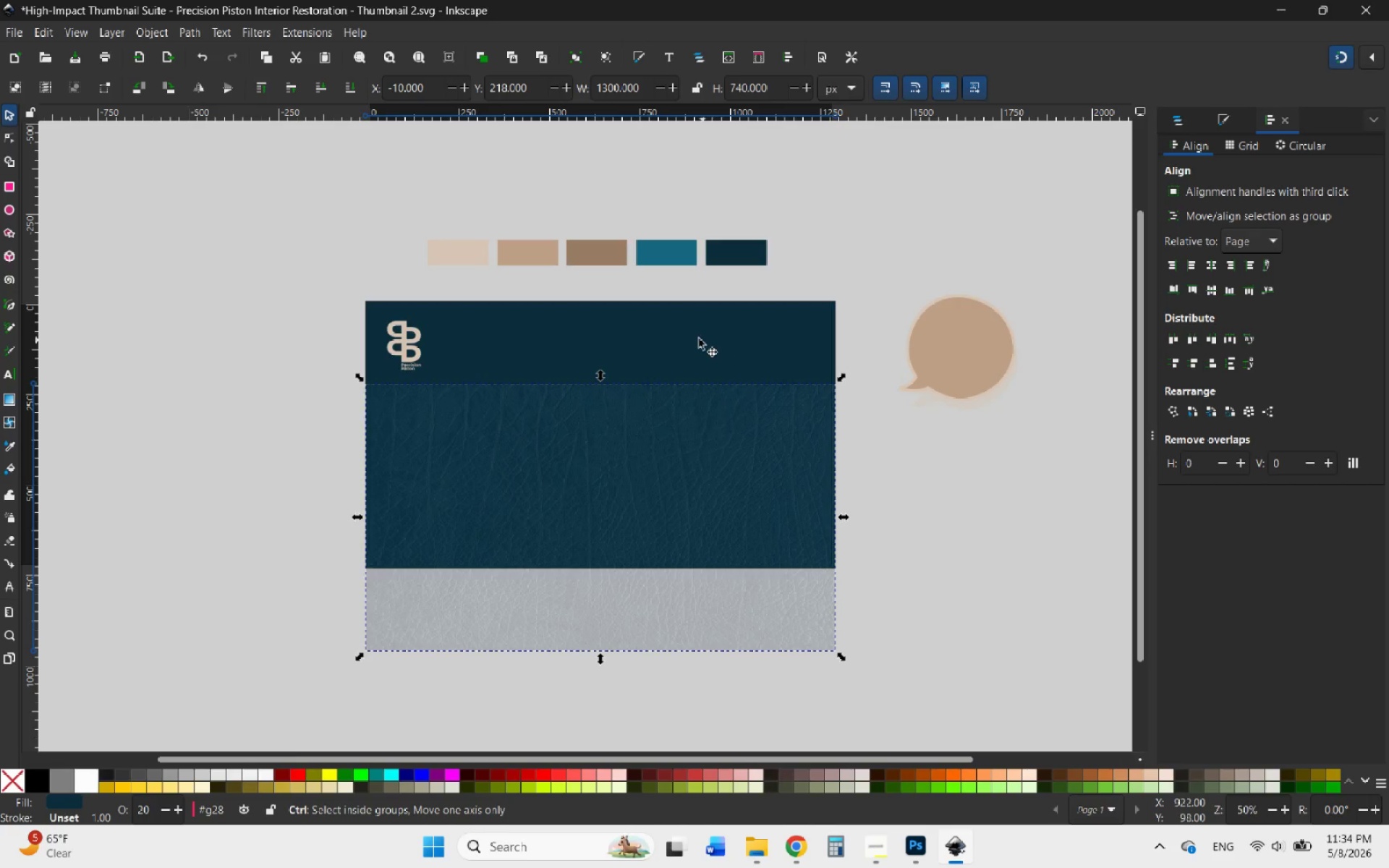 
hold_key(key=ControlLeft, duration=1.28)
 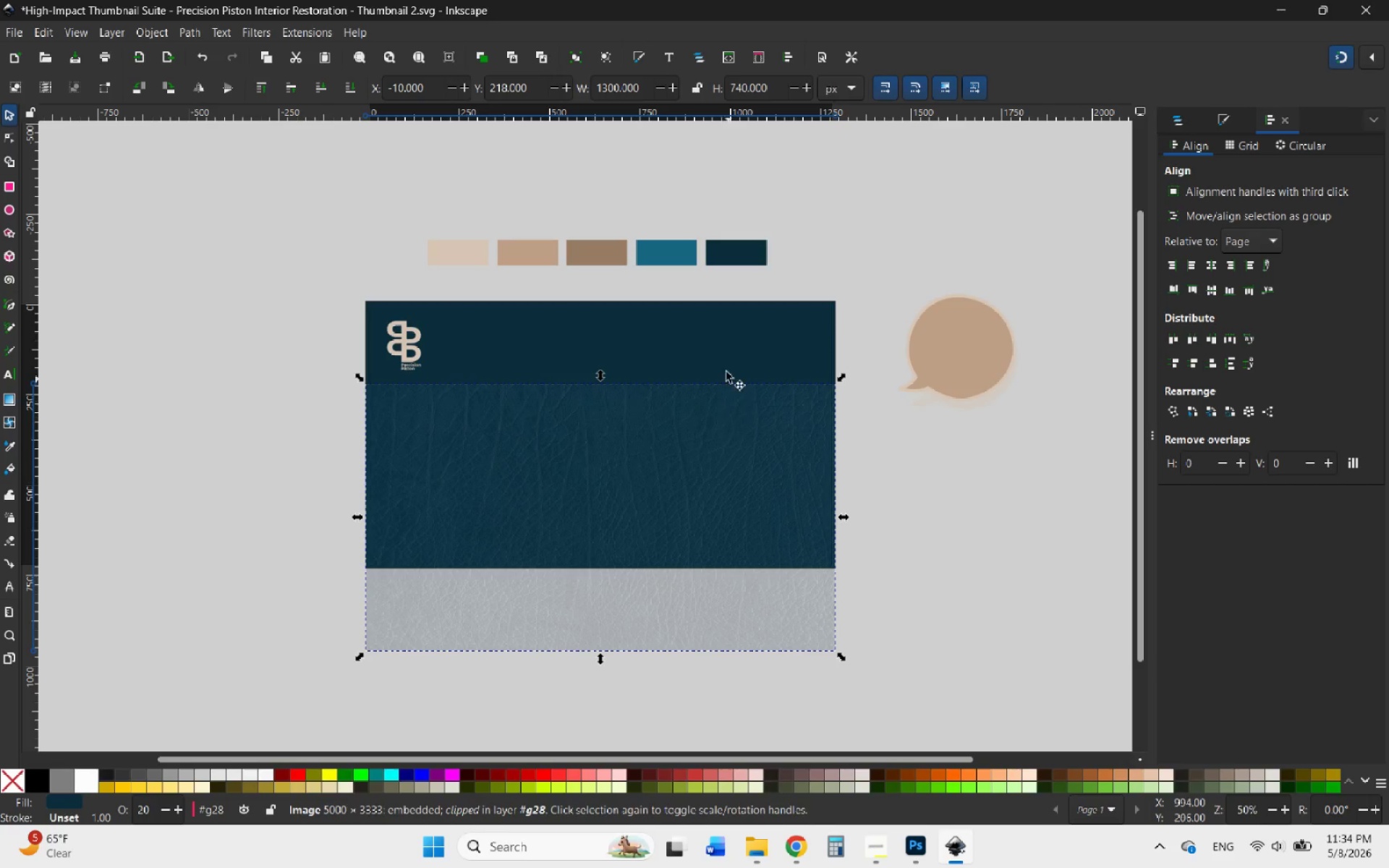 
hold_key(key=ControlLeft, duration=0.47)
 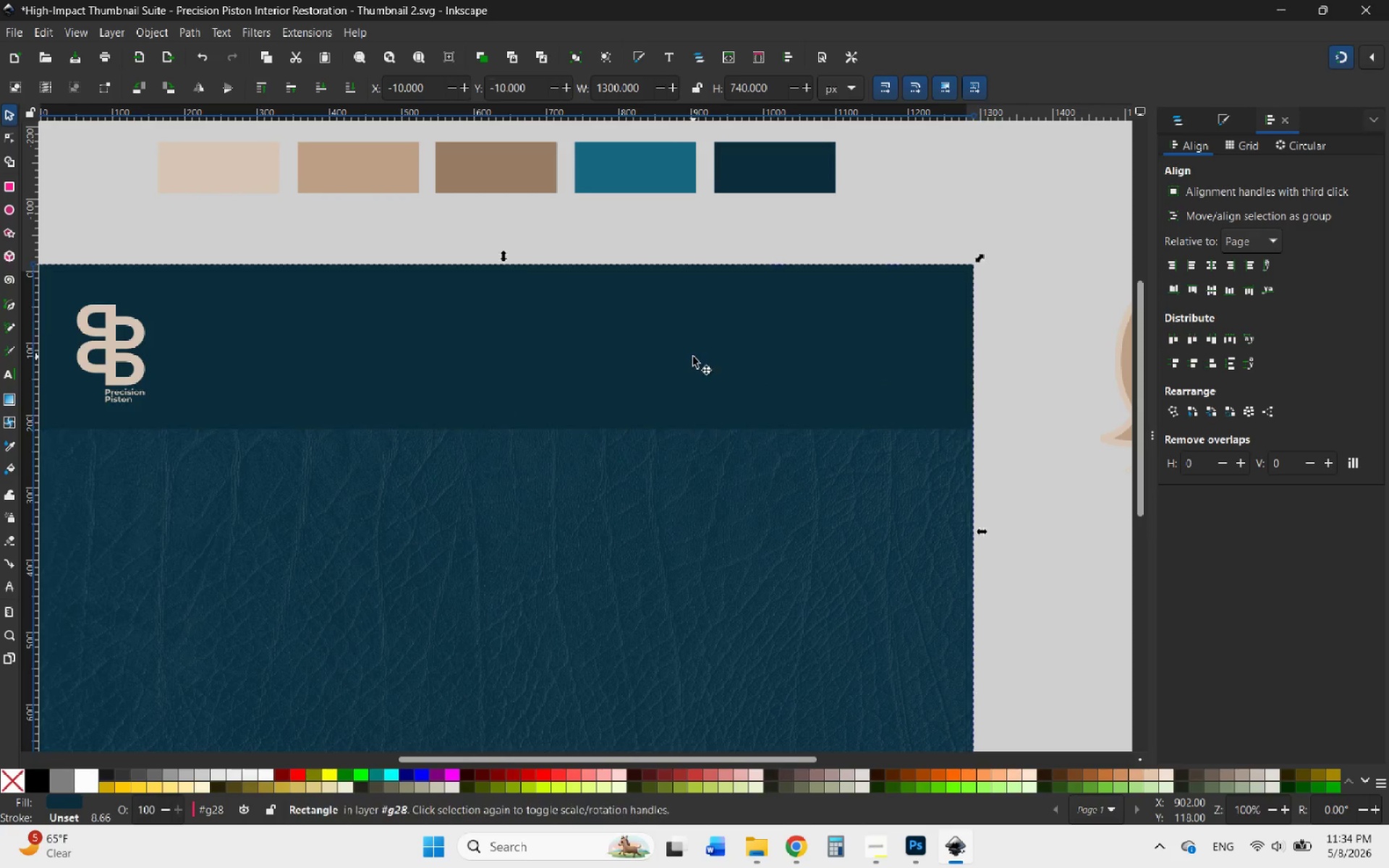 
left_click([693, 357])
 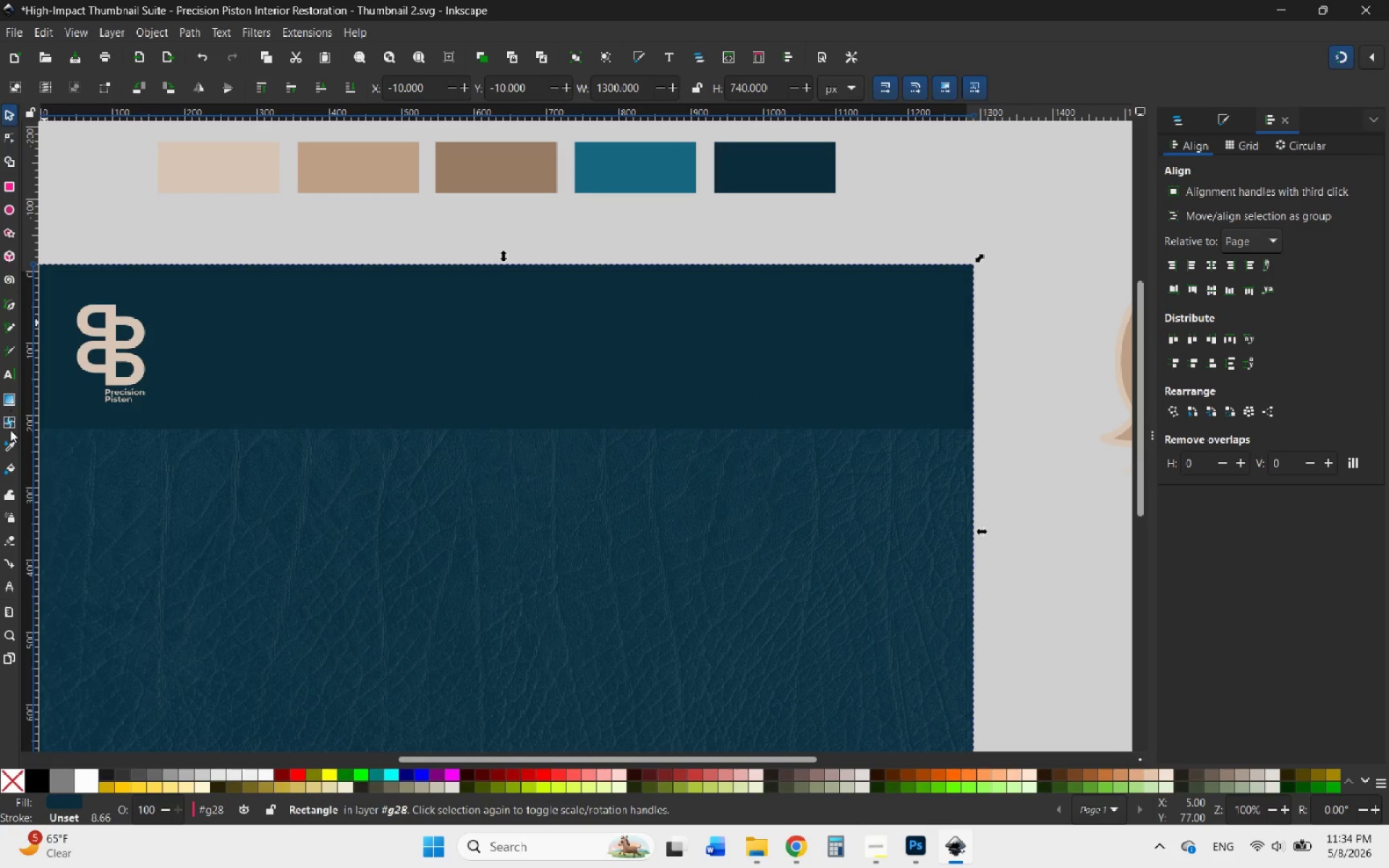 
scroll: coordinate [698, 338], scroll_direction: up, amount: 2.0
 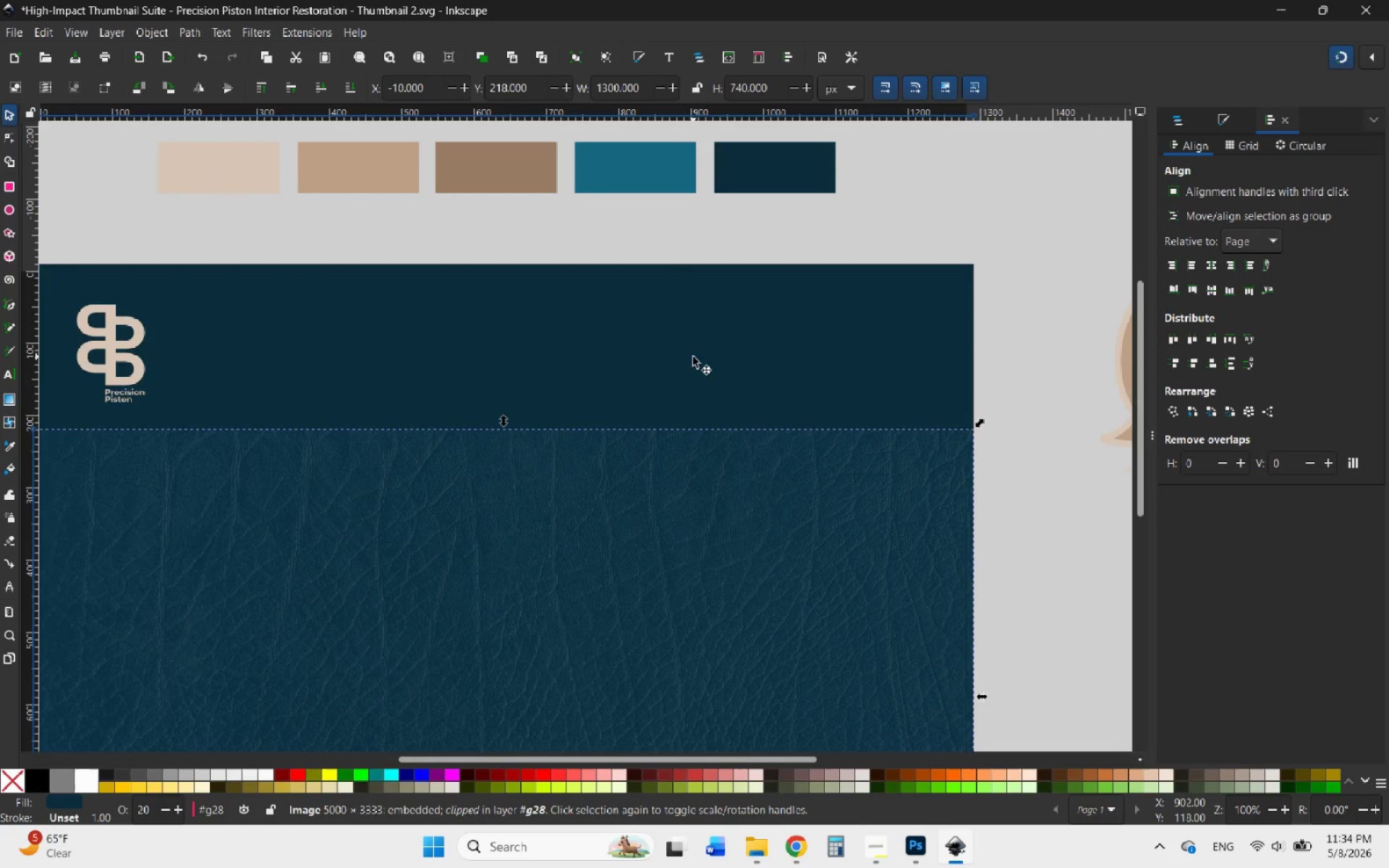 
left_click([8, 445])
 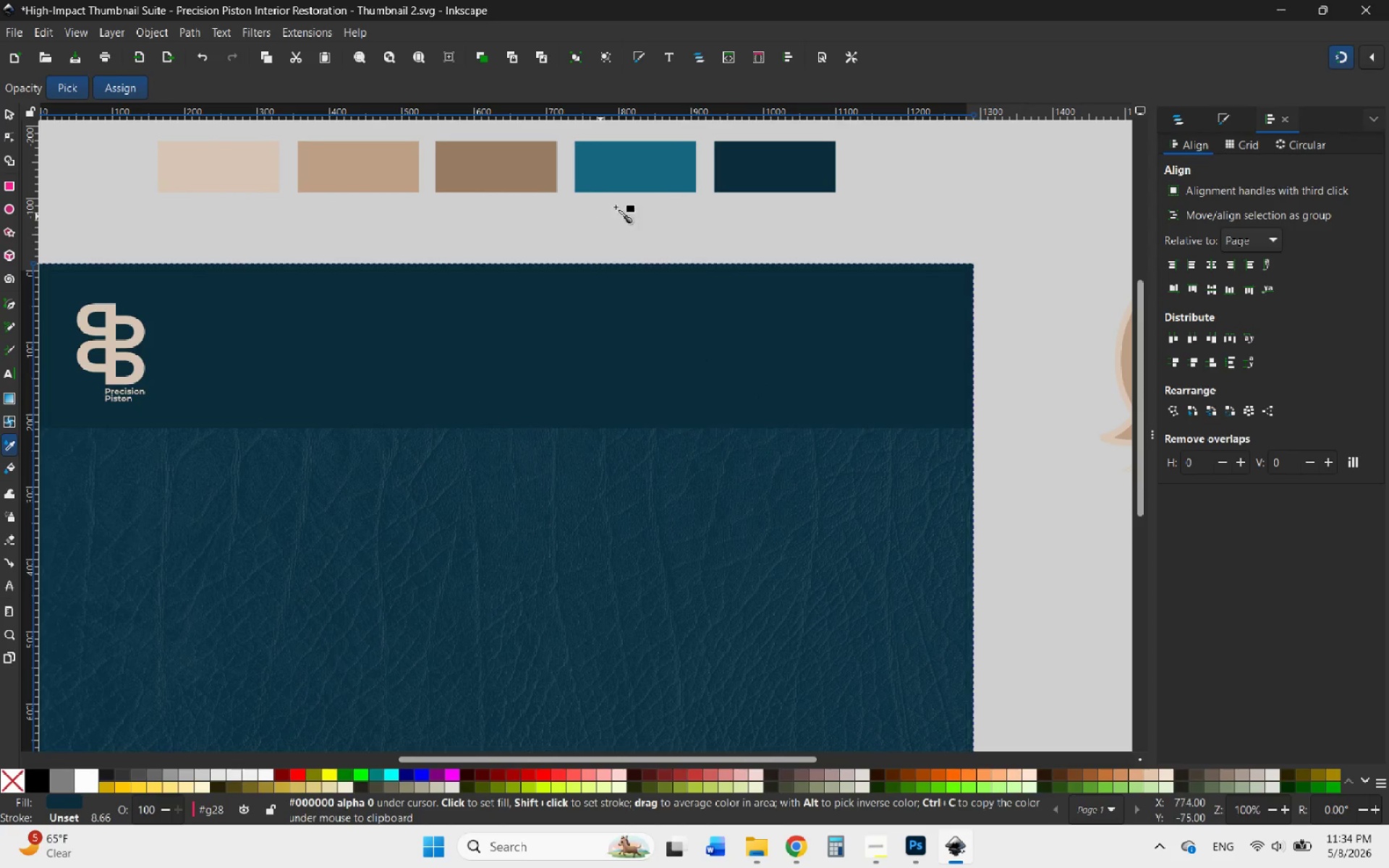 
left_click([647, 185])
 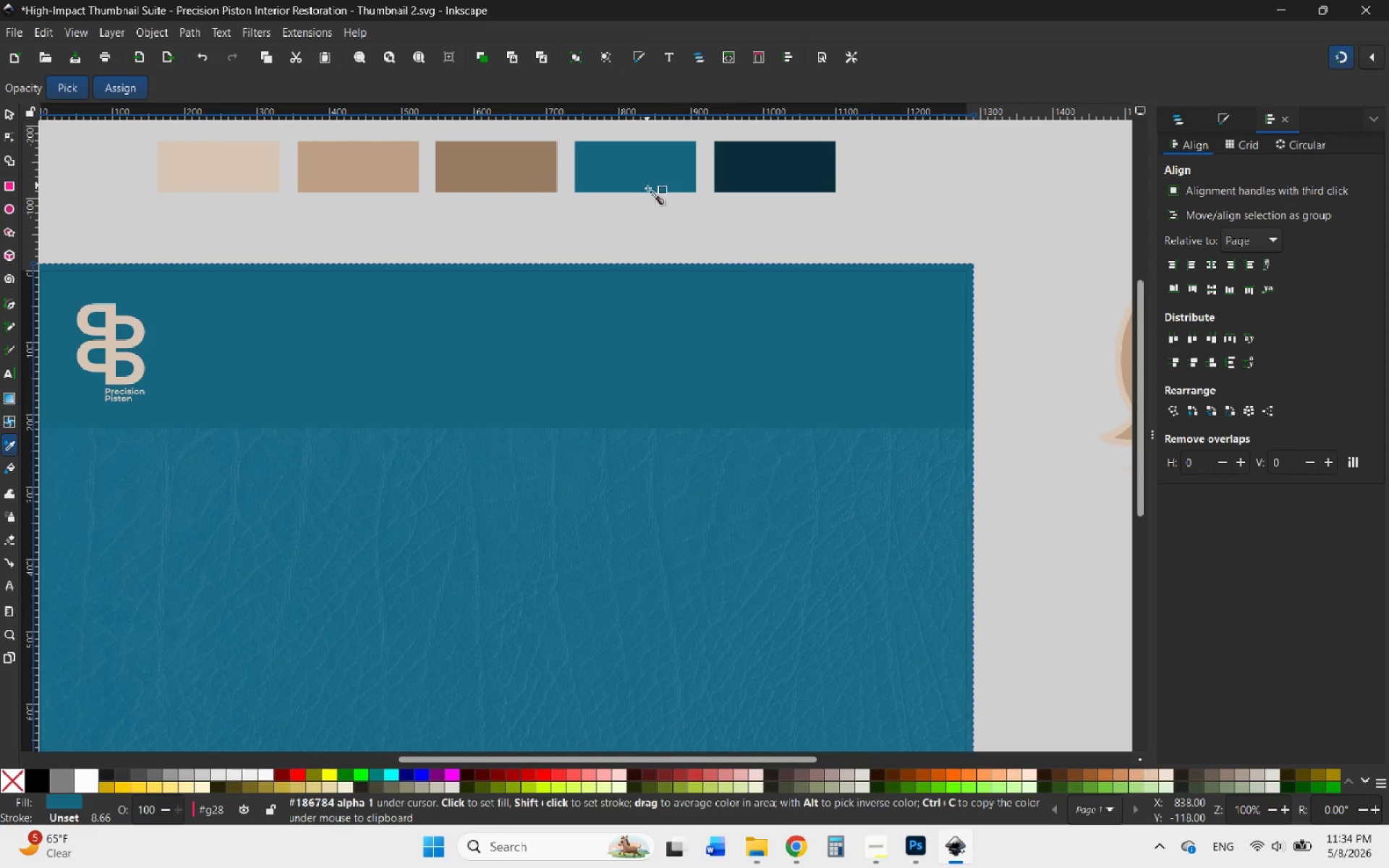 
hold_key(key=ControlLeft, duration=0.59)
scroll: coordinate [742, 287], scroll_direction: down, amount: 2.0
 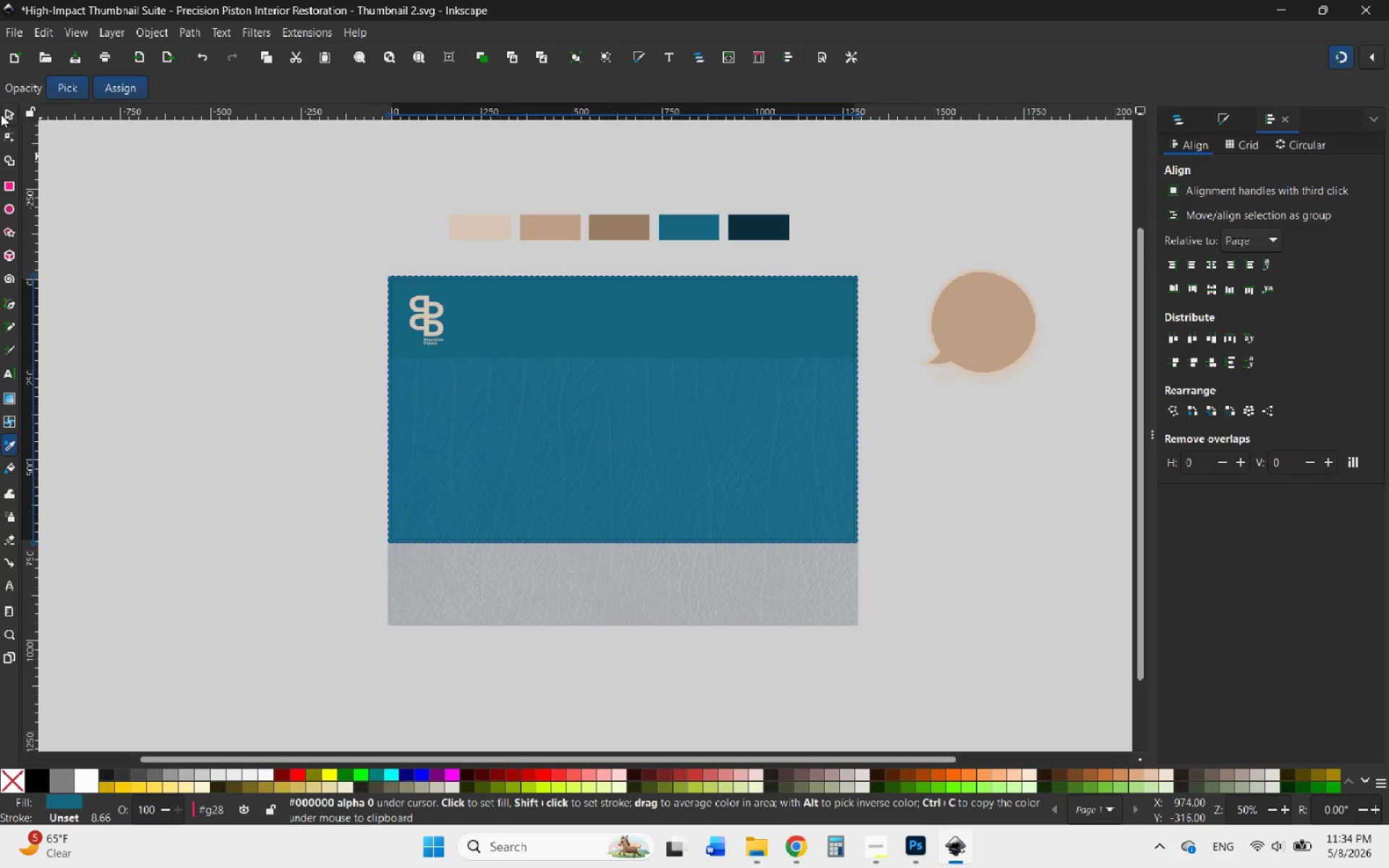 
left_click([5, 113])
 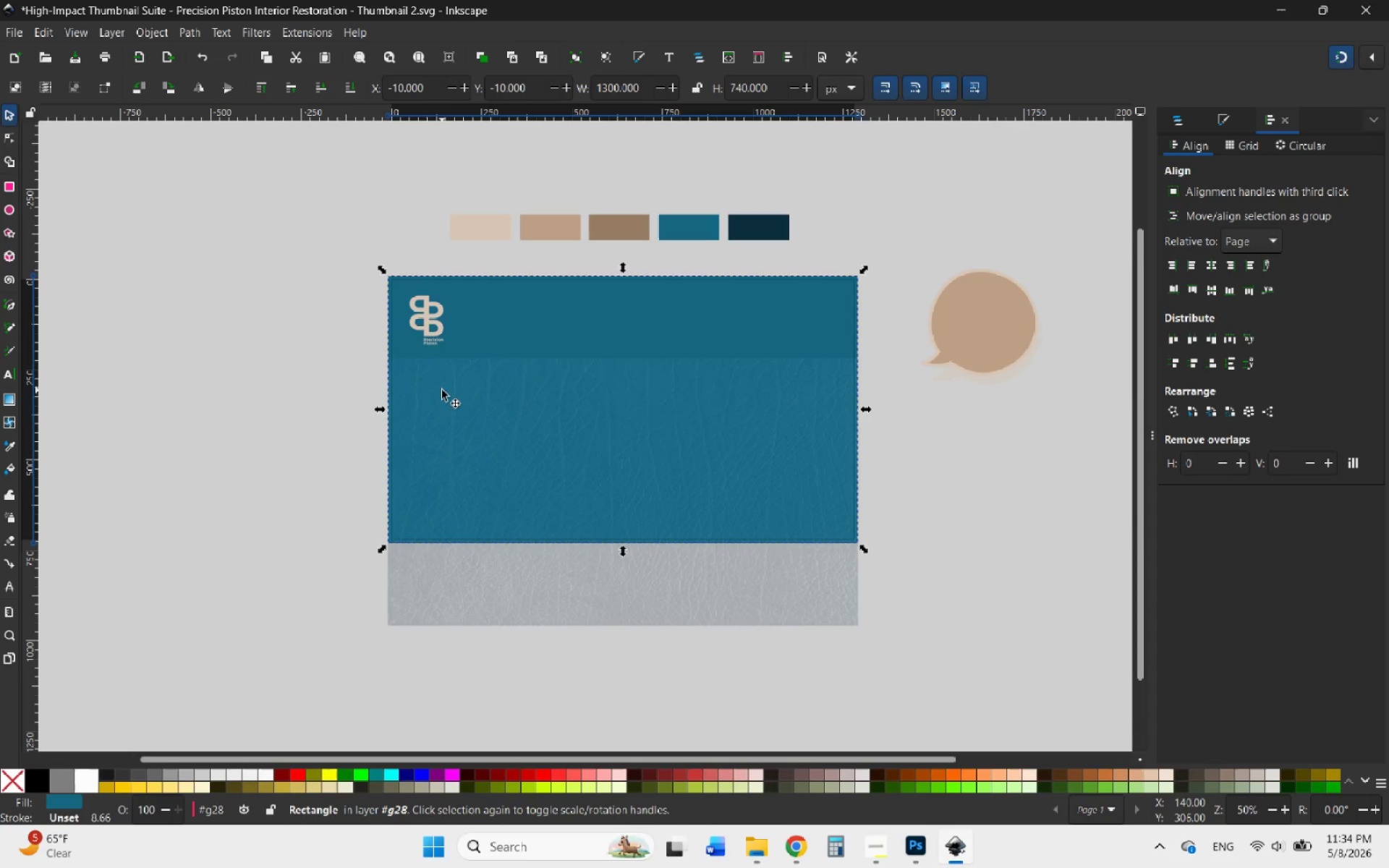 
left_click([464, 409])
 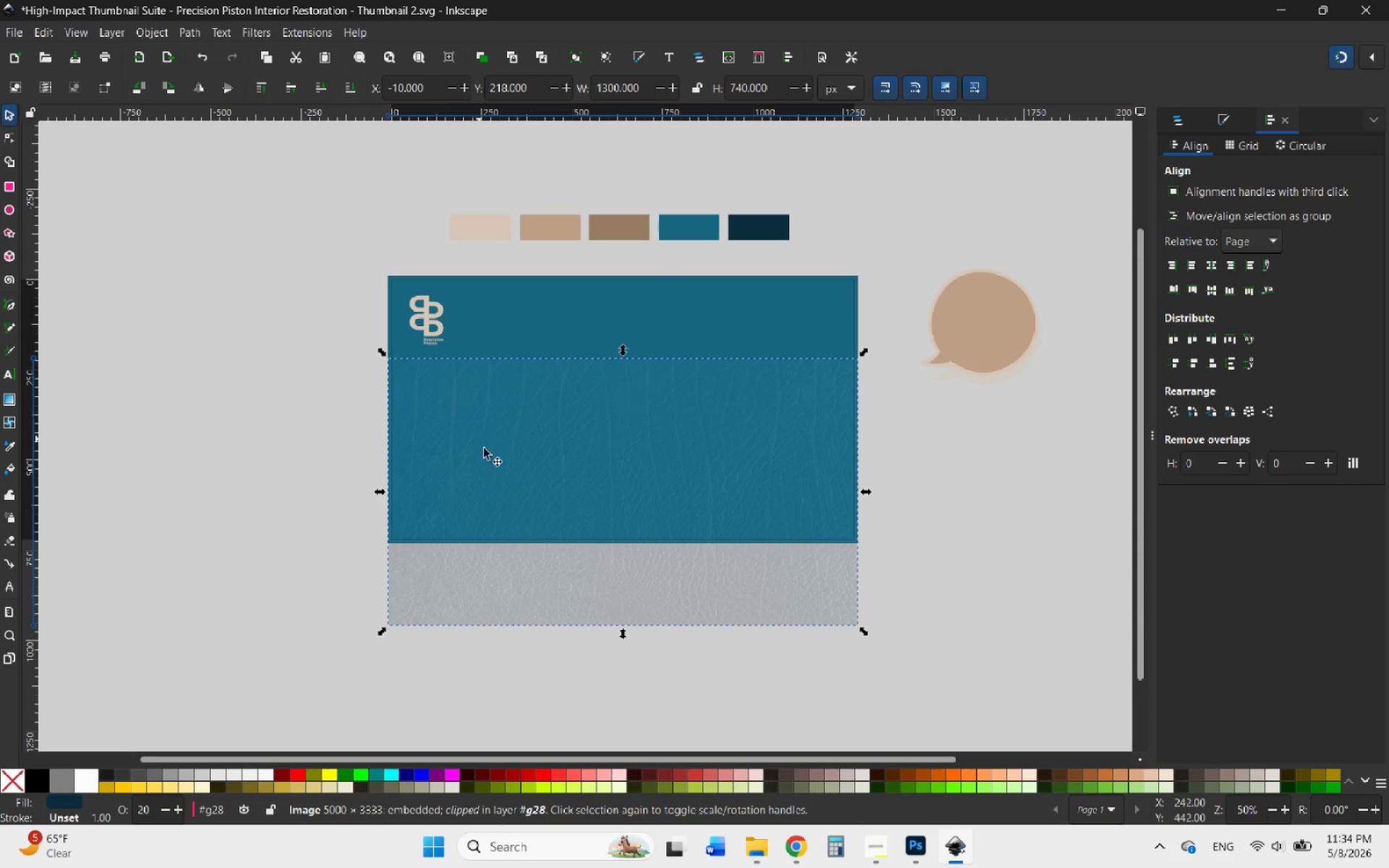 
left_click_drag(start_coordinate=[495, 467], to_coordinate=[491, 387])
 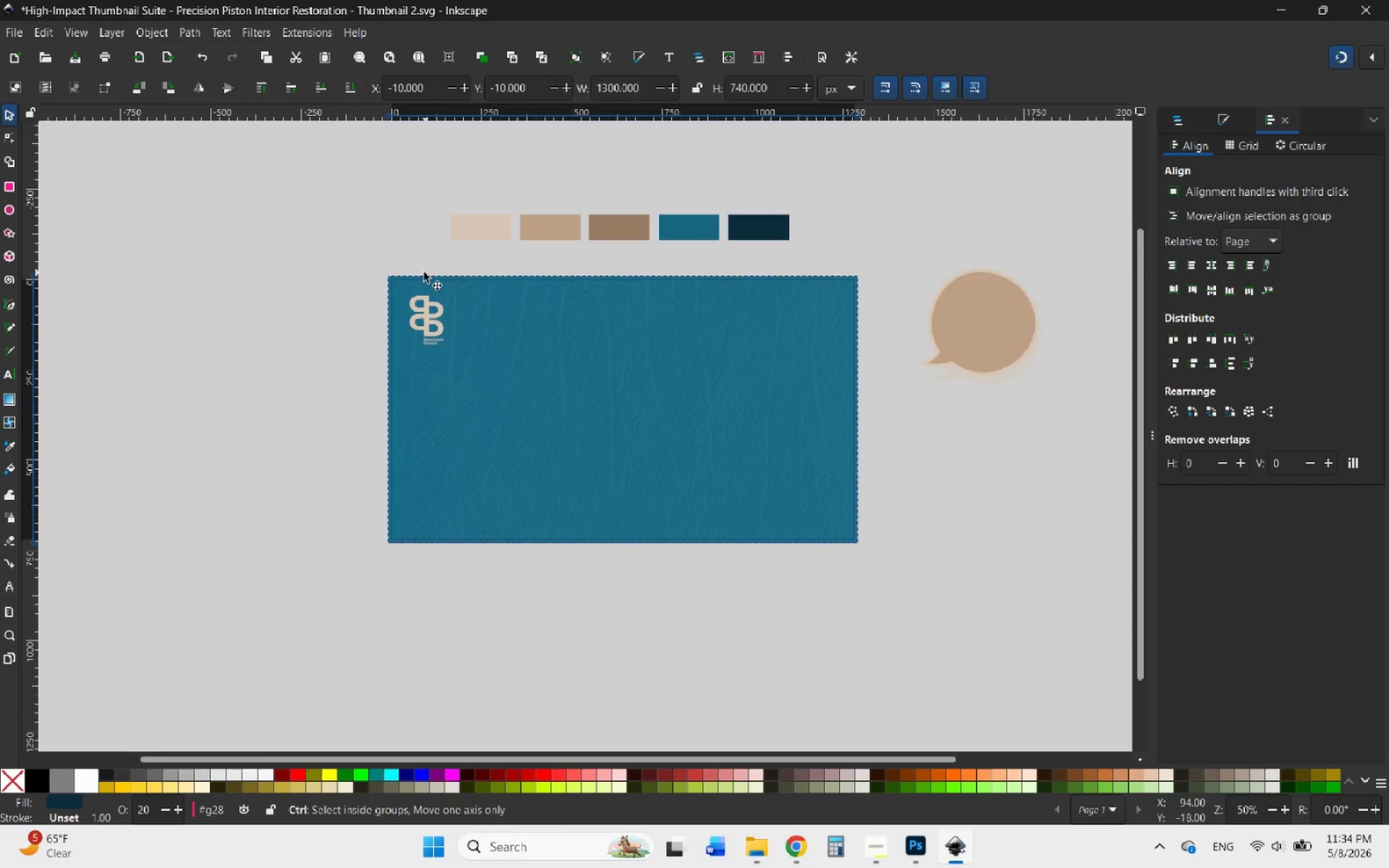 
hold_key(key=ControlLeft, duration=1.08)
 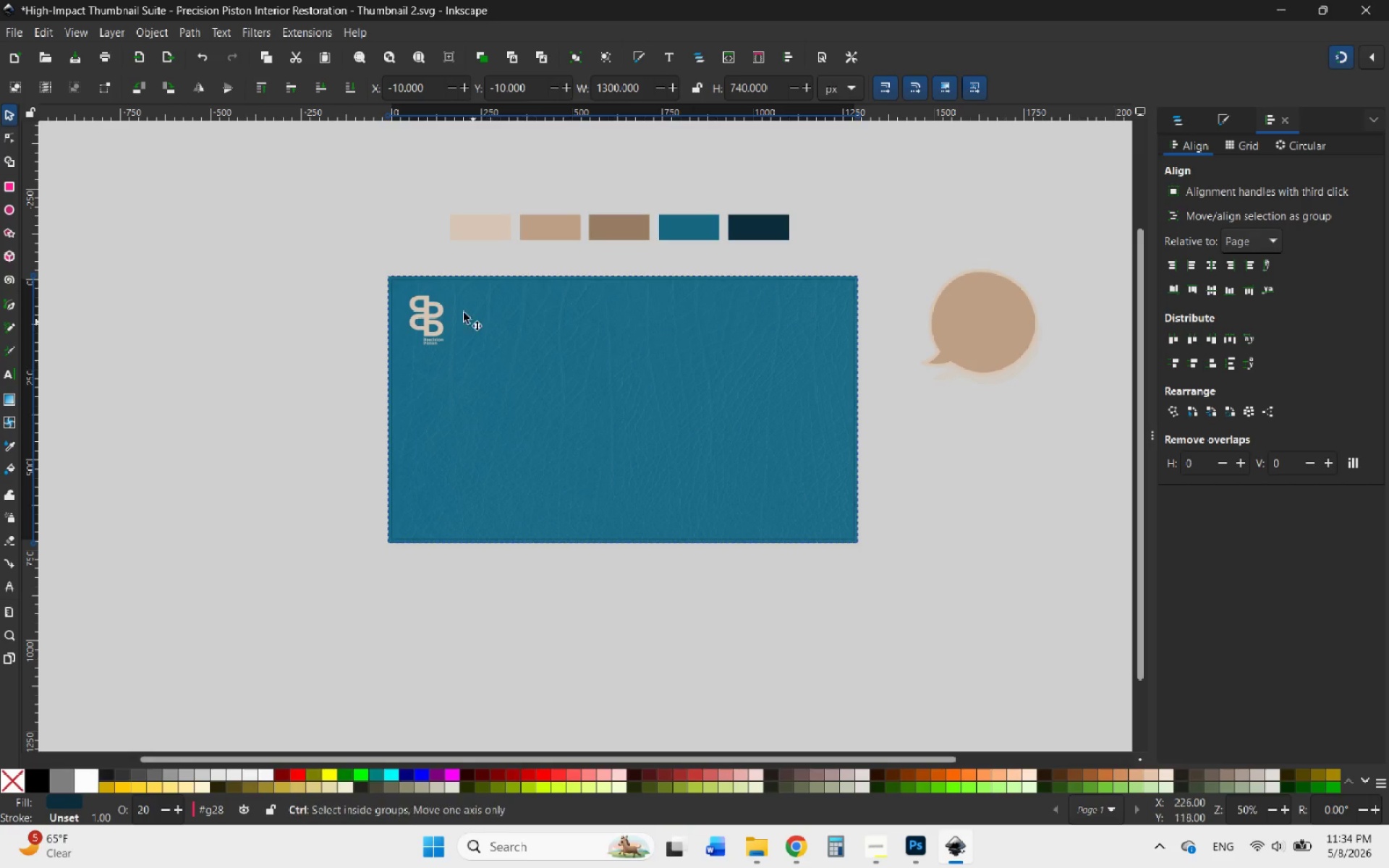 
hold_key(key=ControlLeft, duration=0.64)
 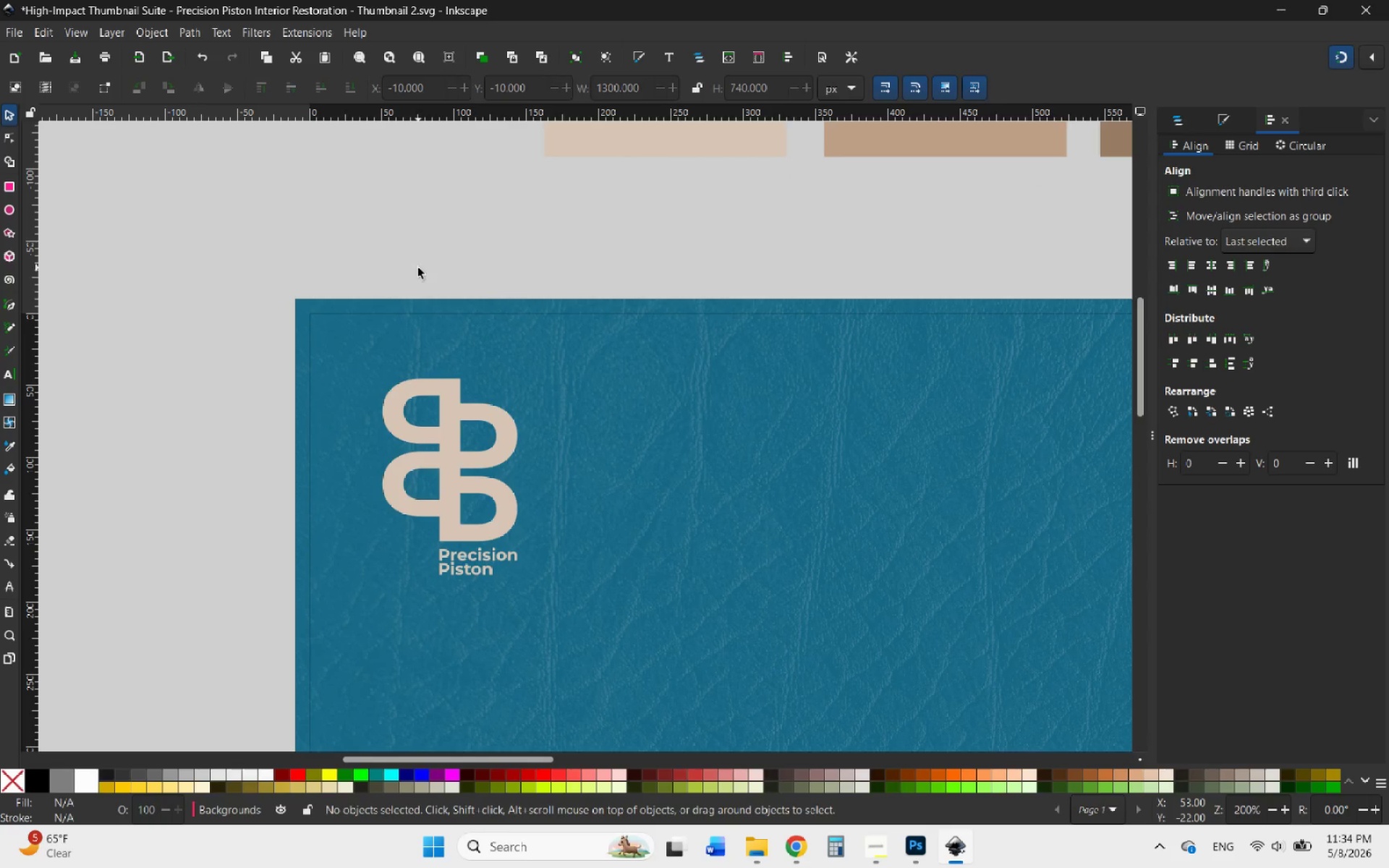 
left_click([418, 268])
 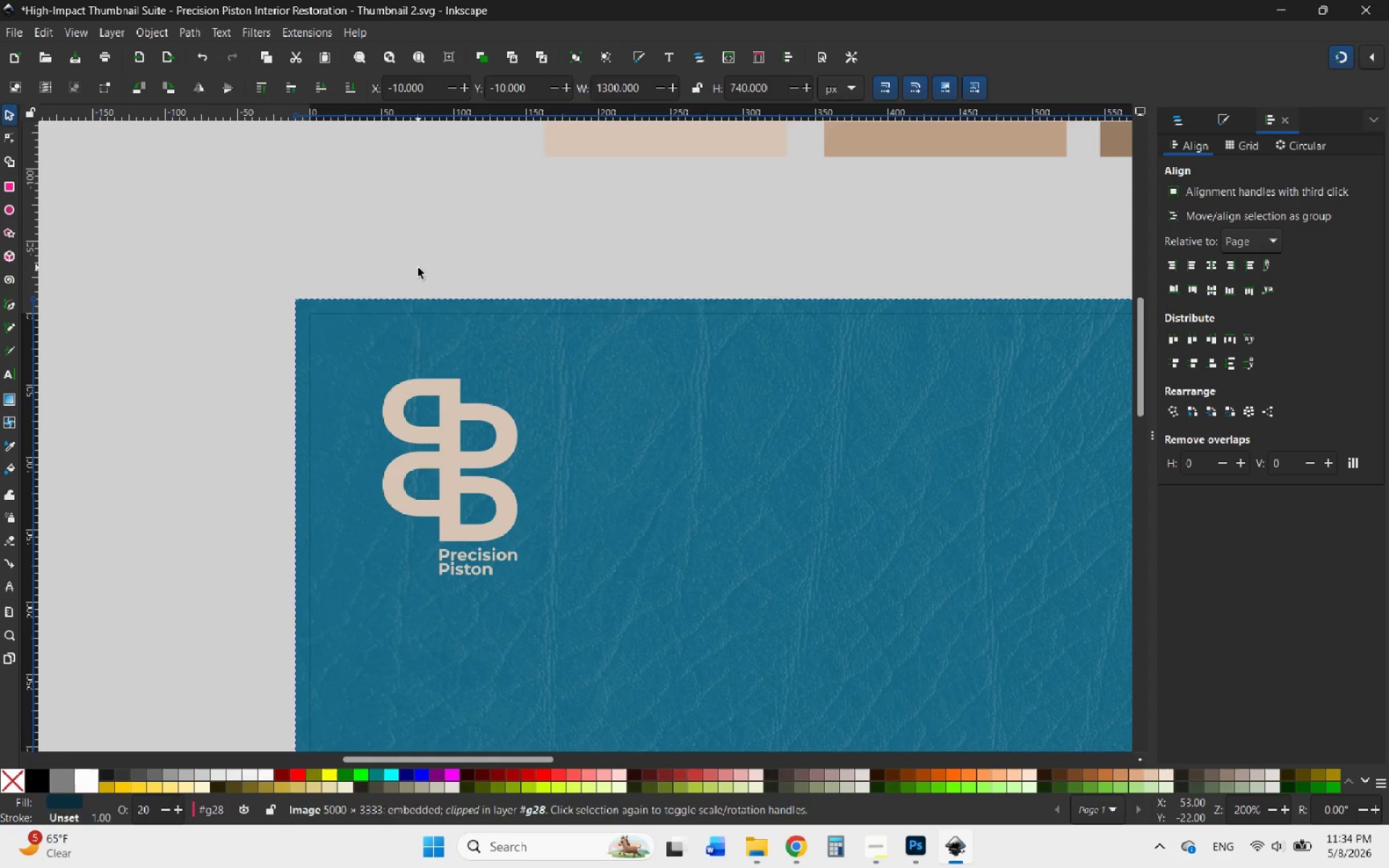 
scroll: coordinate [418, 268], scroll_direction: up, amount: 6.0
 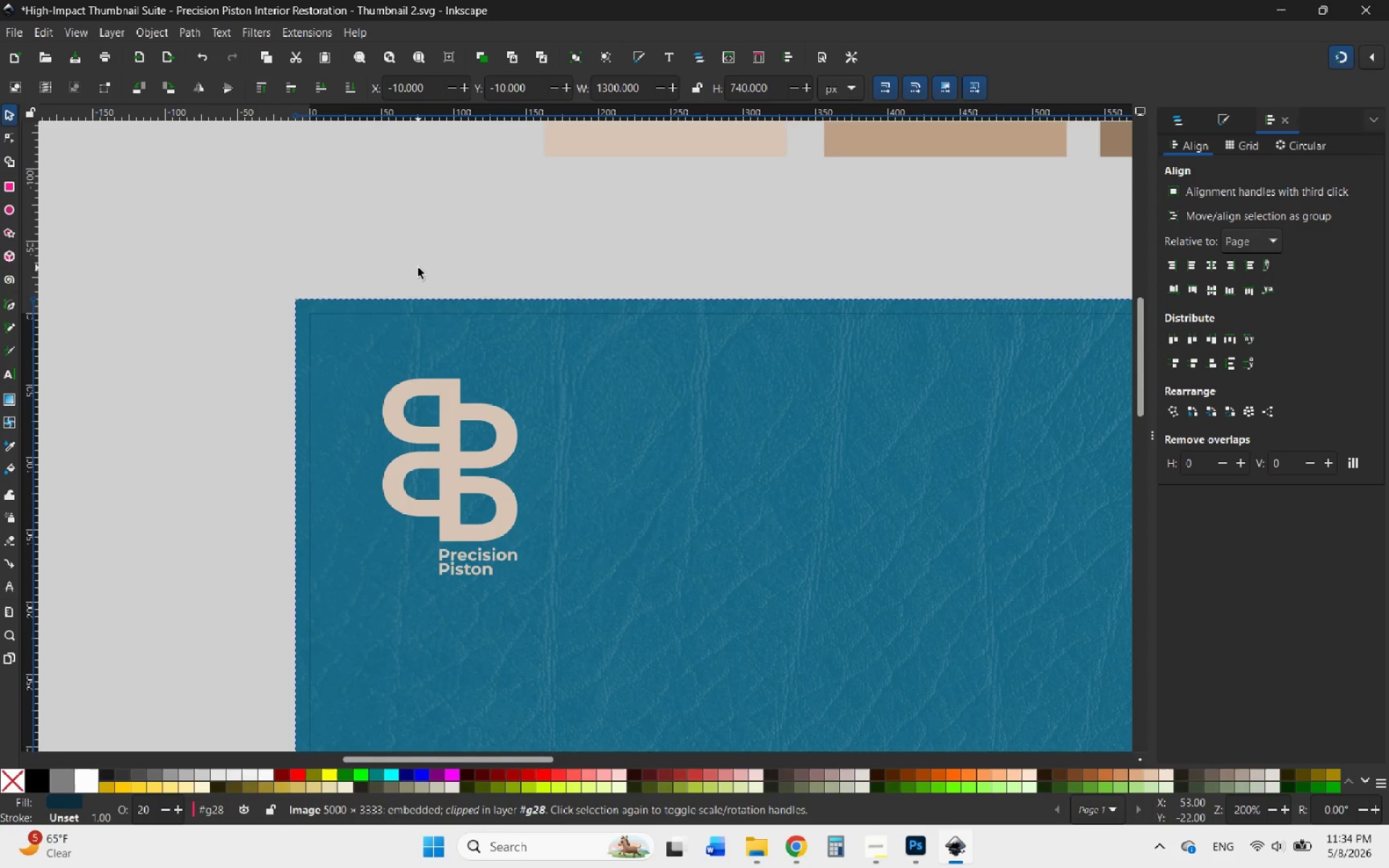 
double_click([418, 268])
 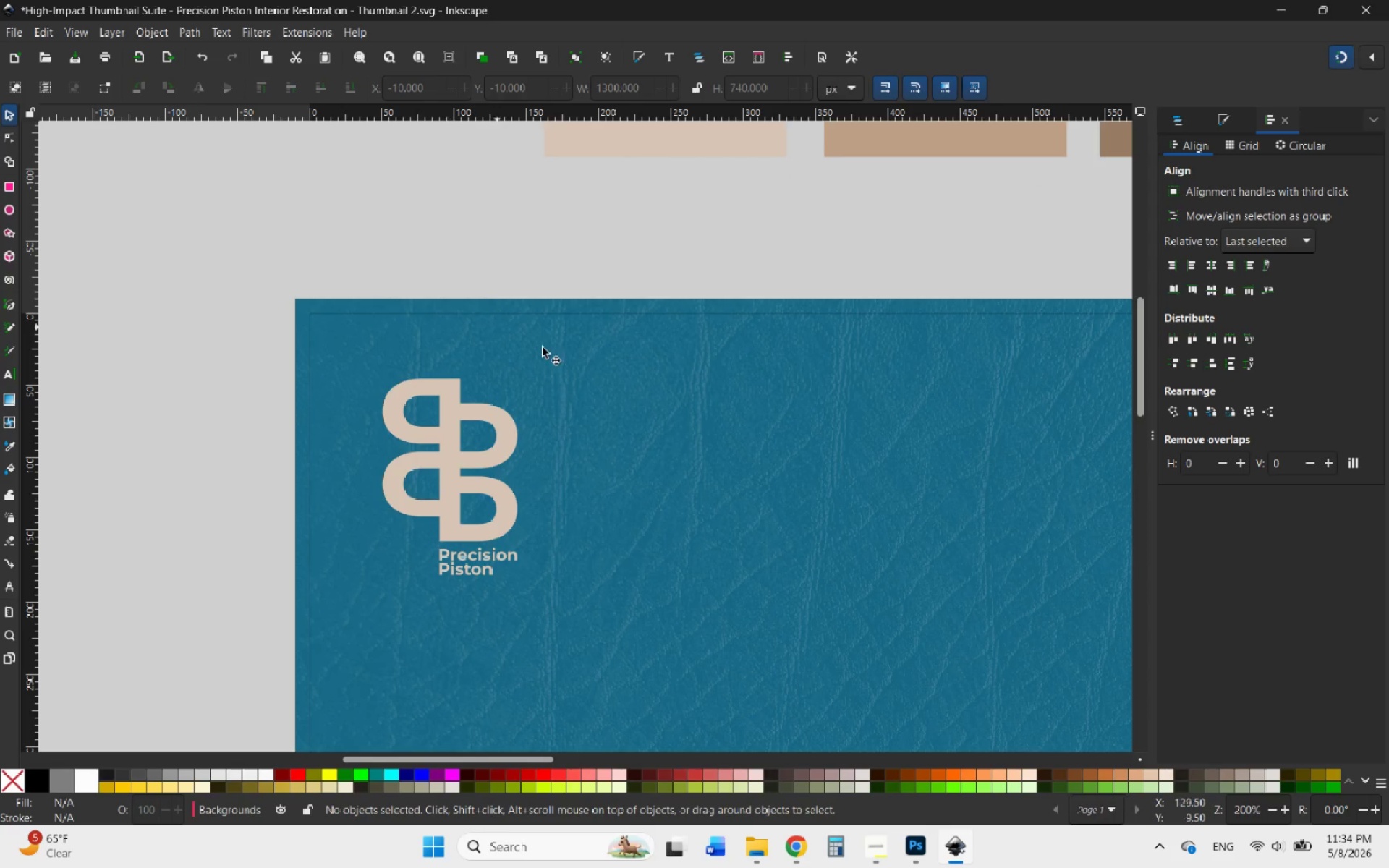 
left_click([545, 349])
 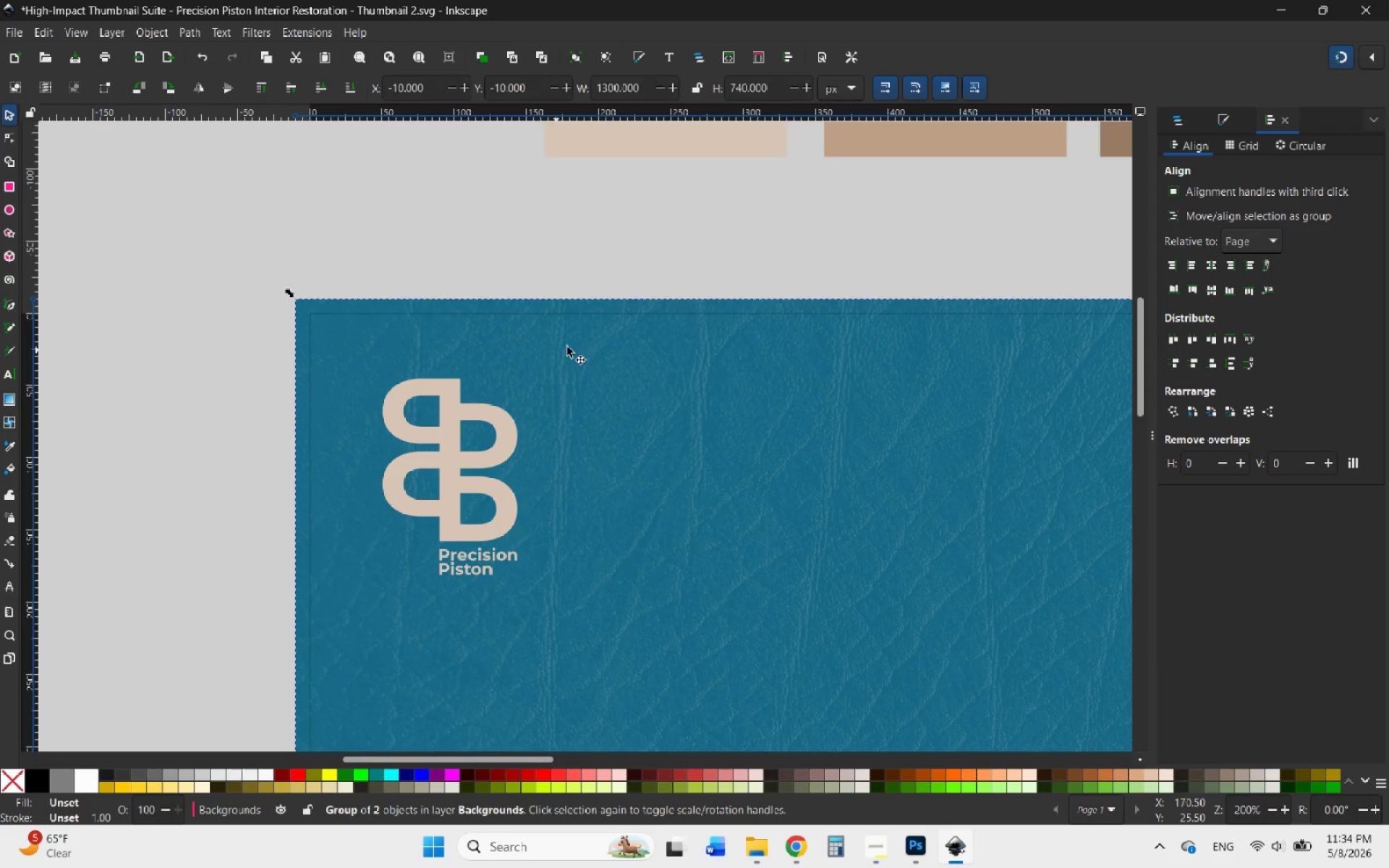 
left_click_drag(start_coordinate=[574, 346], to_coordinate=[618, 441])
 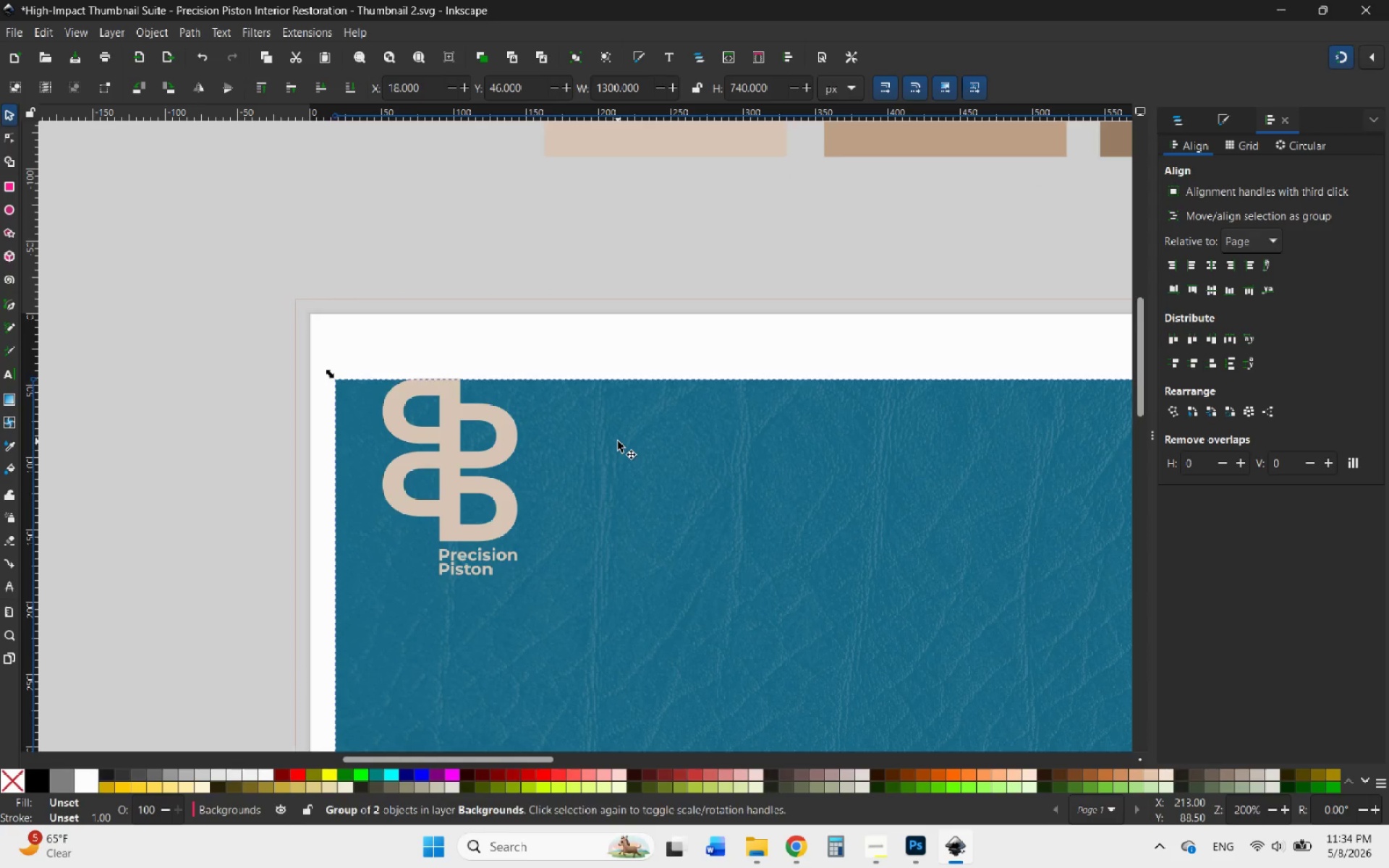 
key(Control+Z)
 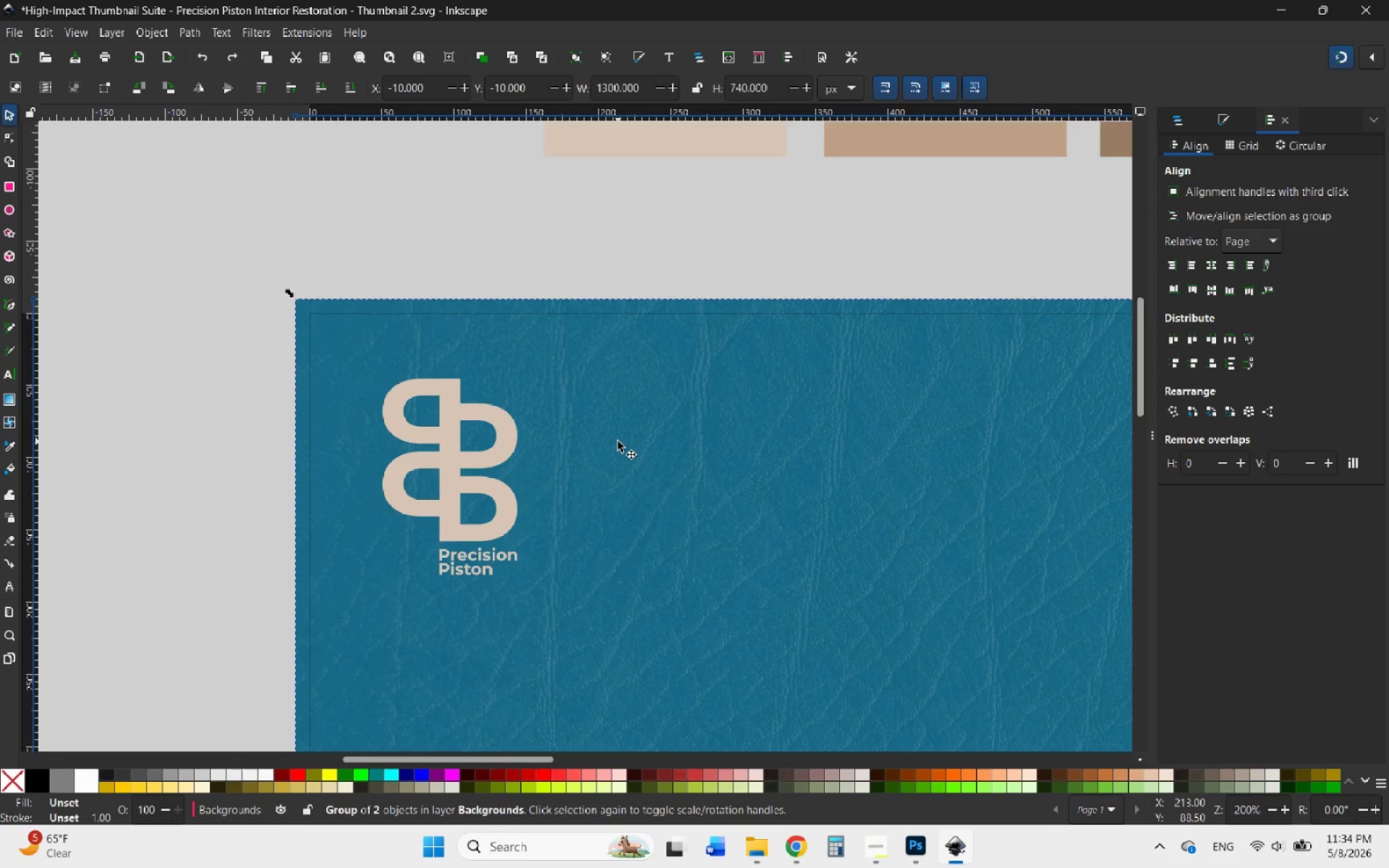 
hold_key(key=ControlLeft, duration=0.69)
scroll: coordinate [541, 385], scroll_direction: down, amount: 4.0
 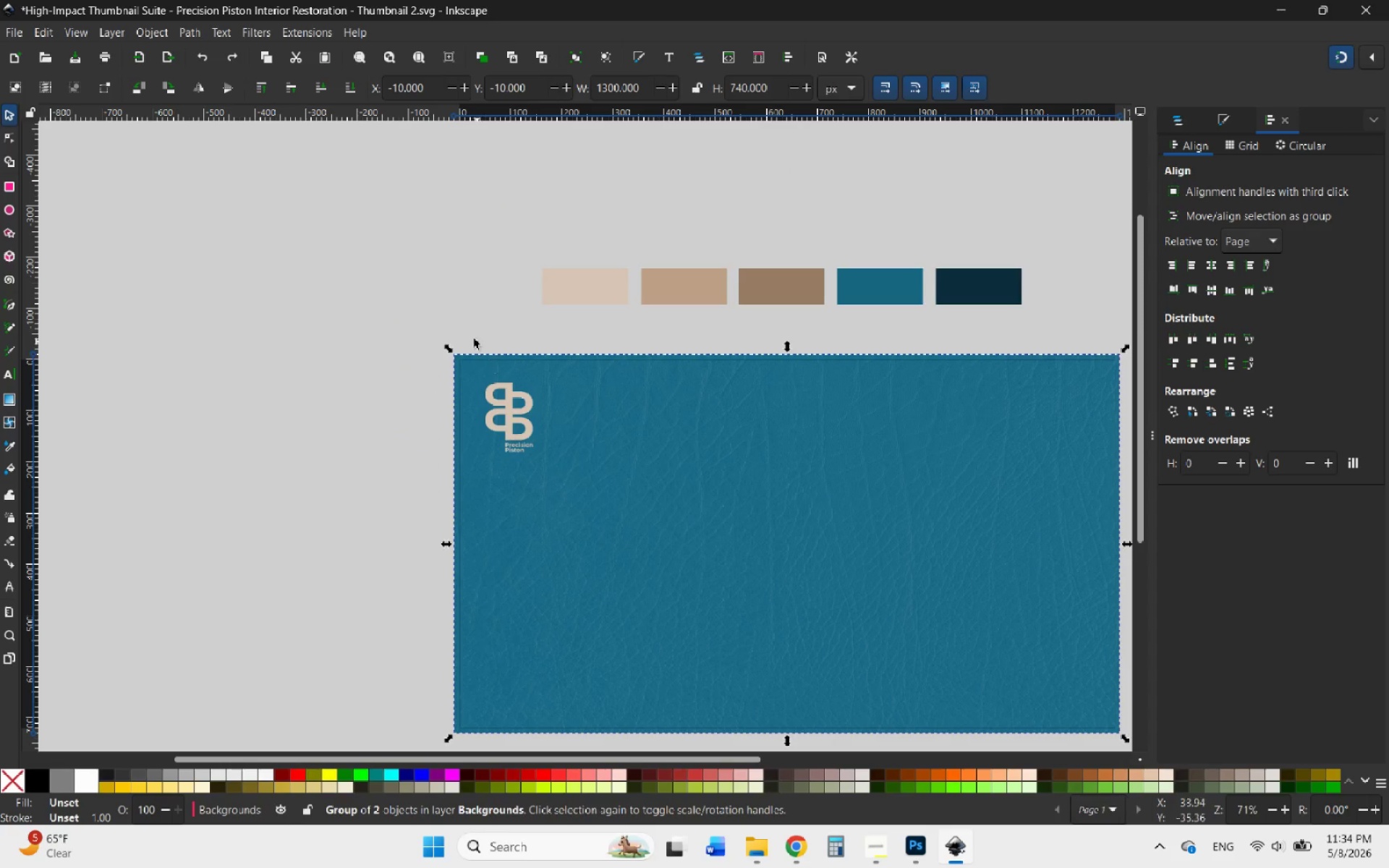 
left_click([470, 333])
 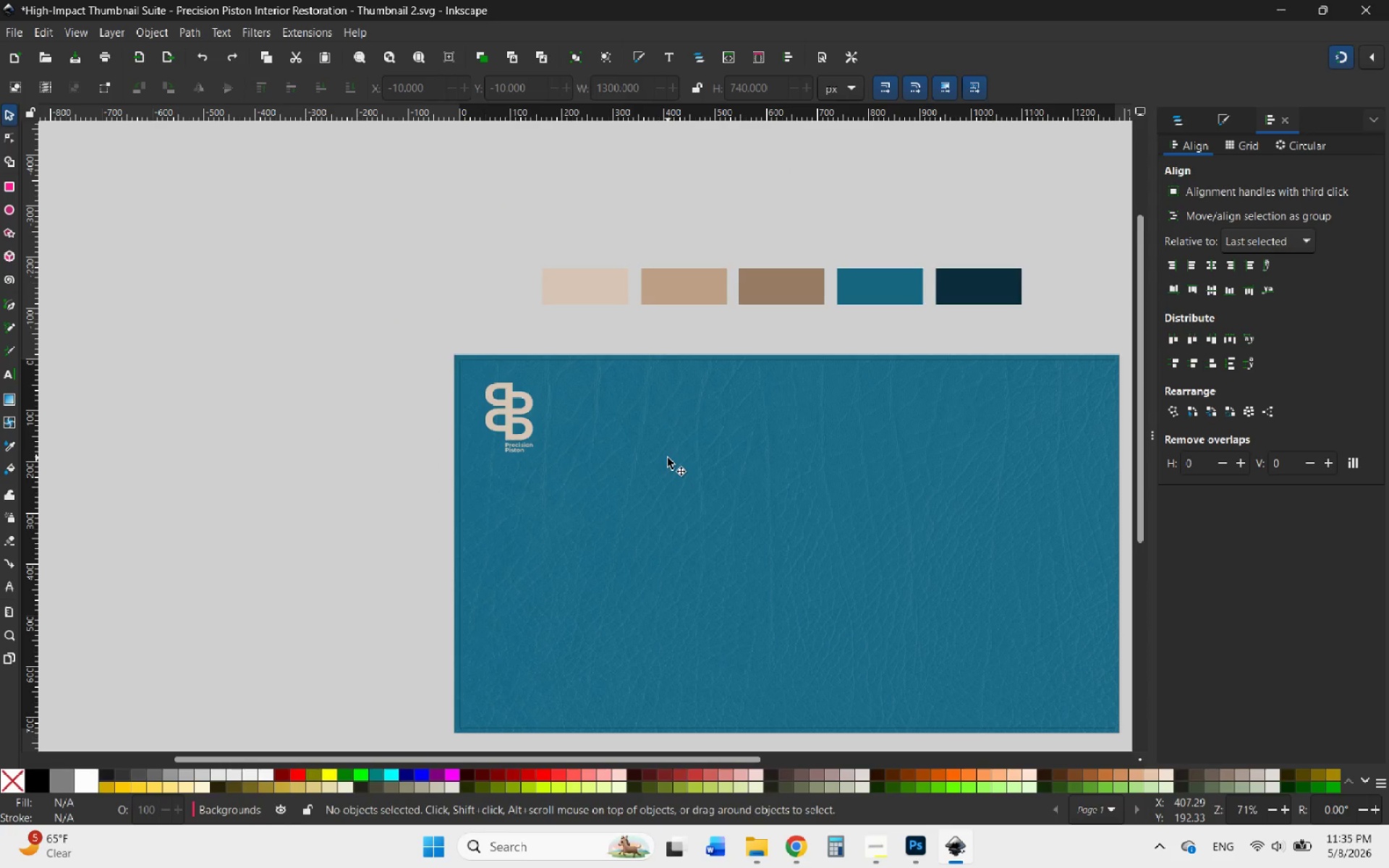 
hold_key(key=ControlLeft, duration=1.47)
scroll: coordinate [642, 451], scroll_direction: down, amount: 2.0
 